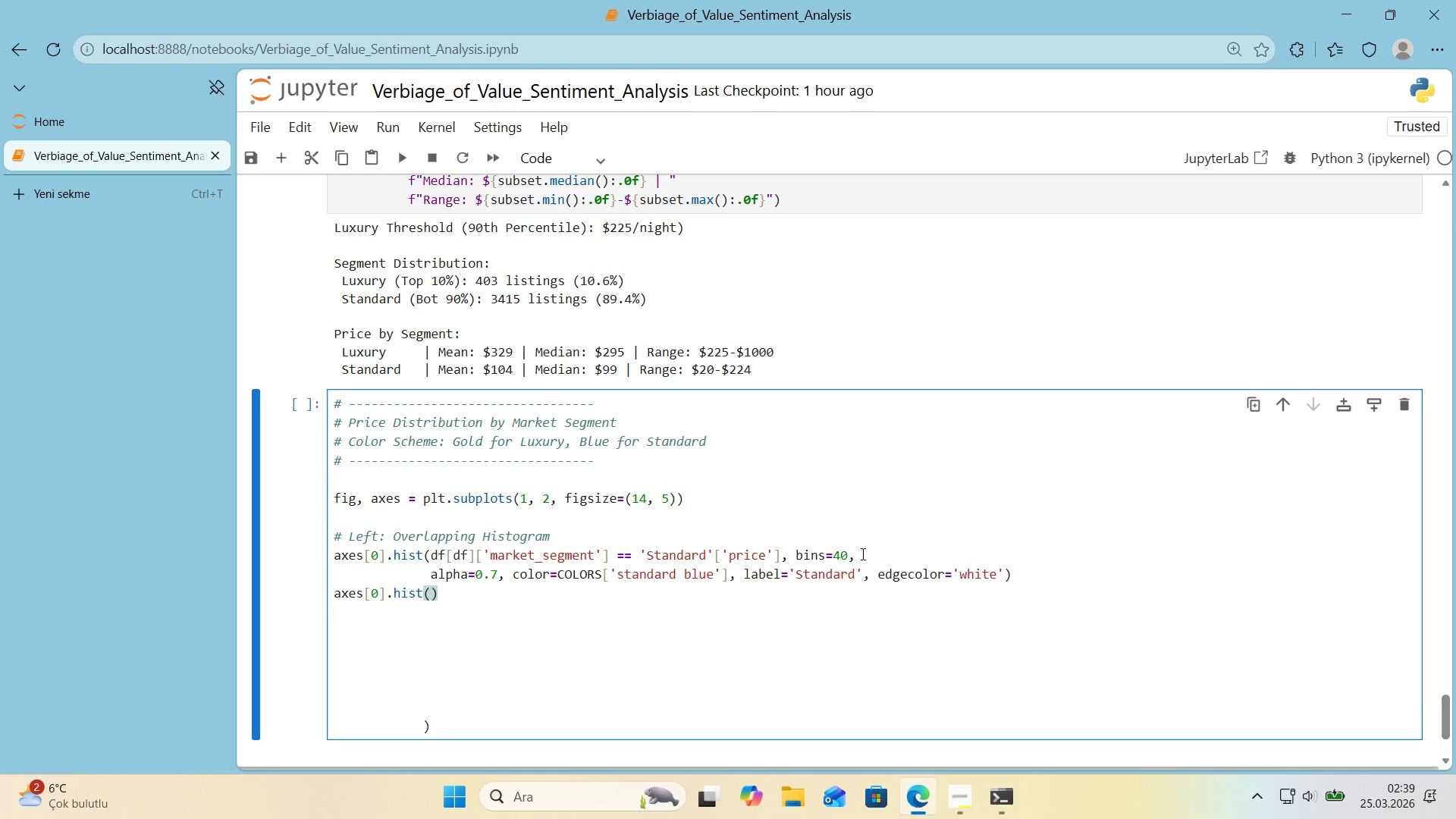 
 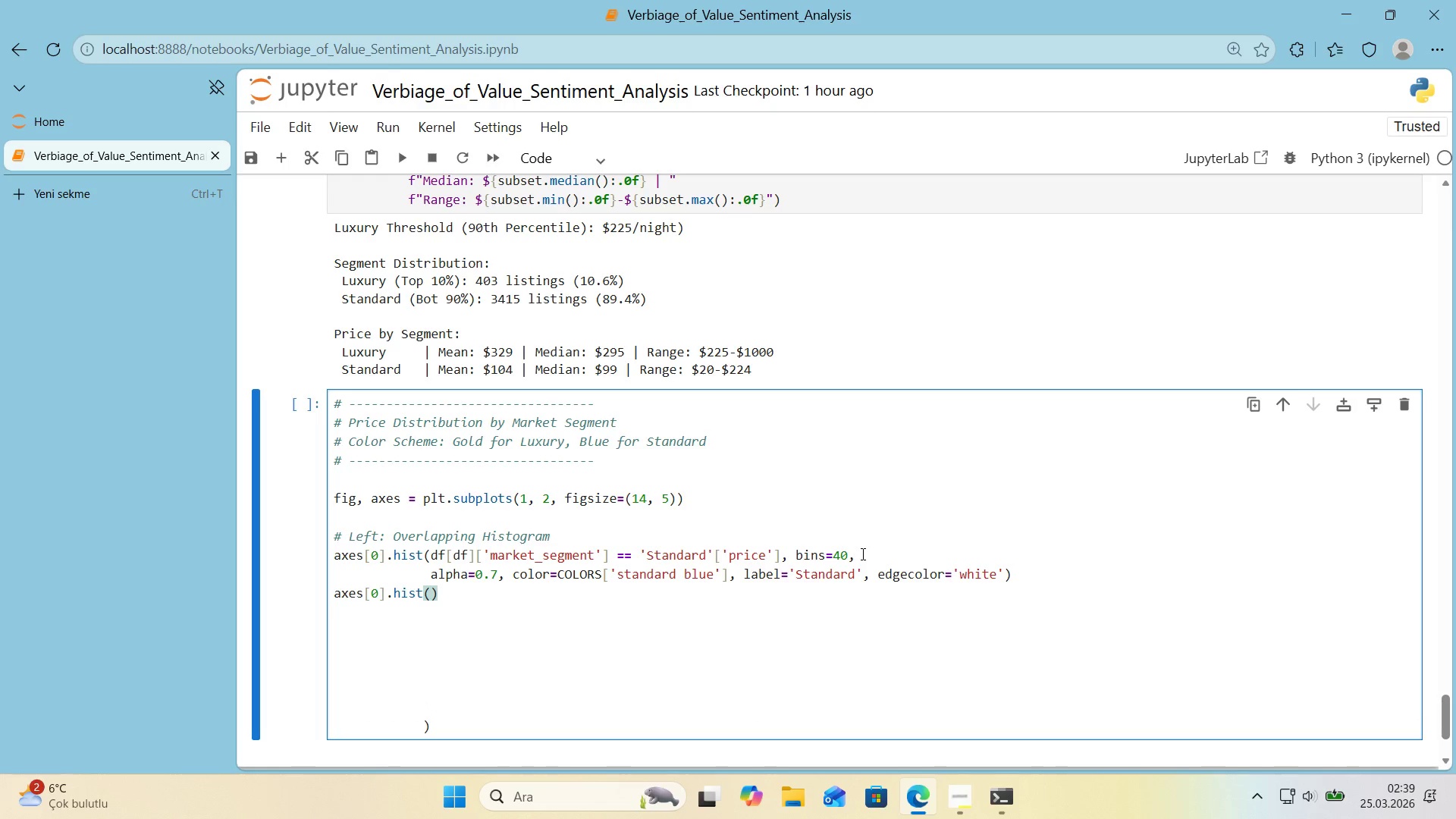 
key(ArrowLeft)
 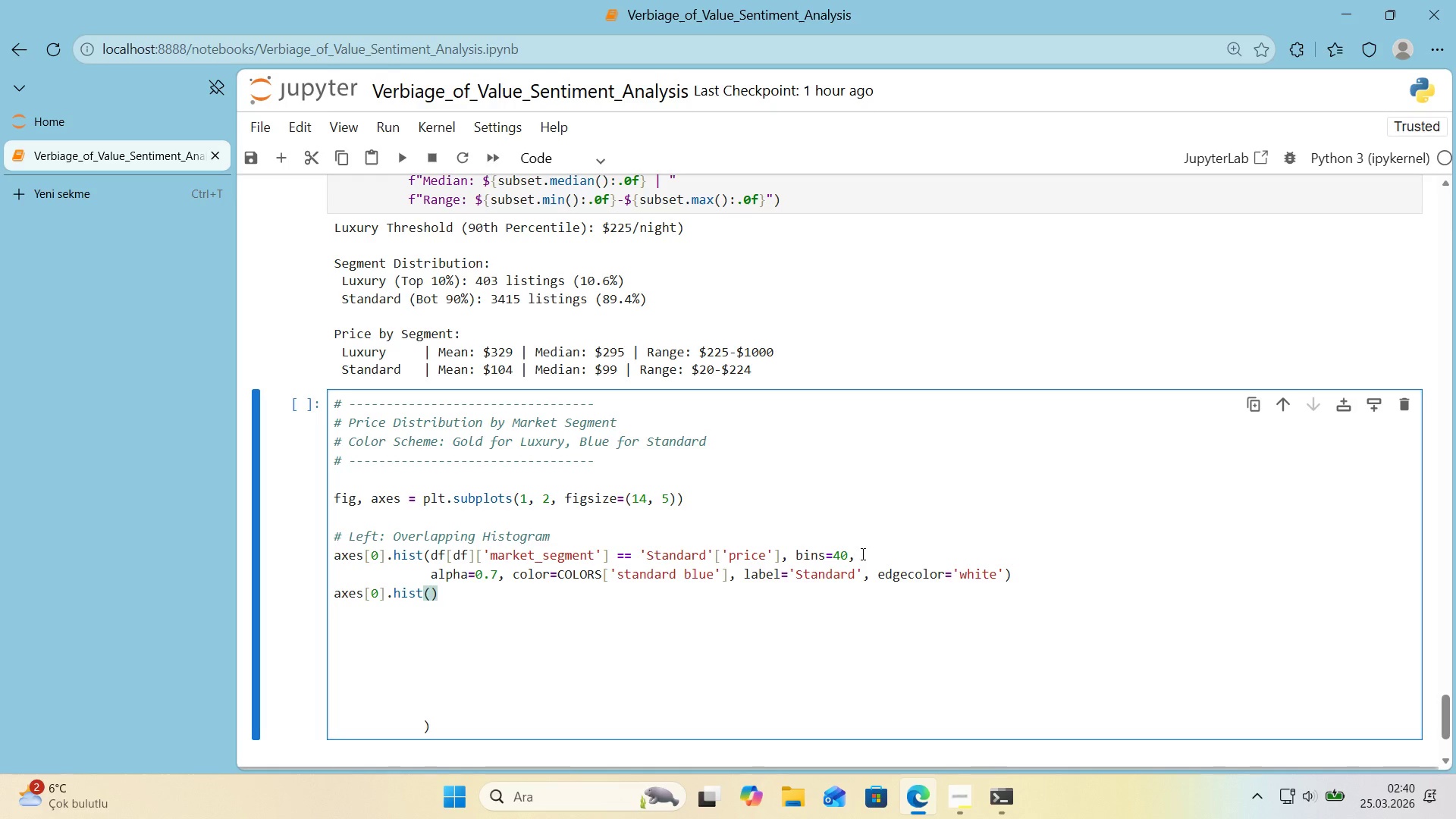 
wait(37.84)
 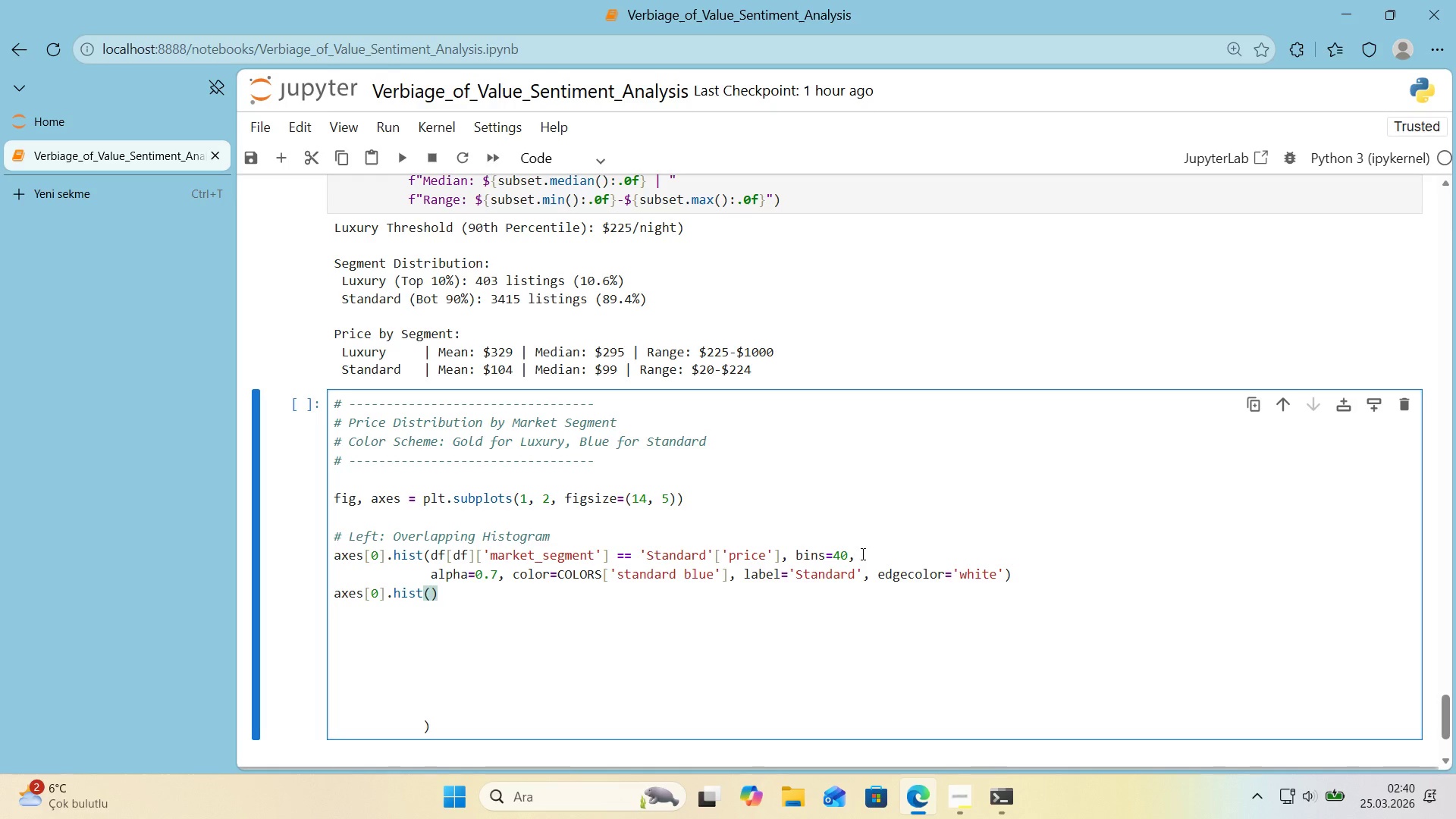 
type(df)
 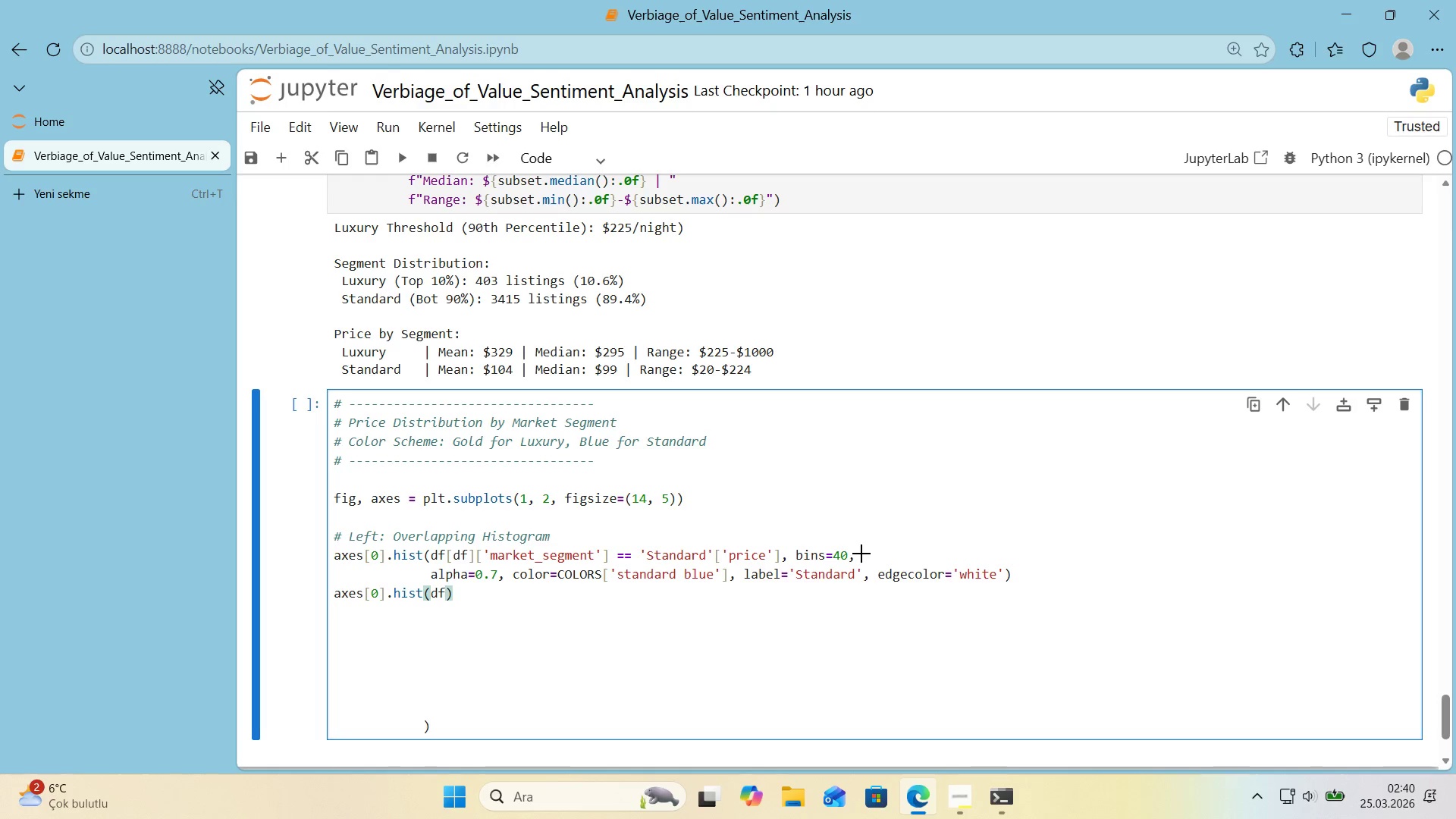 
key(Alt+Control+8)
 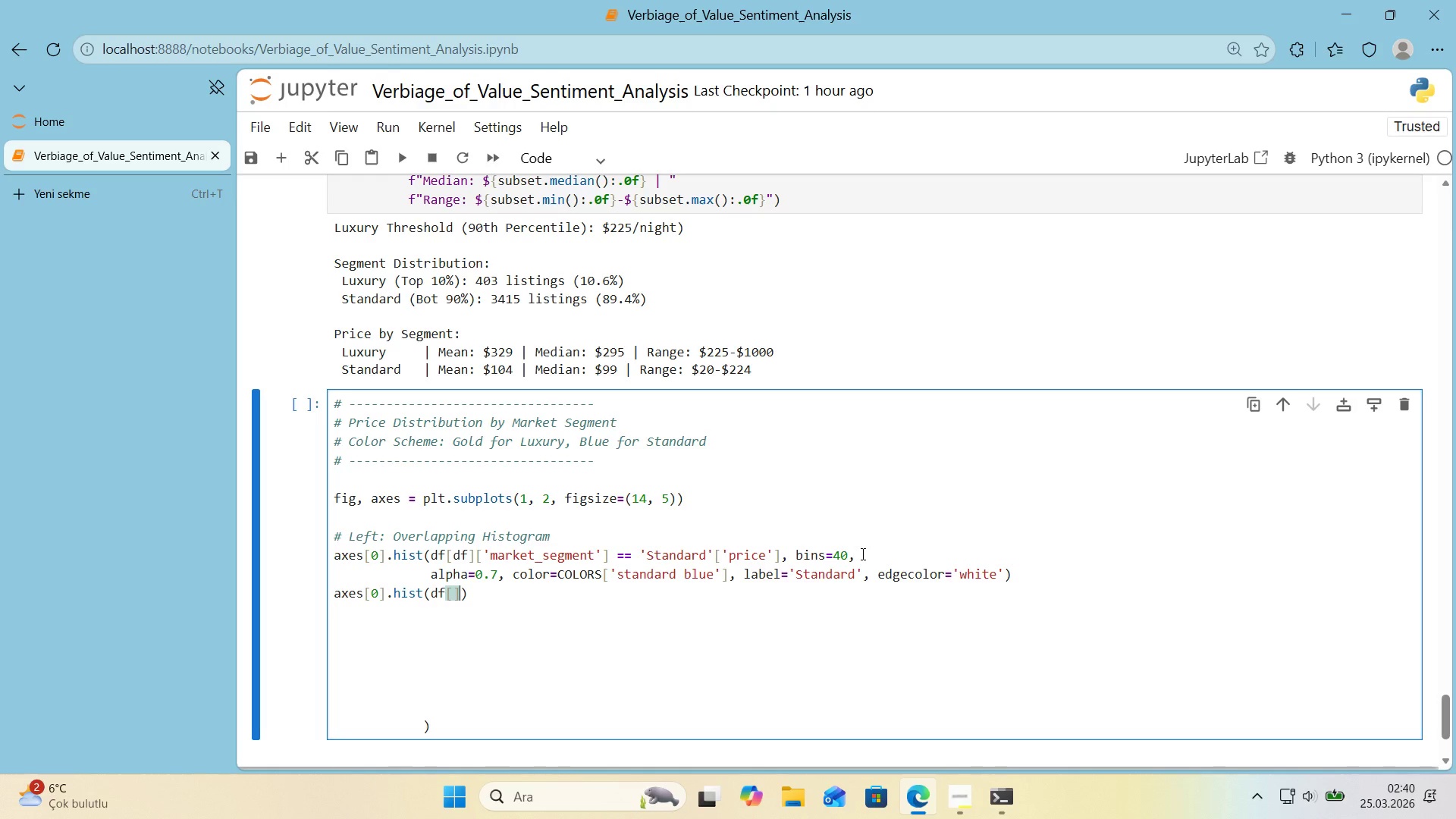 
key(Alt+Control+9)
 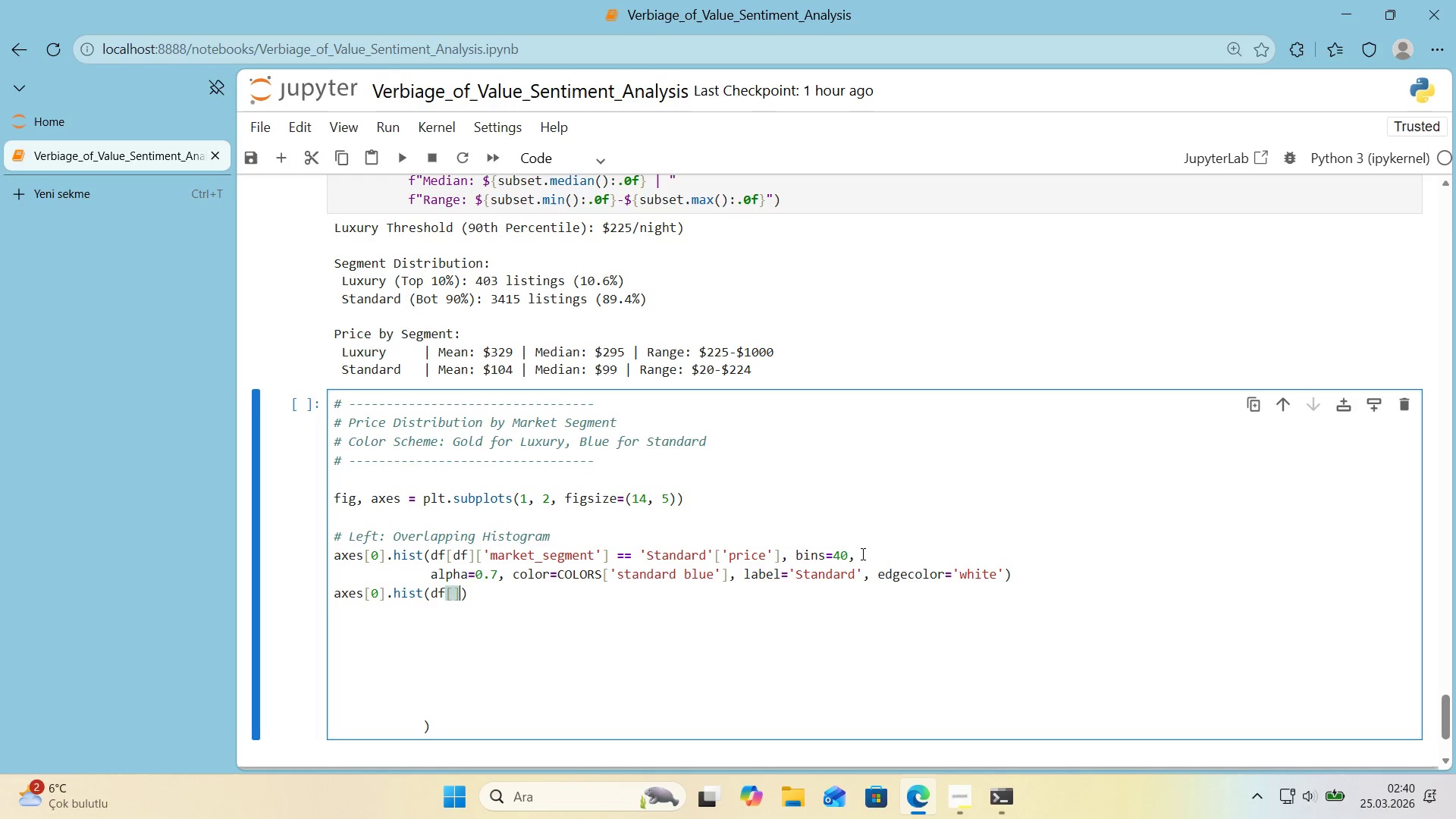 
key(ArrowLeft)
 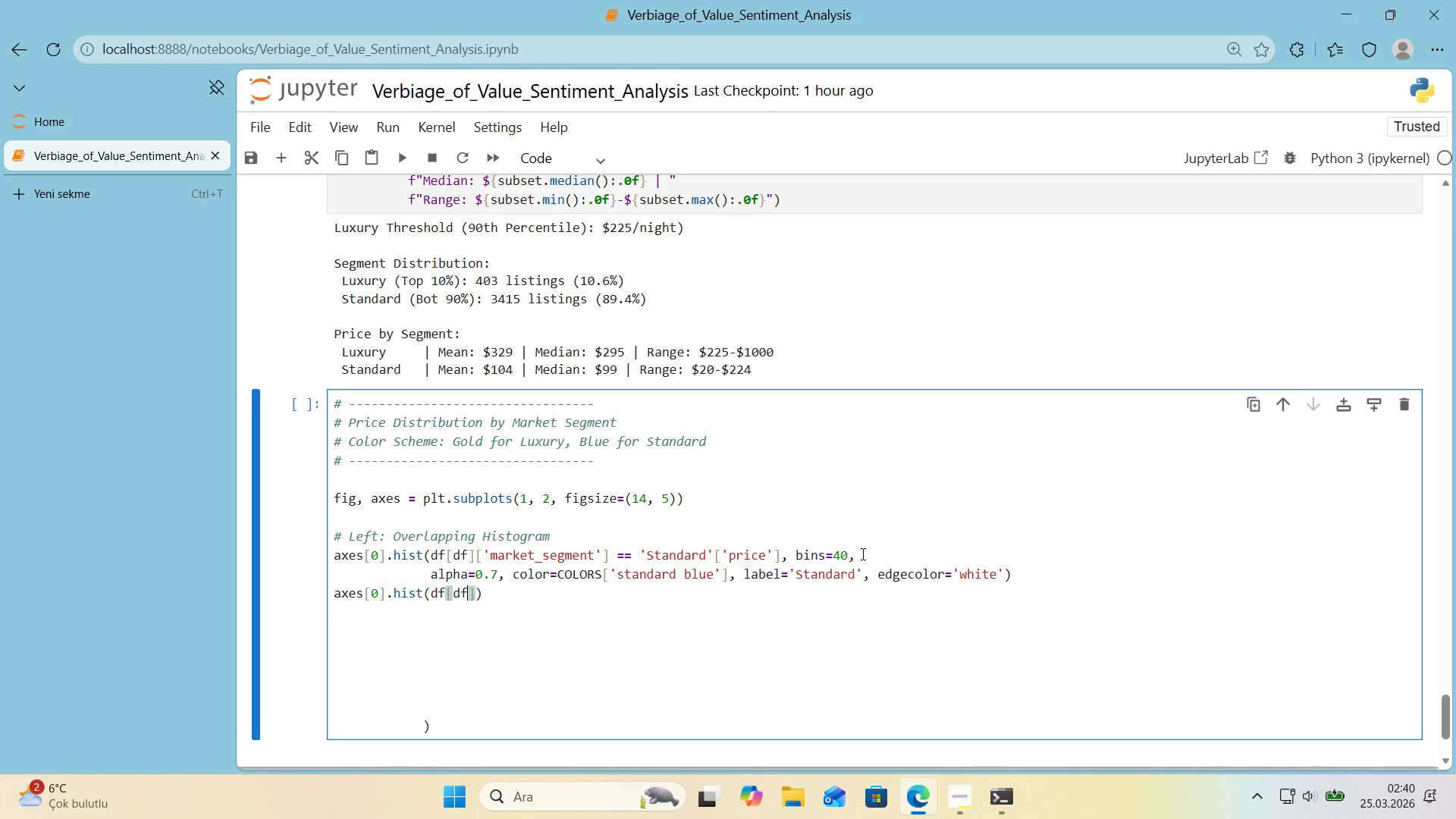 
type(df)
 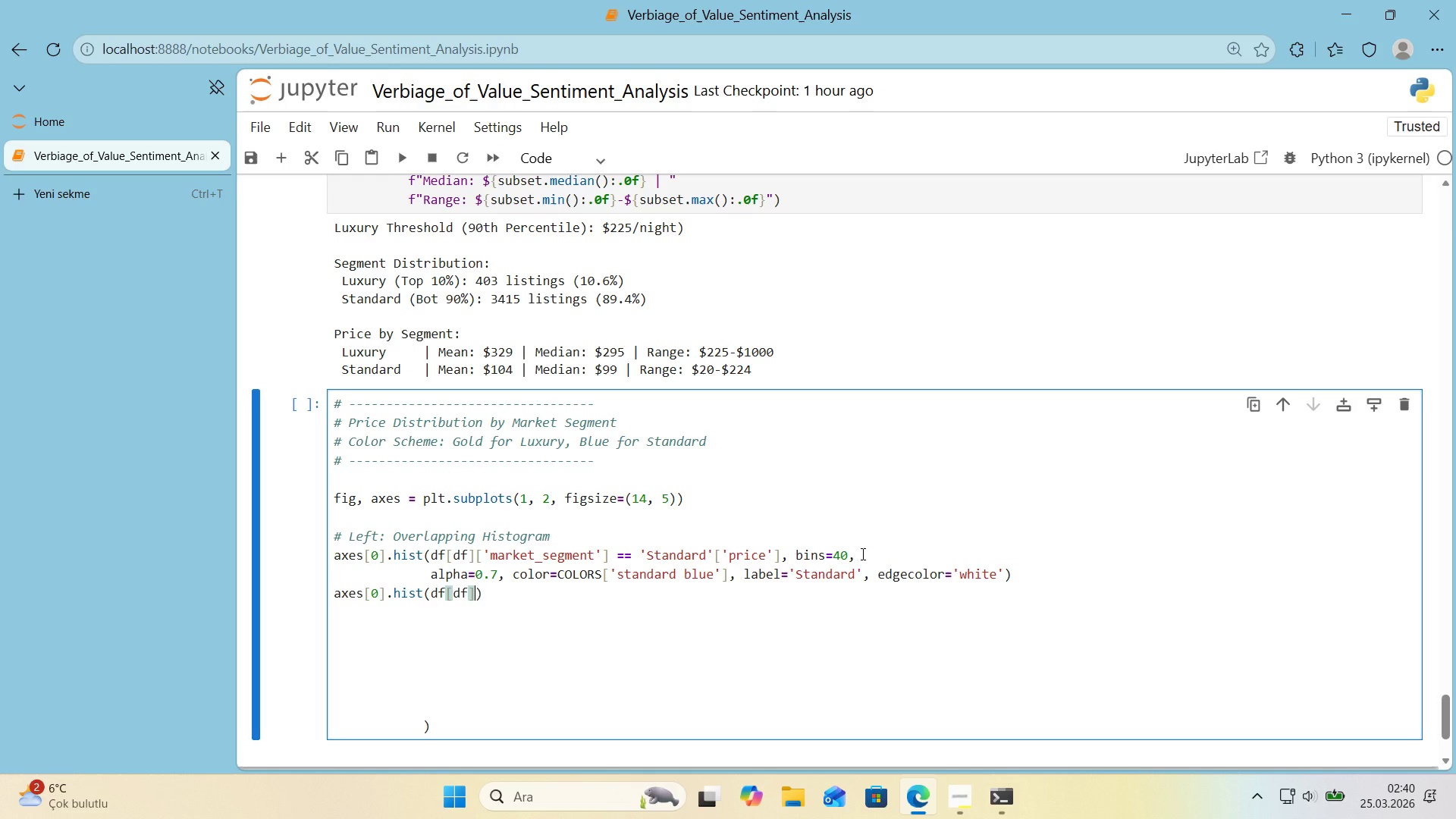 
key(ArrowRight)
 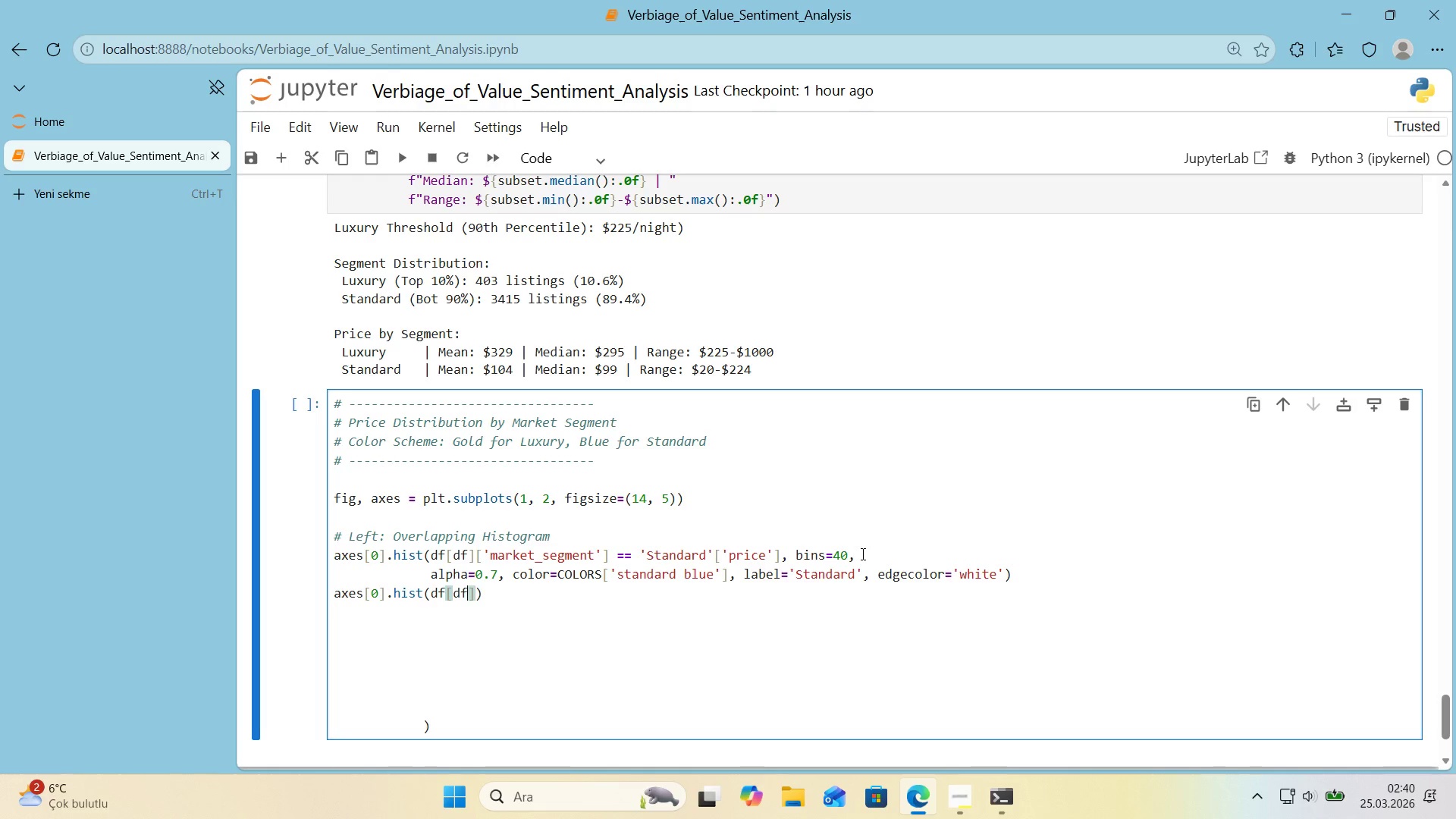 
key(ArrowLeft)
 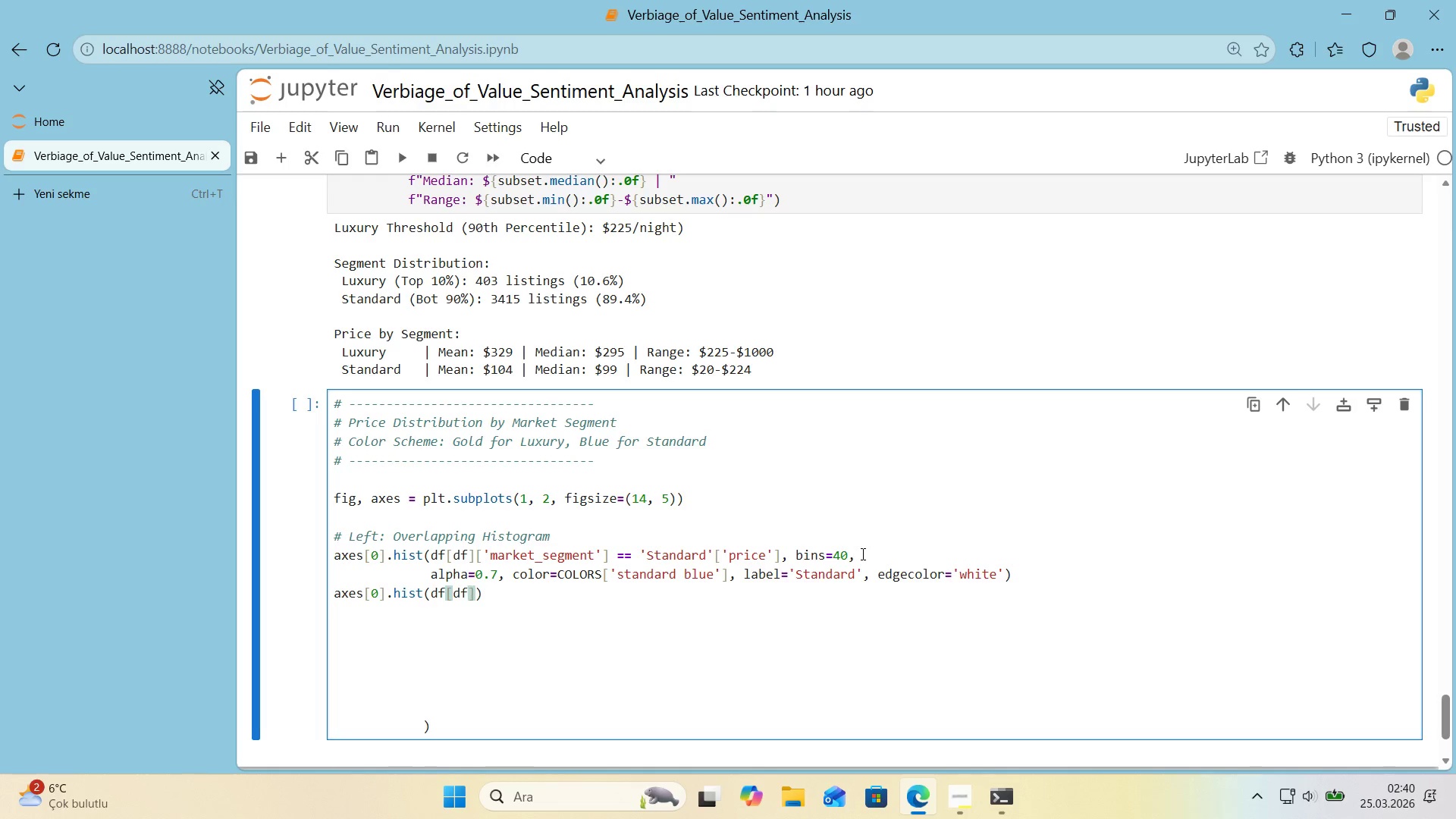 
key(Alt+Control+8)
 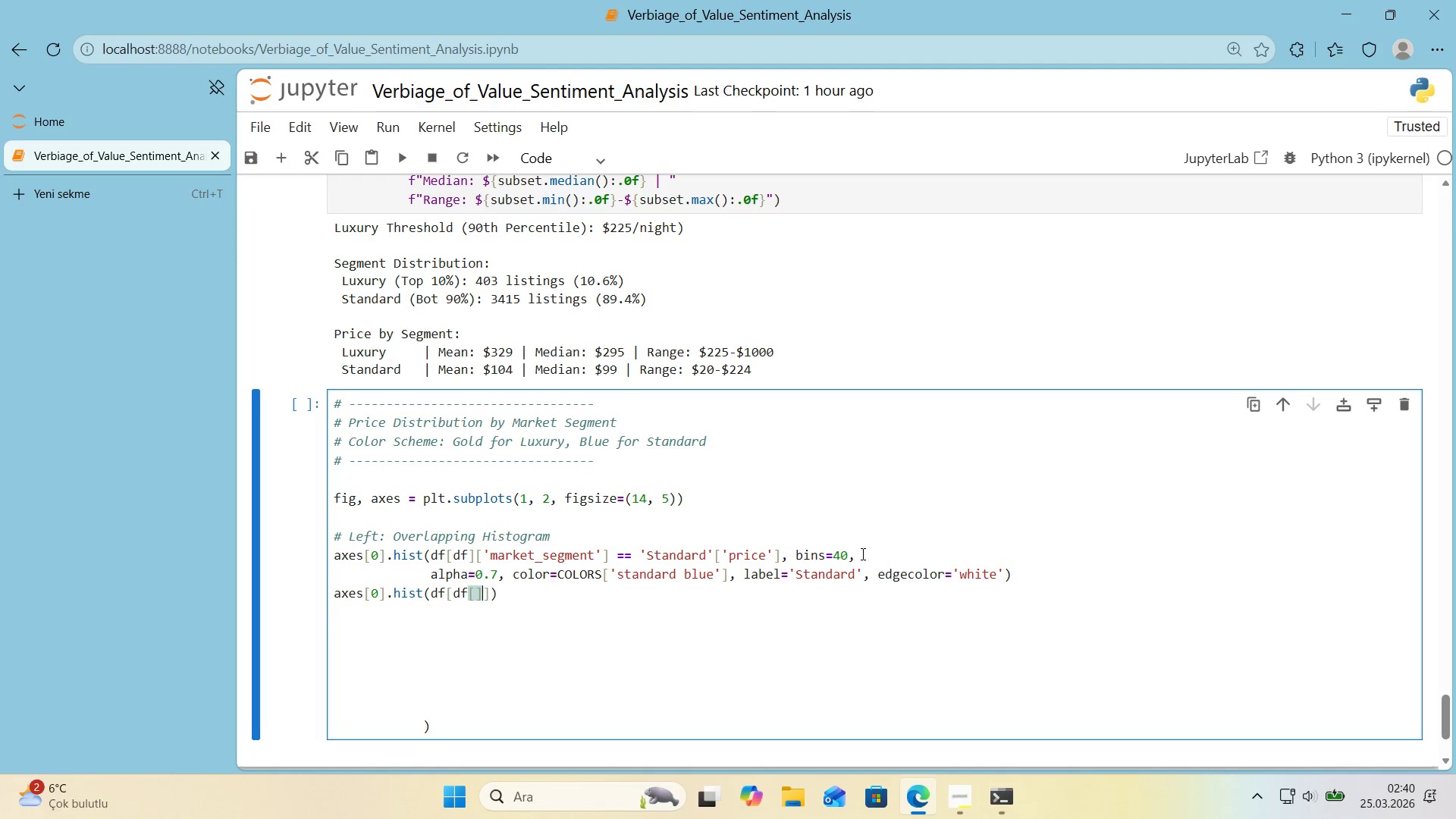 
key(Alt+Control+9)
 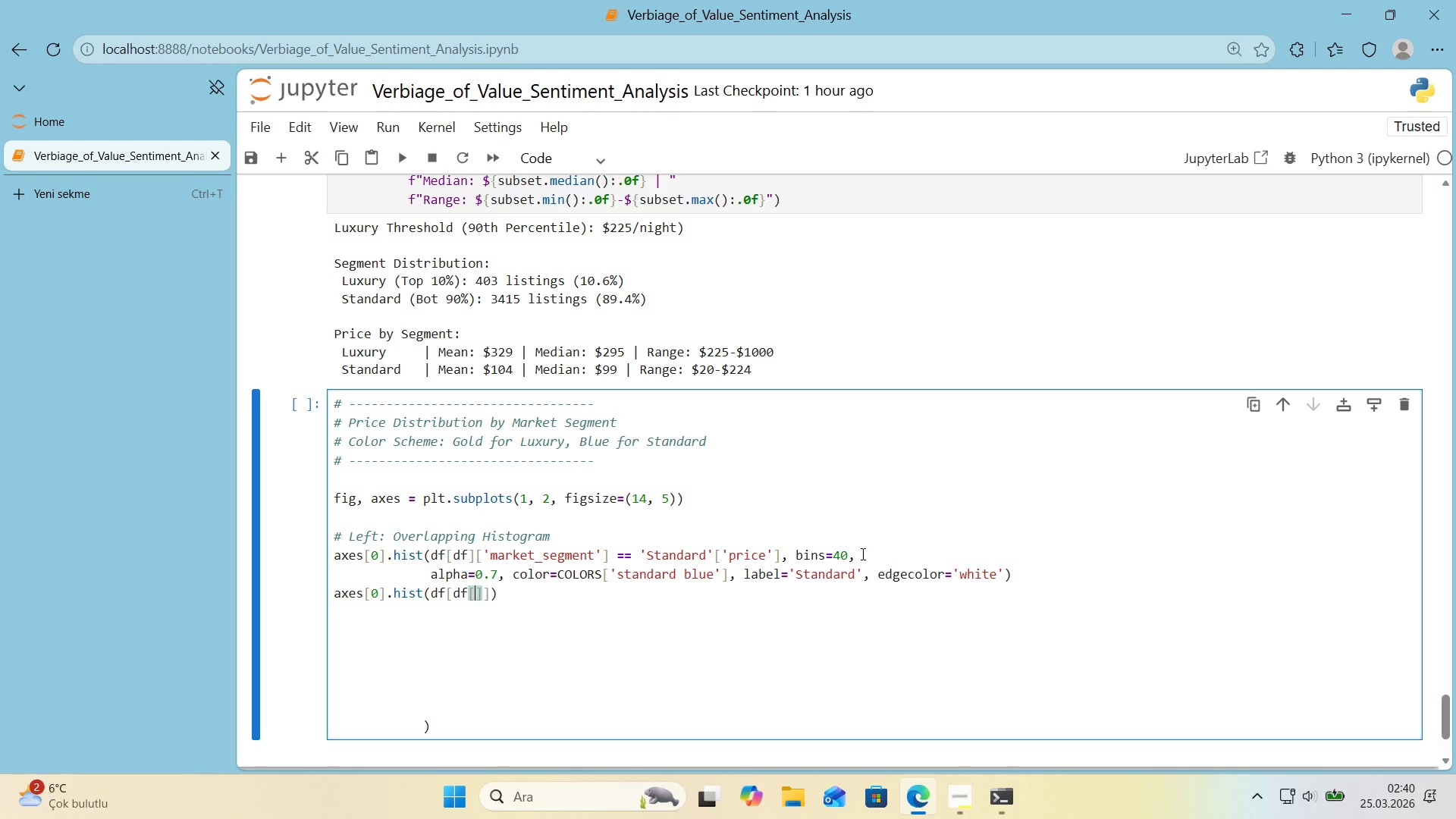 
key(ArrowLeft)
 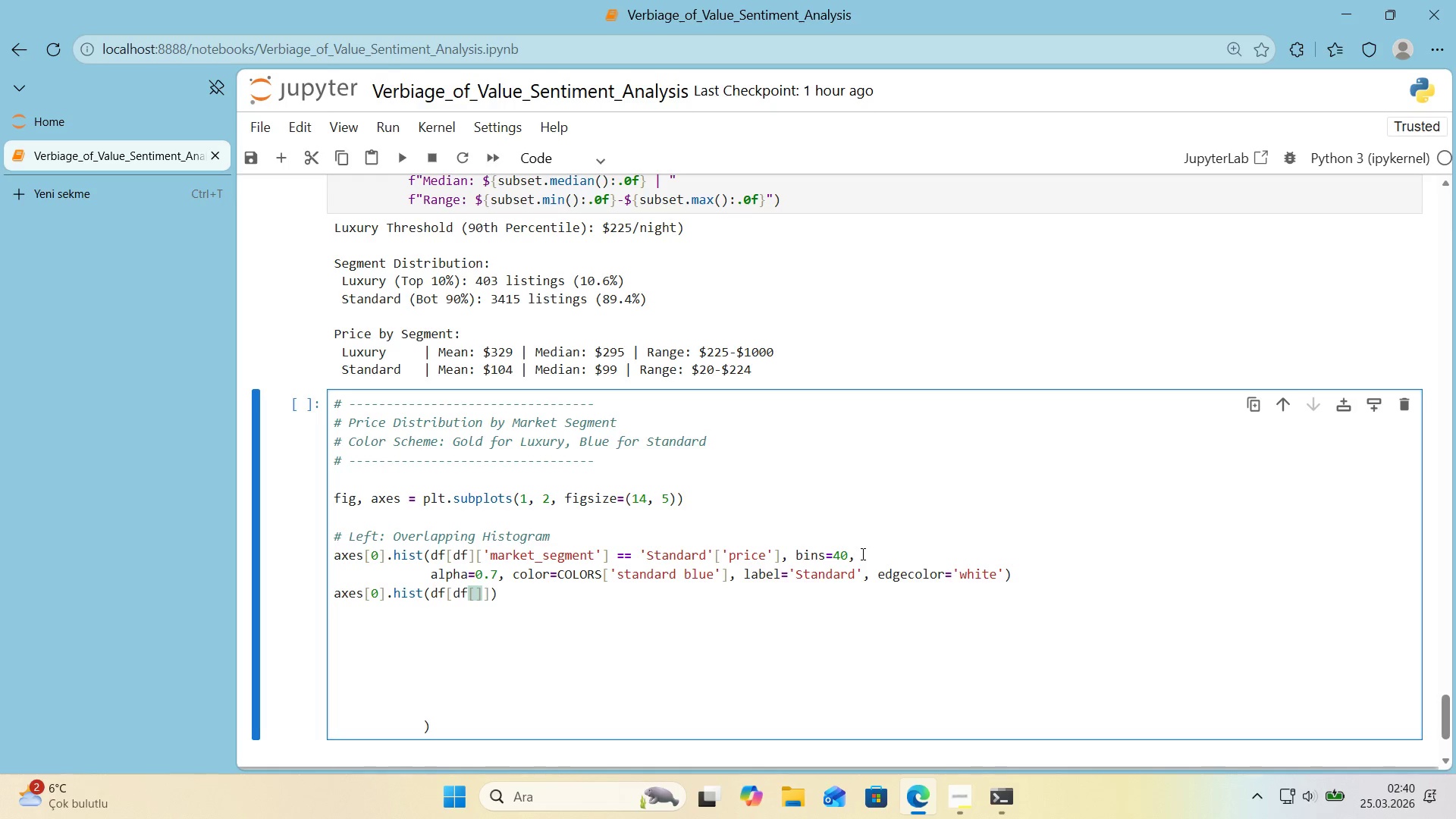 
type(@@)
 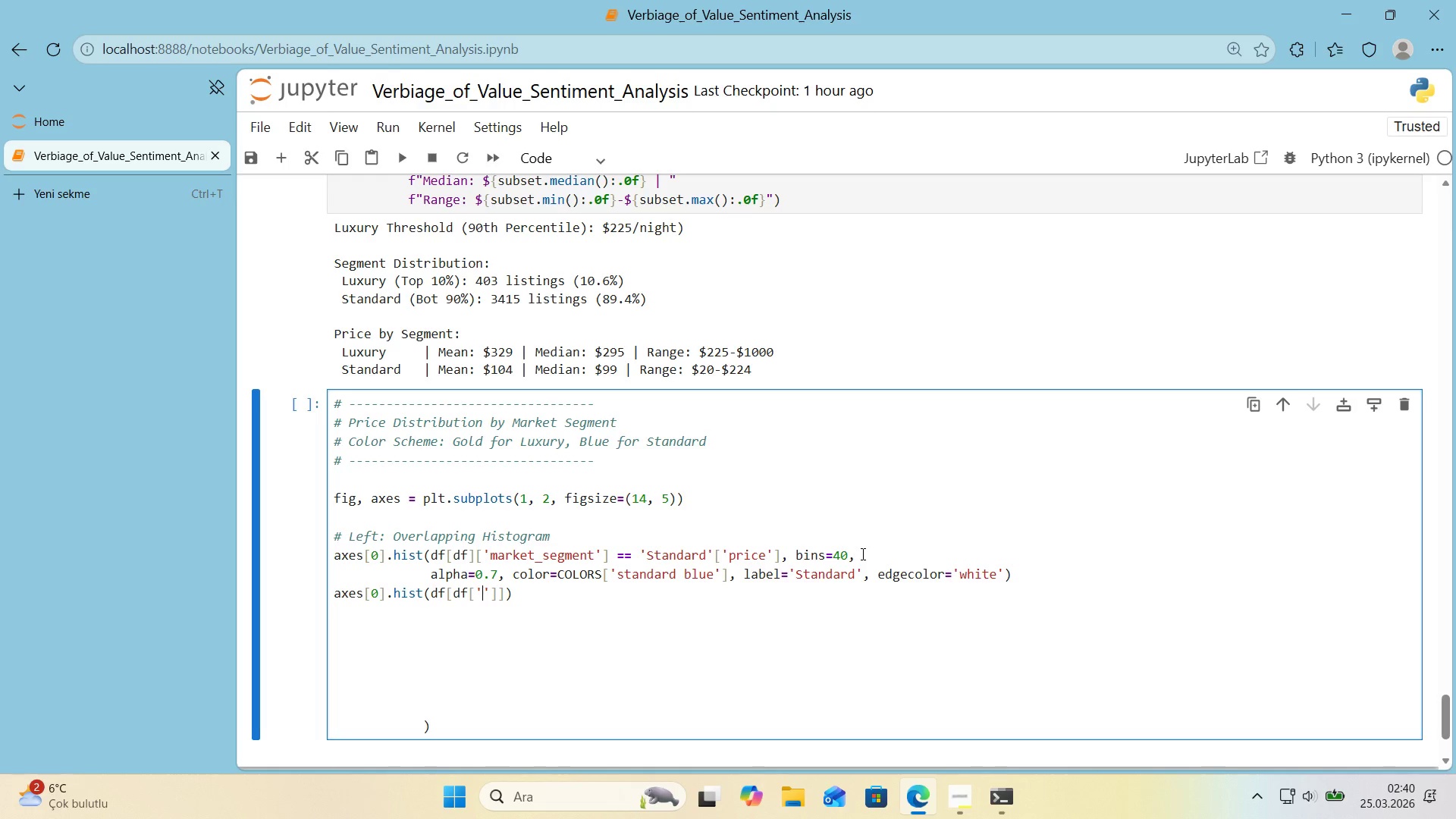 
key(ArrowLeft)
 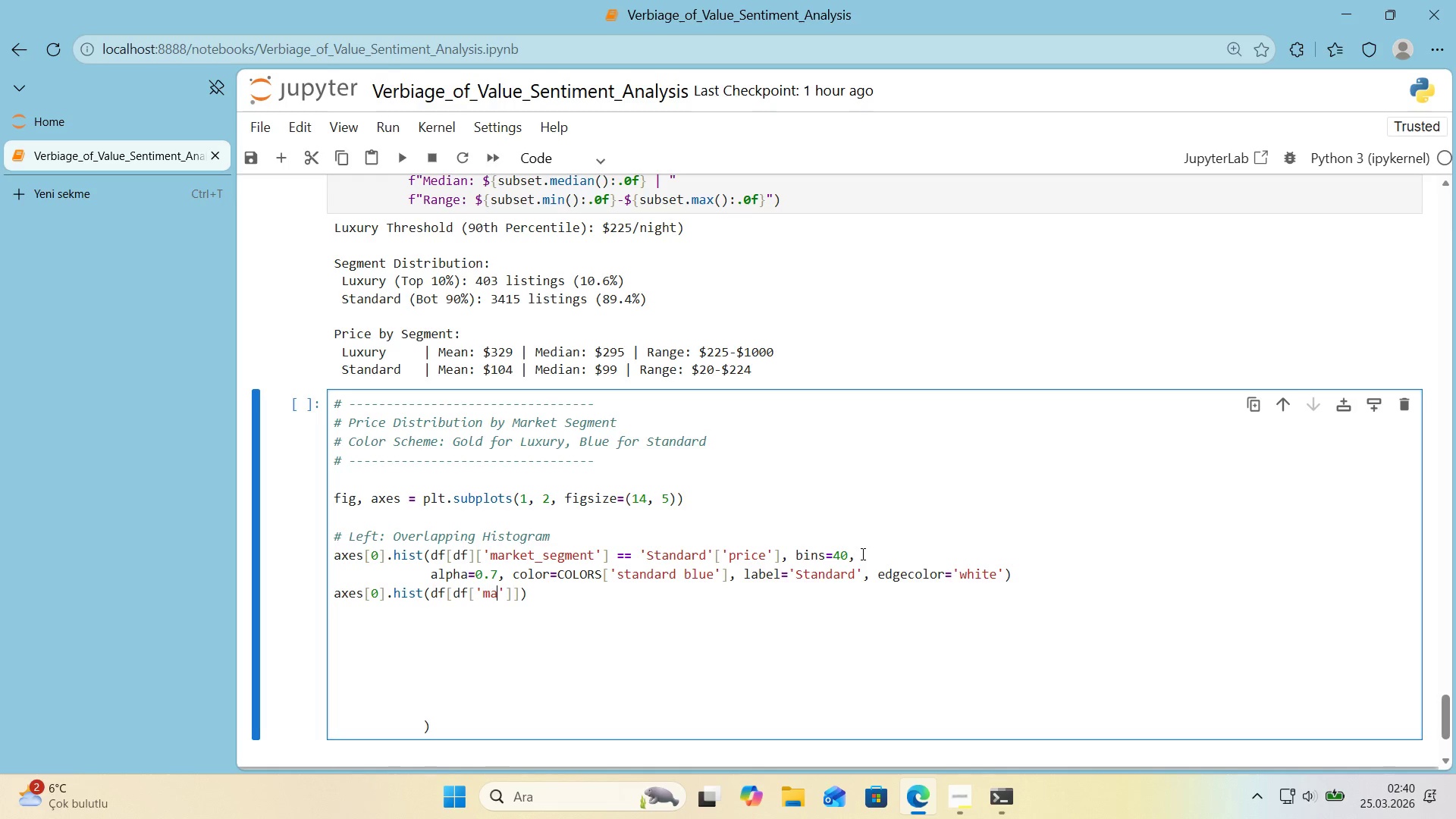 
type(market_segment)
 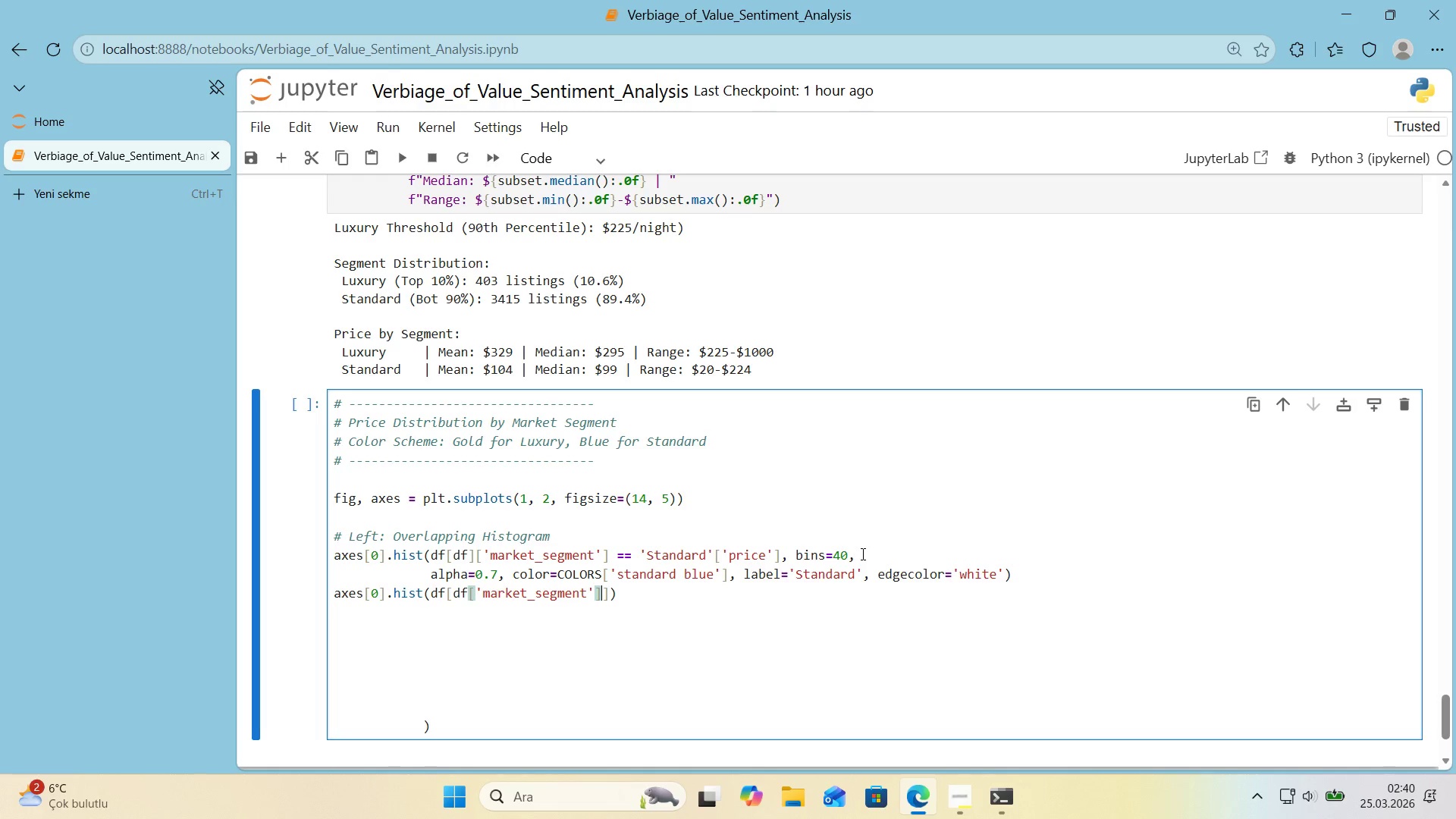 
 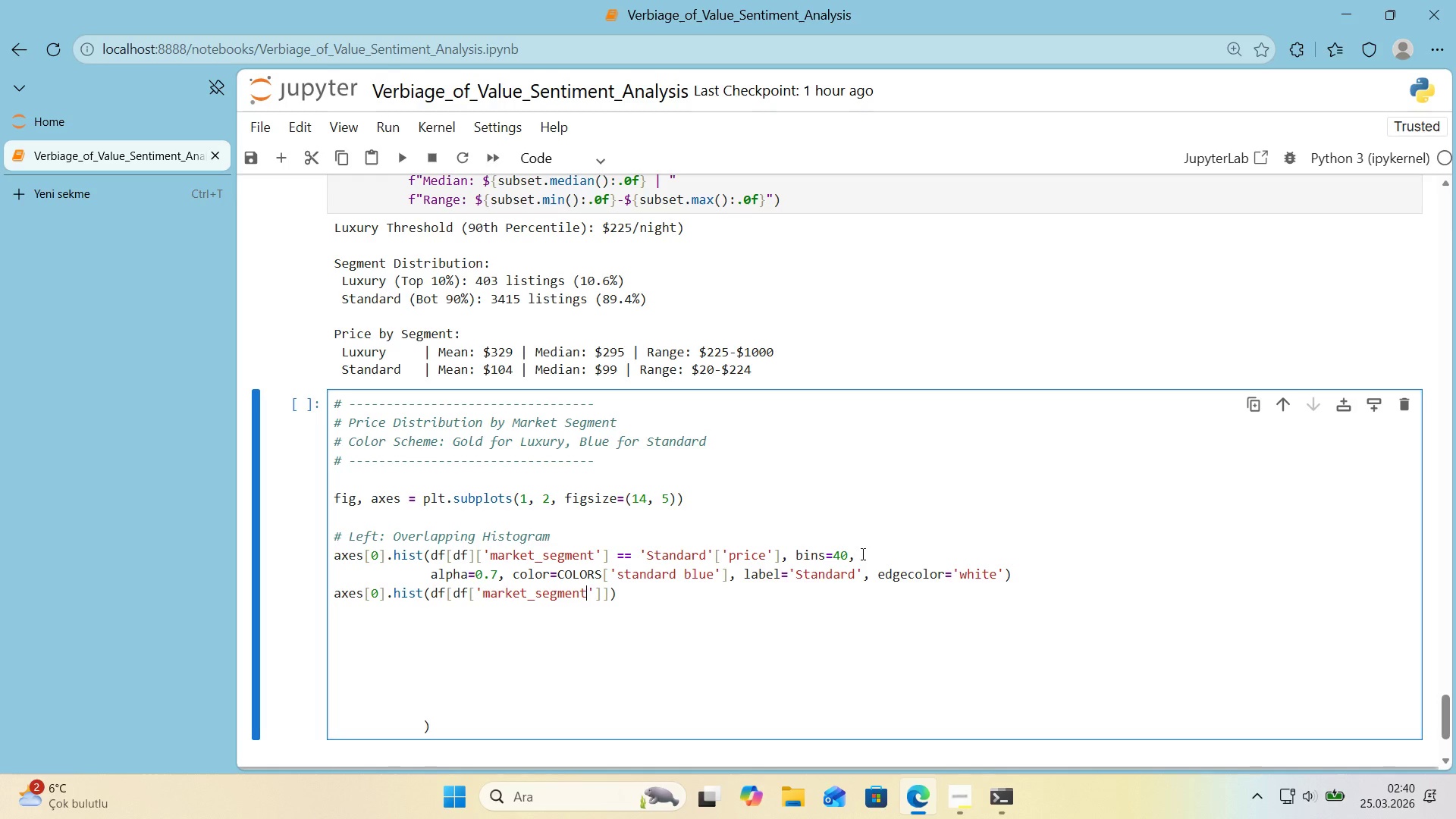 
key(ArrowRight)
 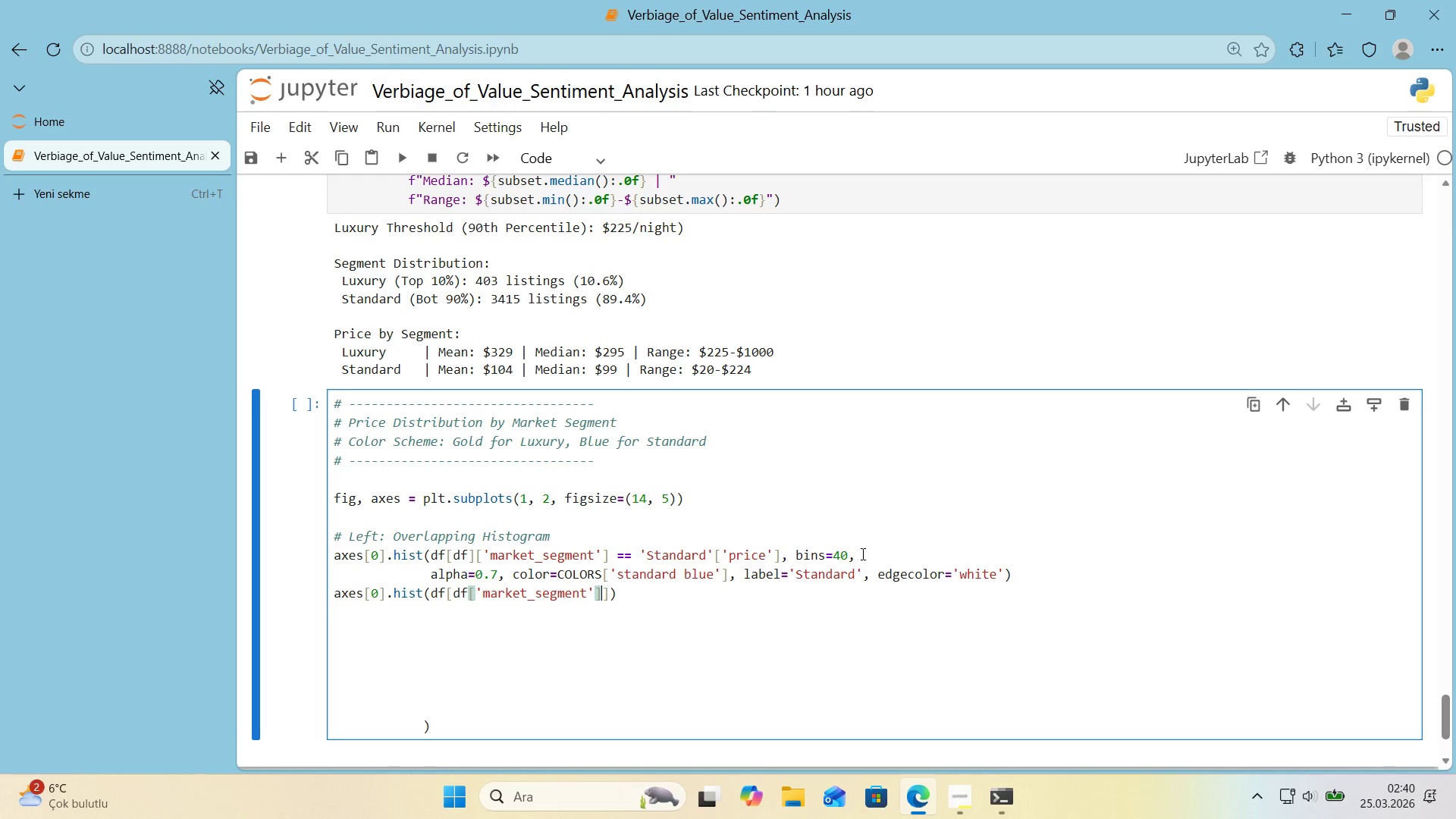 
key(ArrowRight)
 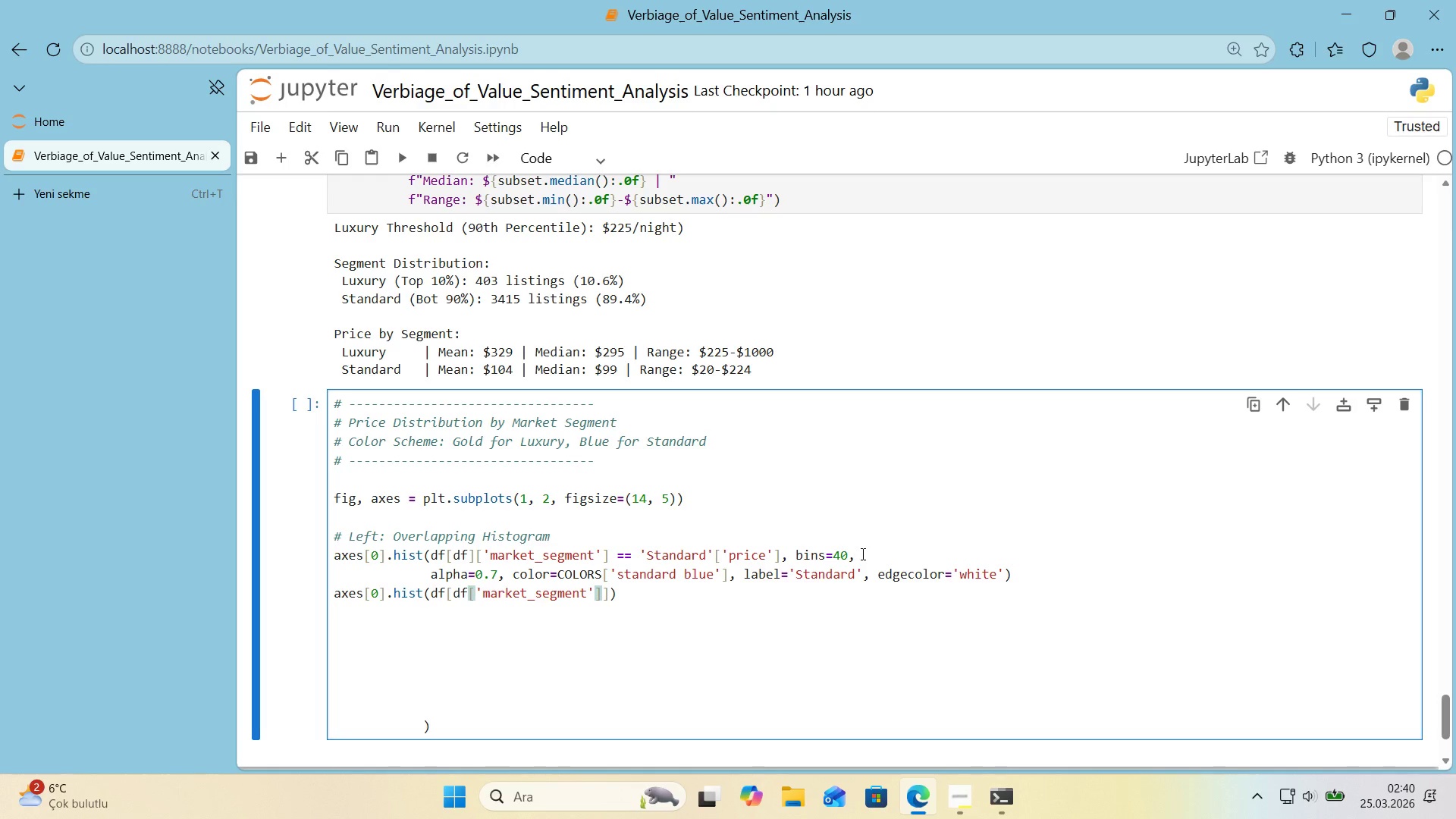 
type( )) @@)
 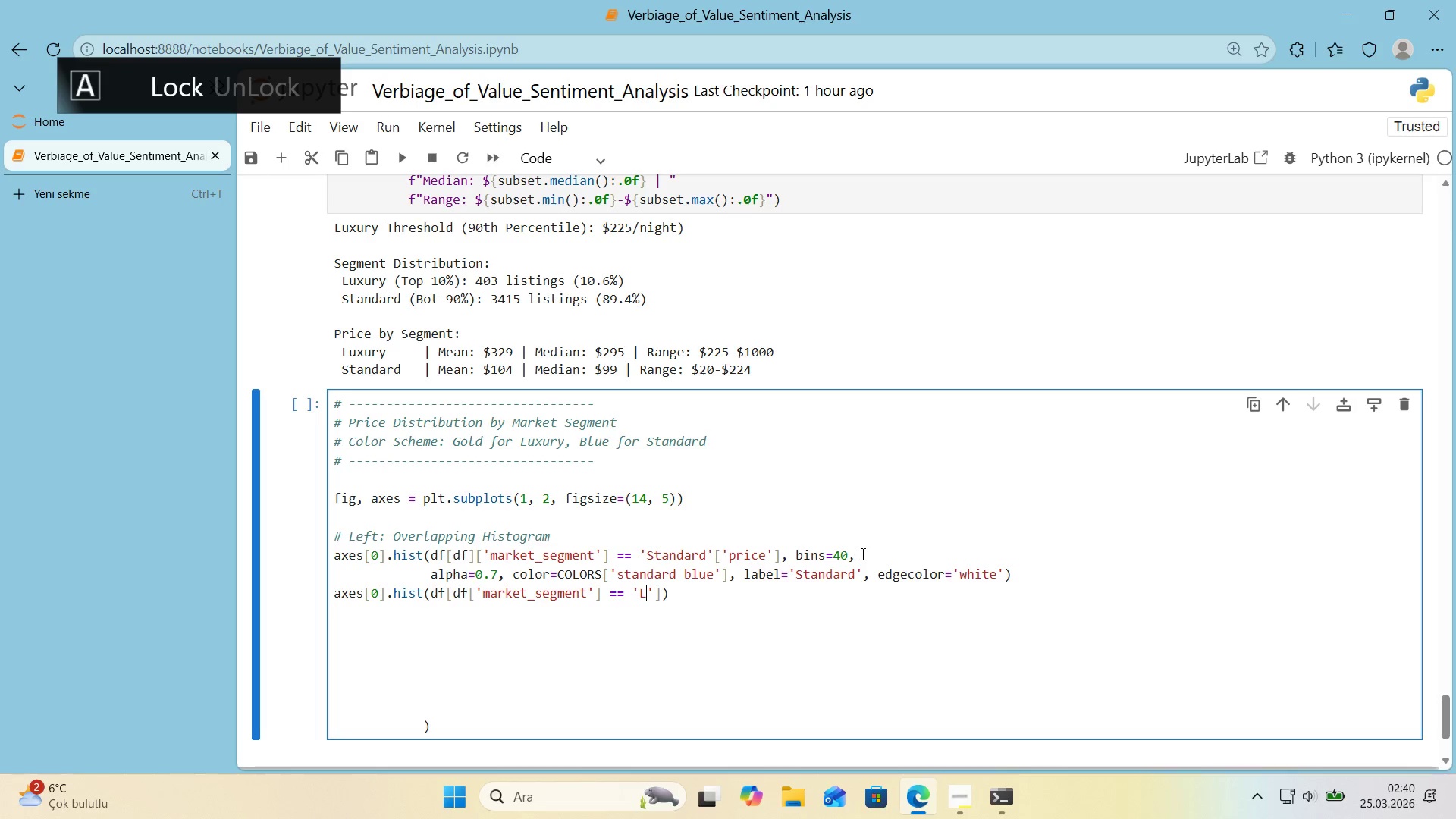 
 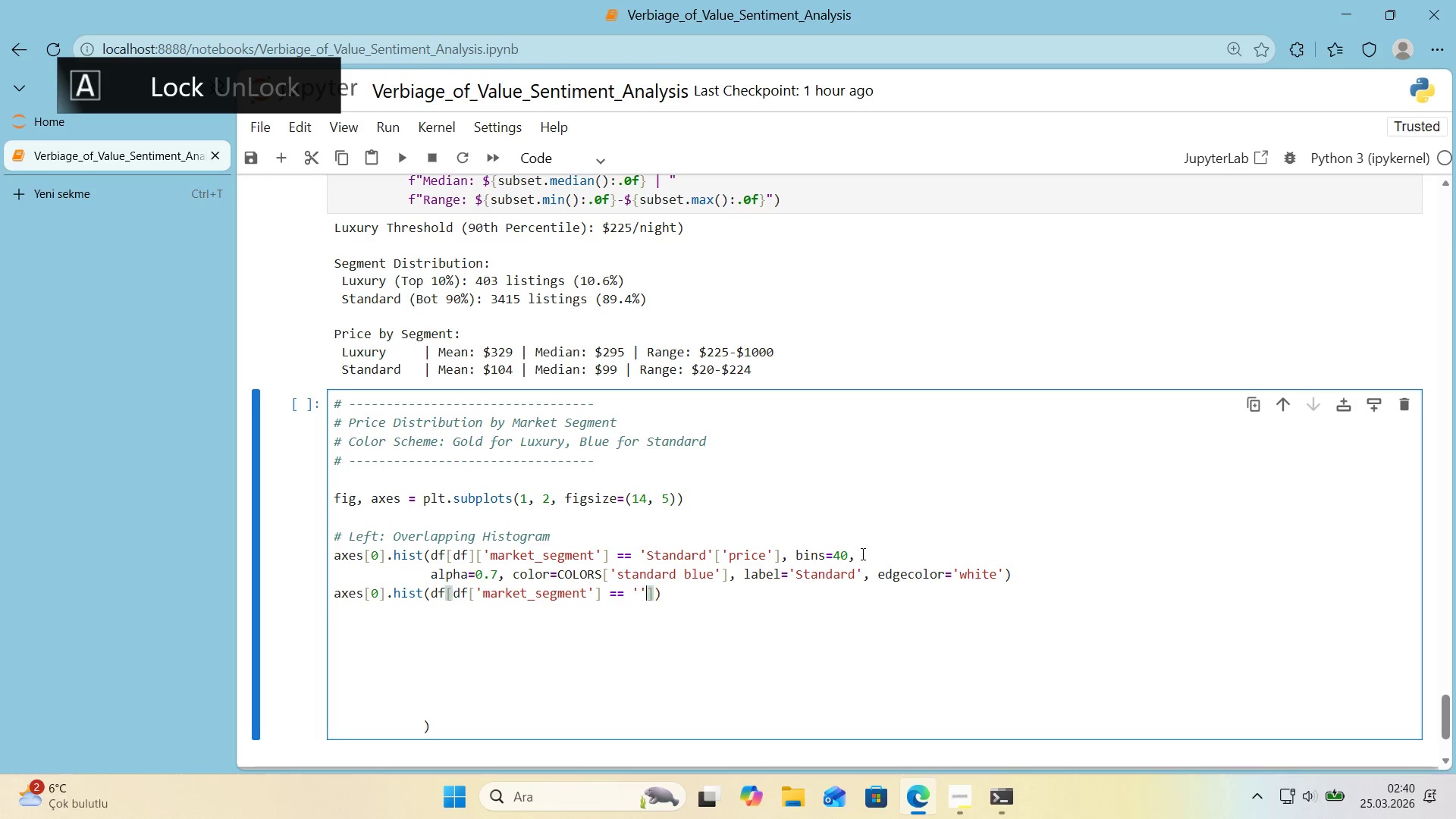 
key(ArrowLeft)
 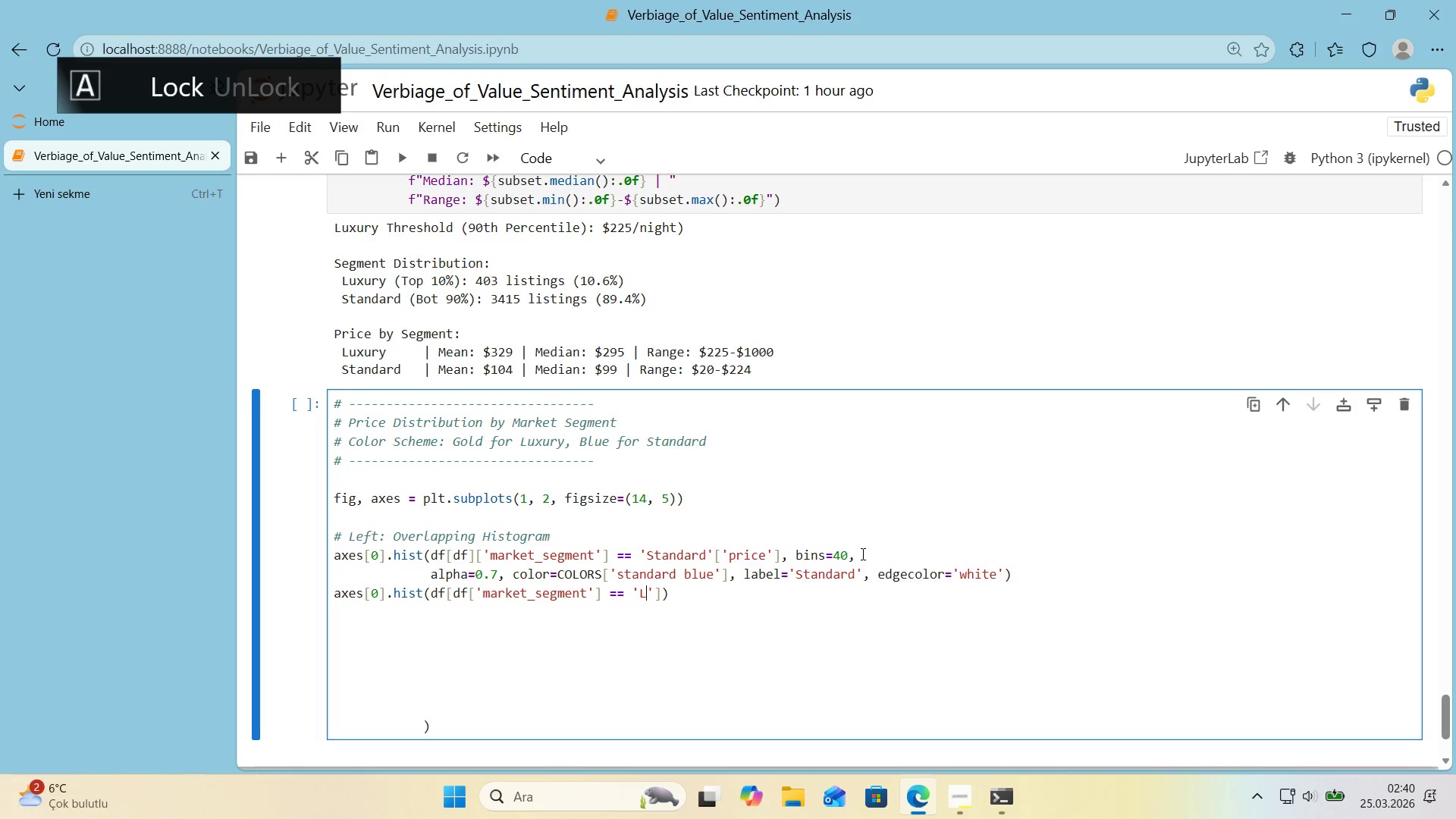 
type(Luxurt)
key(Backspace)
type(y)
 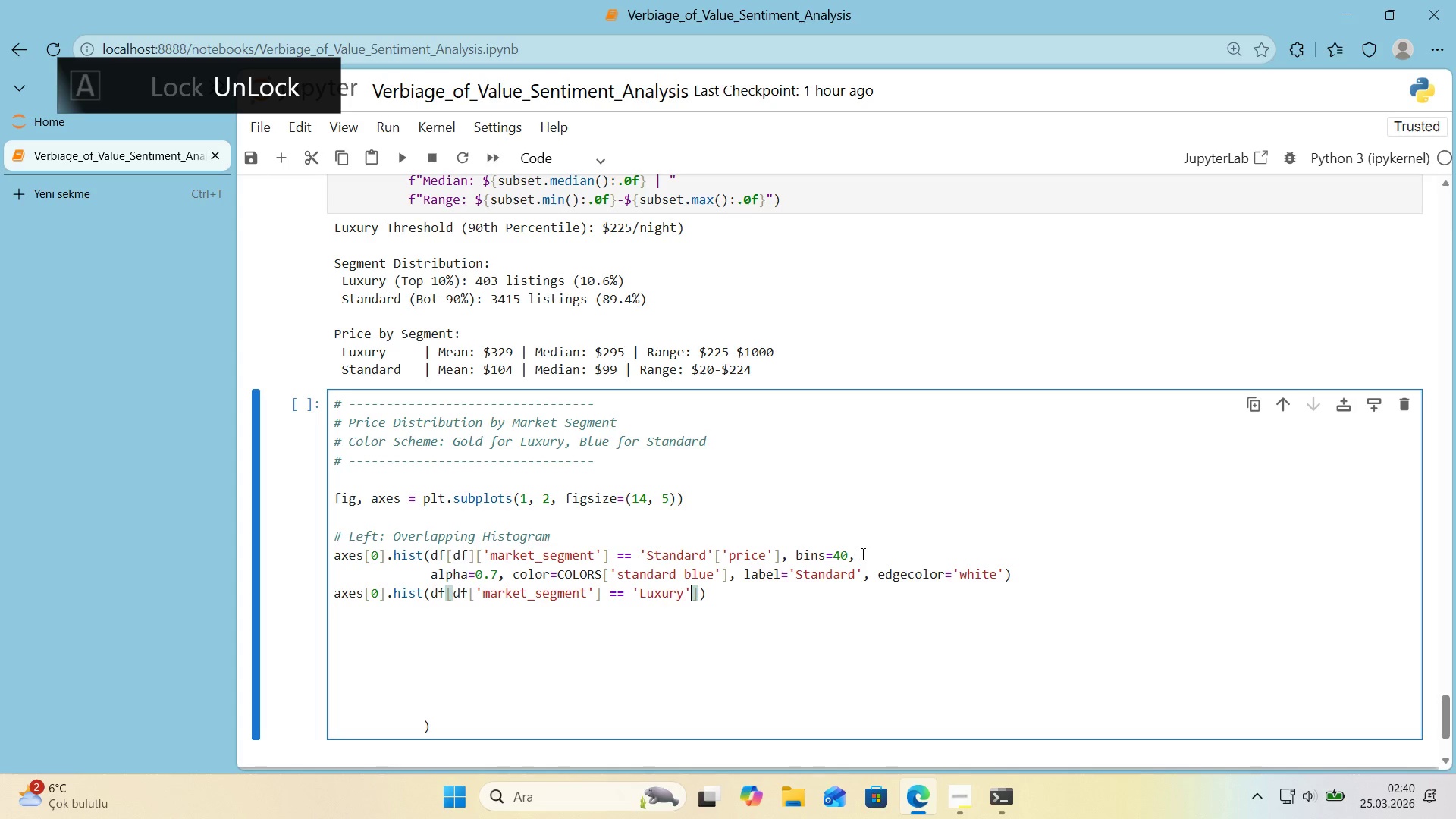 
key(ArrowRight)
 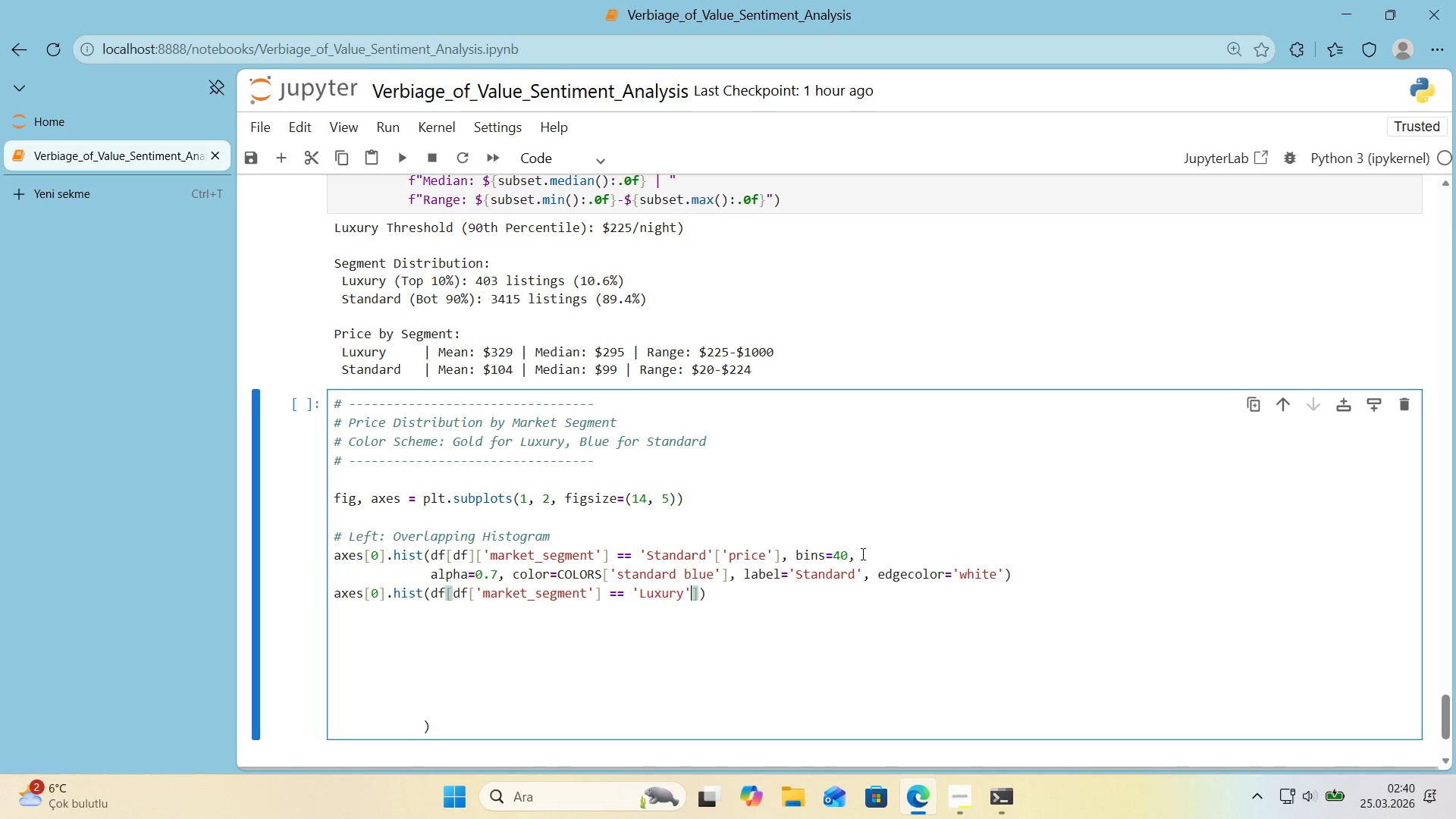 
key(Alt+Control+8)
 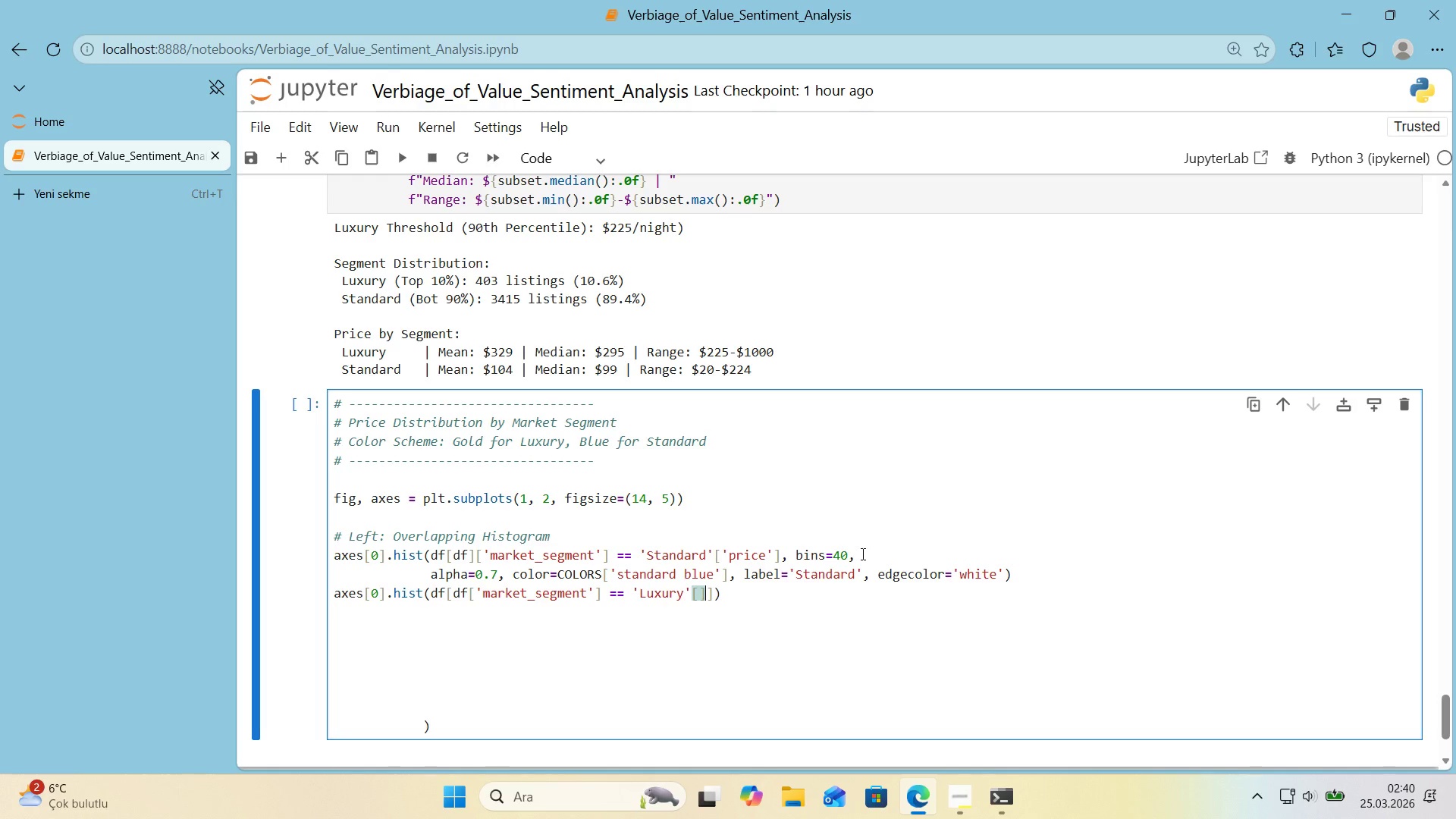 
key(Alt+Control+9)
 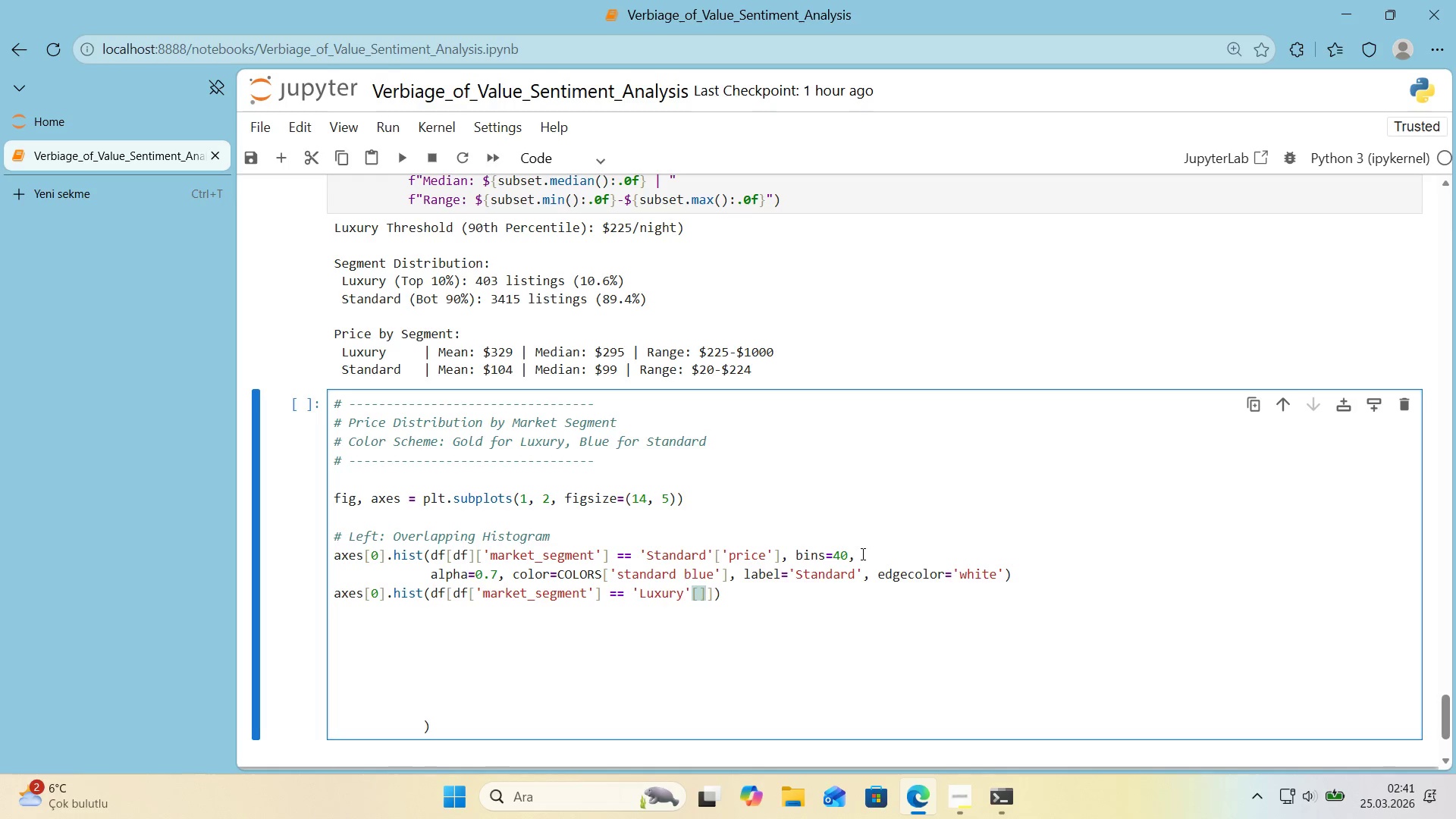 
key(ArrowDown)
 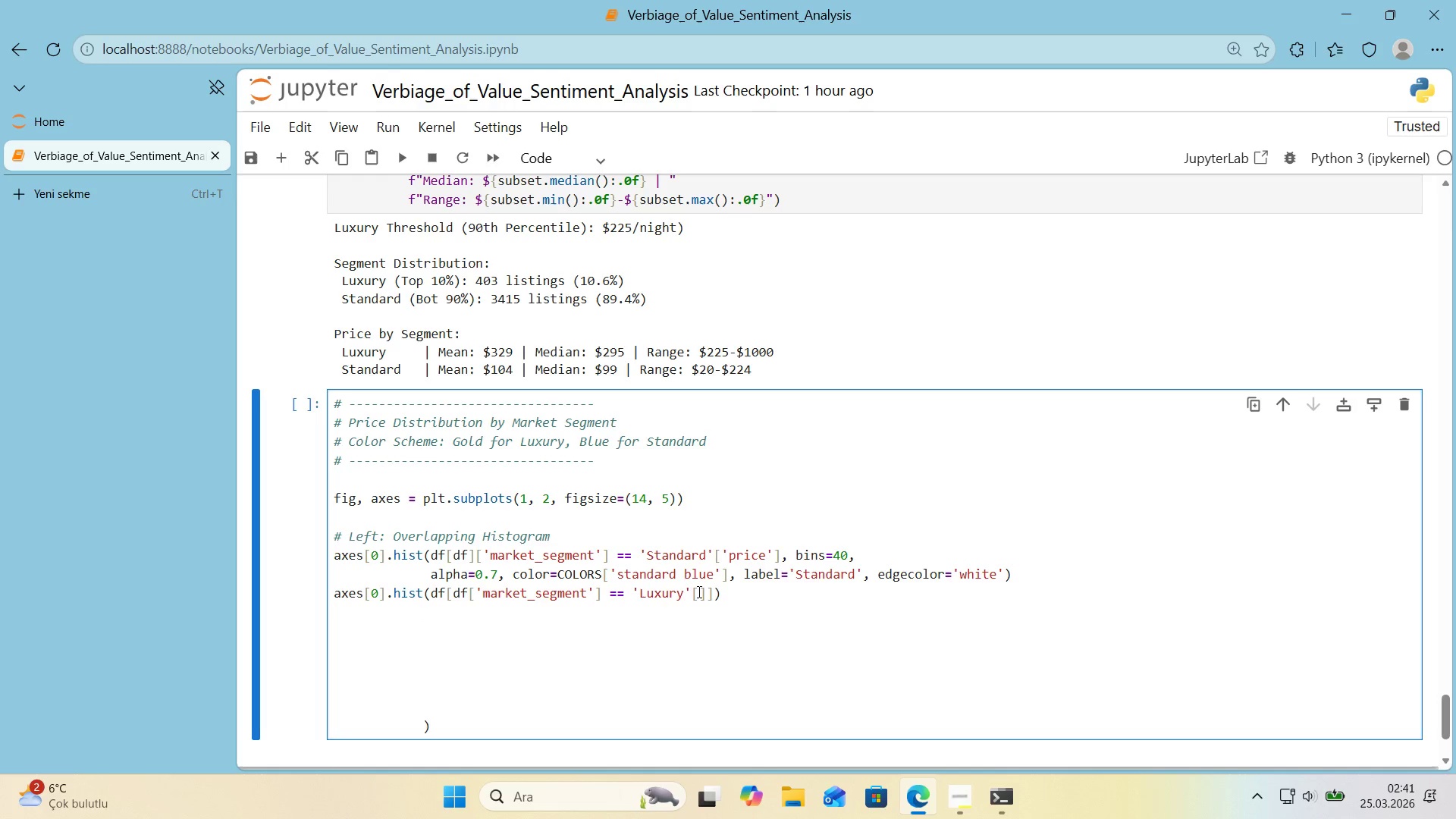 
left_click([701, 596])
 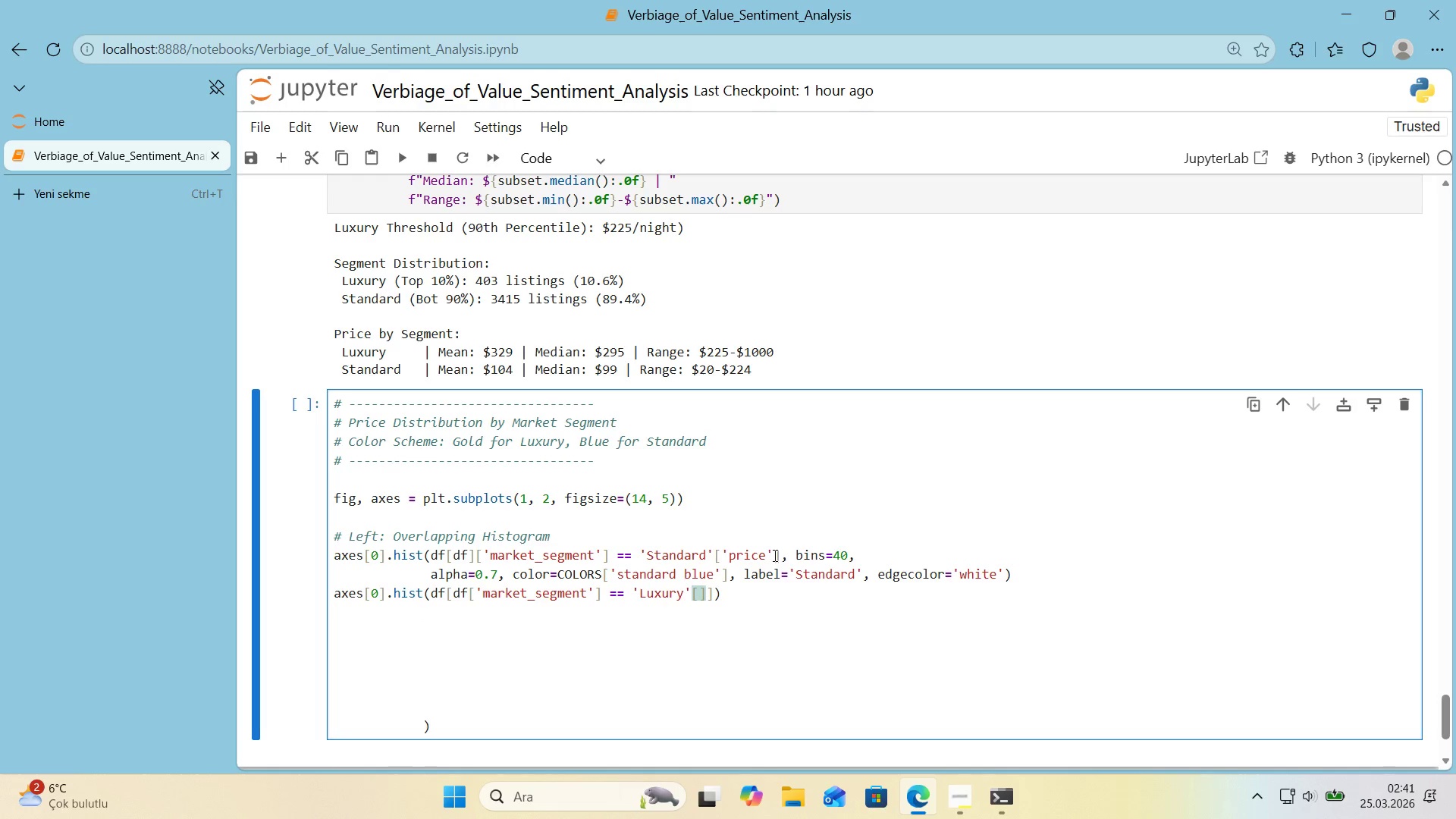 
left_click_drag(start_coordinate=[773, 555], to_coordinate=[723, 560])
 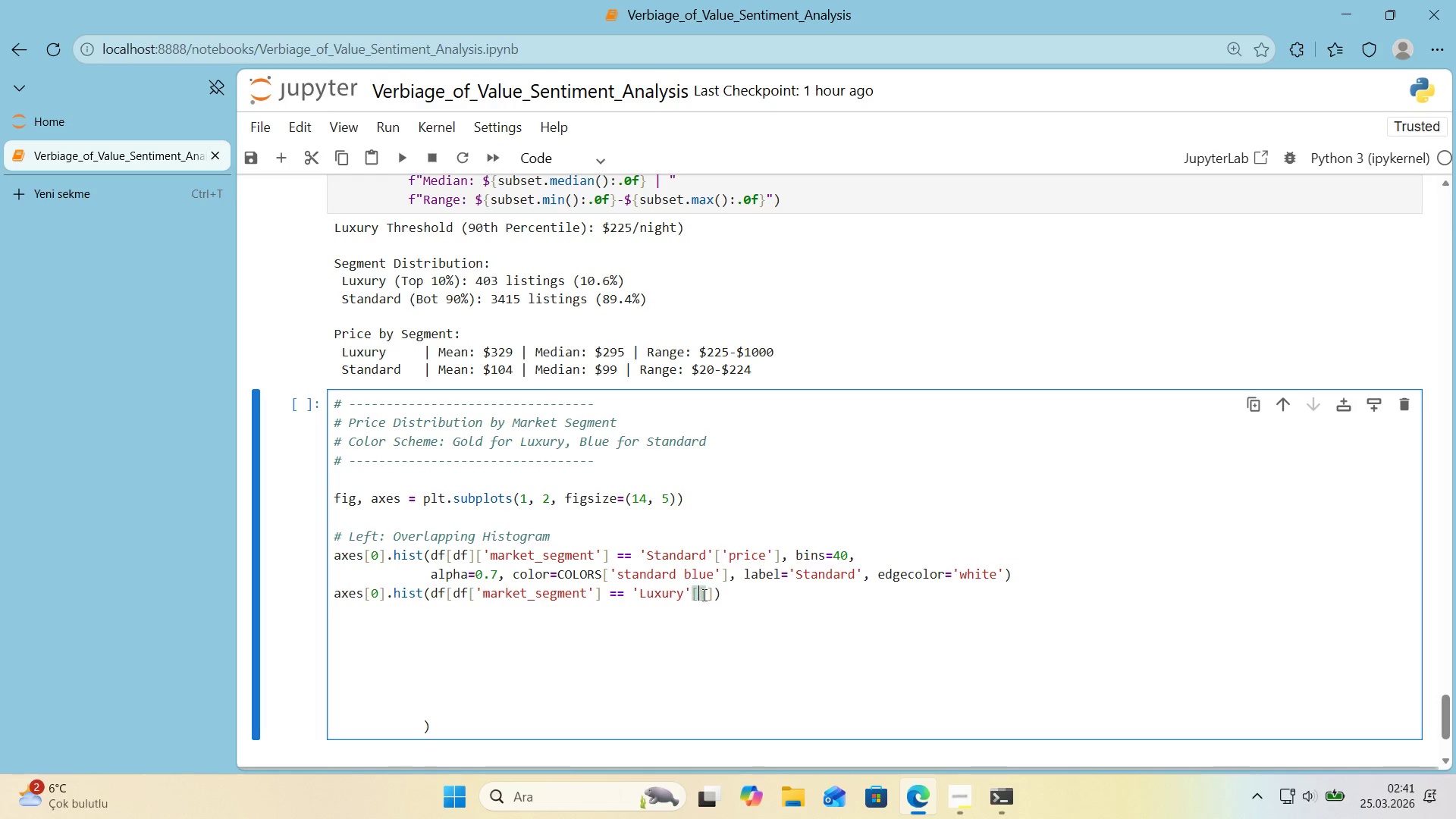 
key(Control+ControlLeft)
 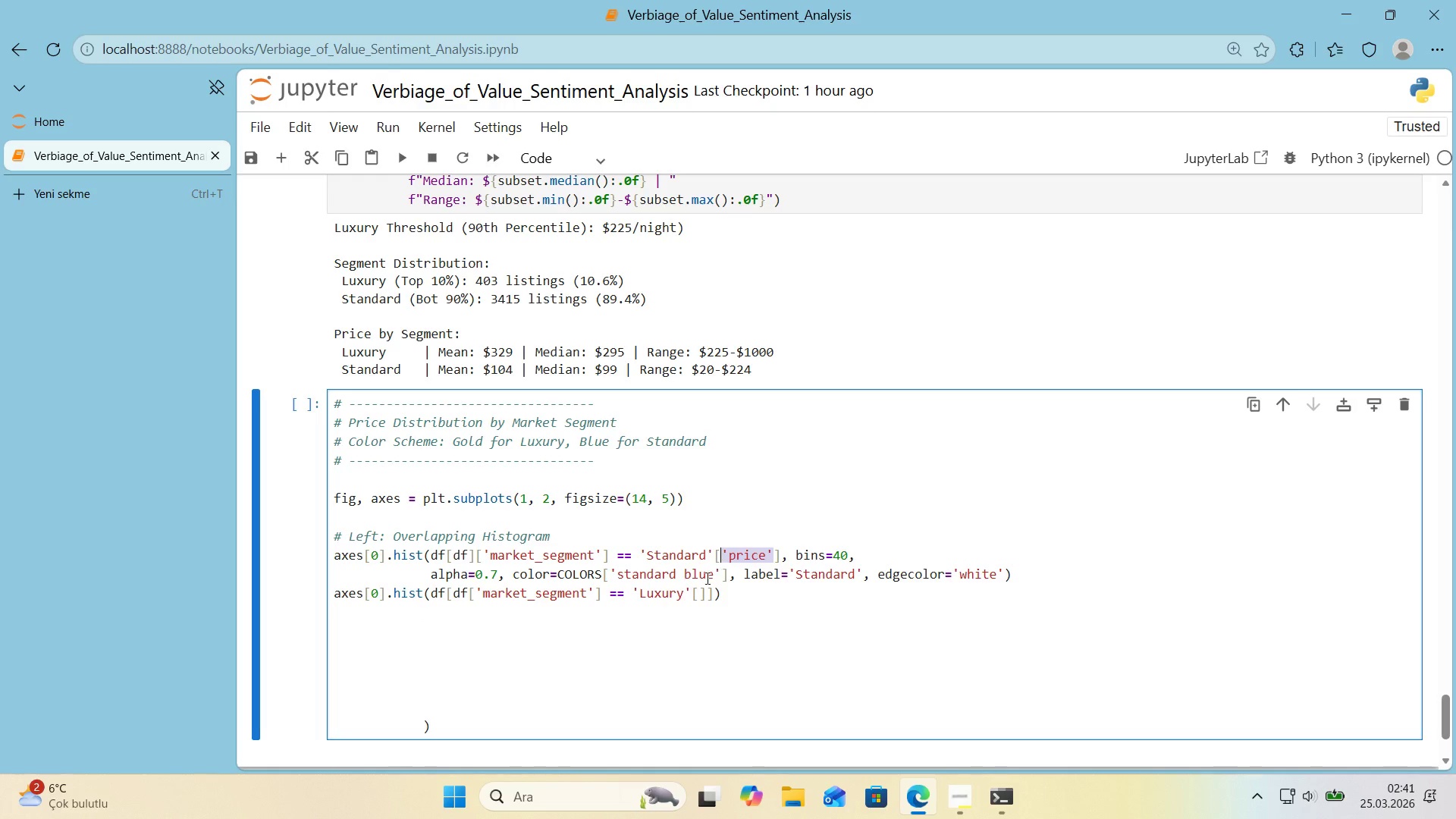 
key(Control+C)
 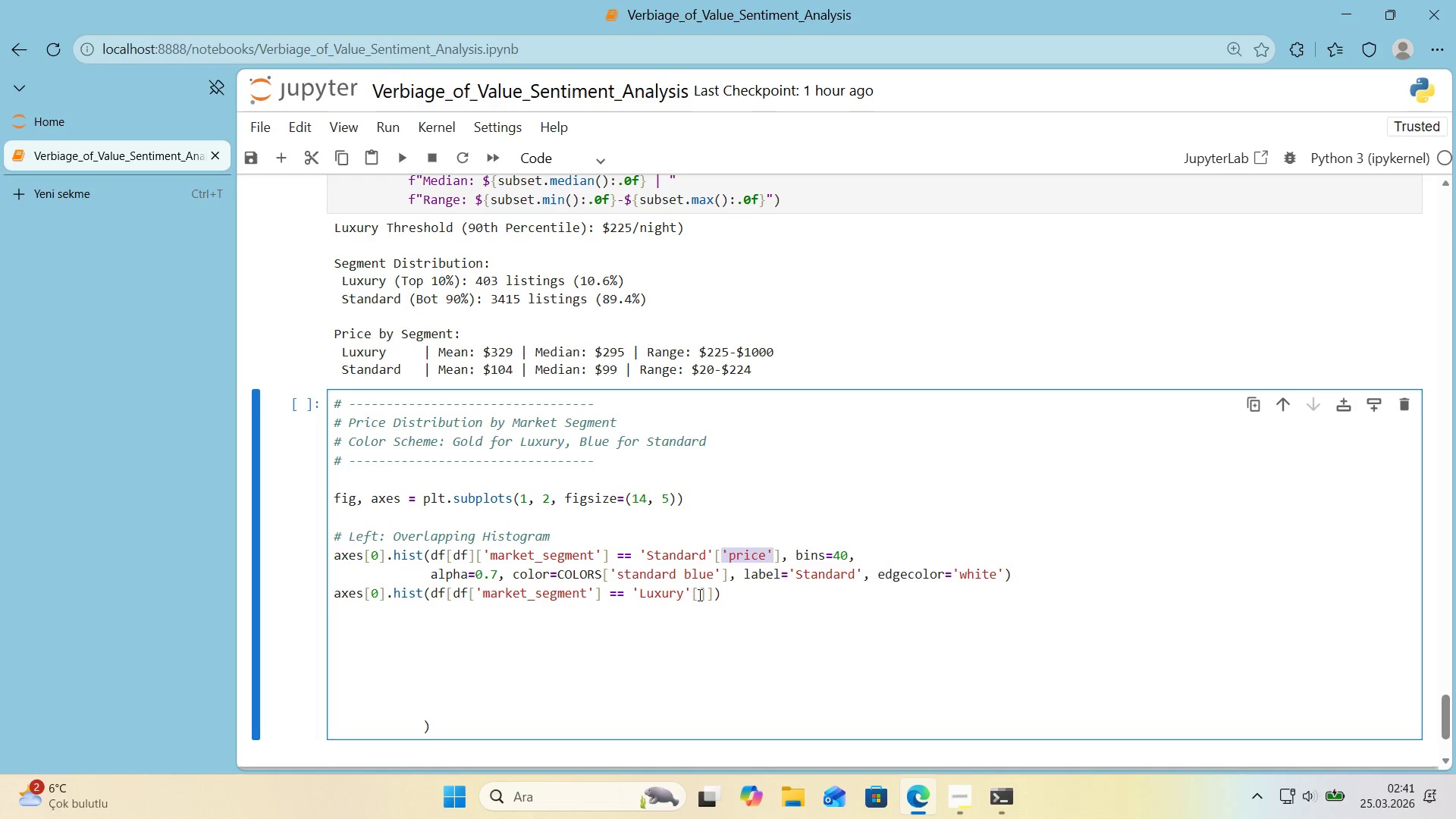 
left_click([698, 595])
 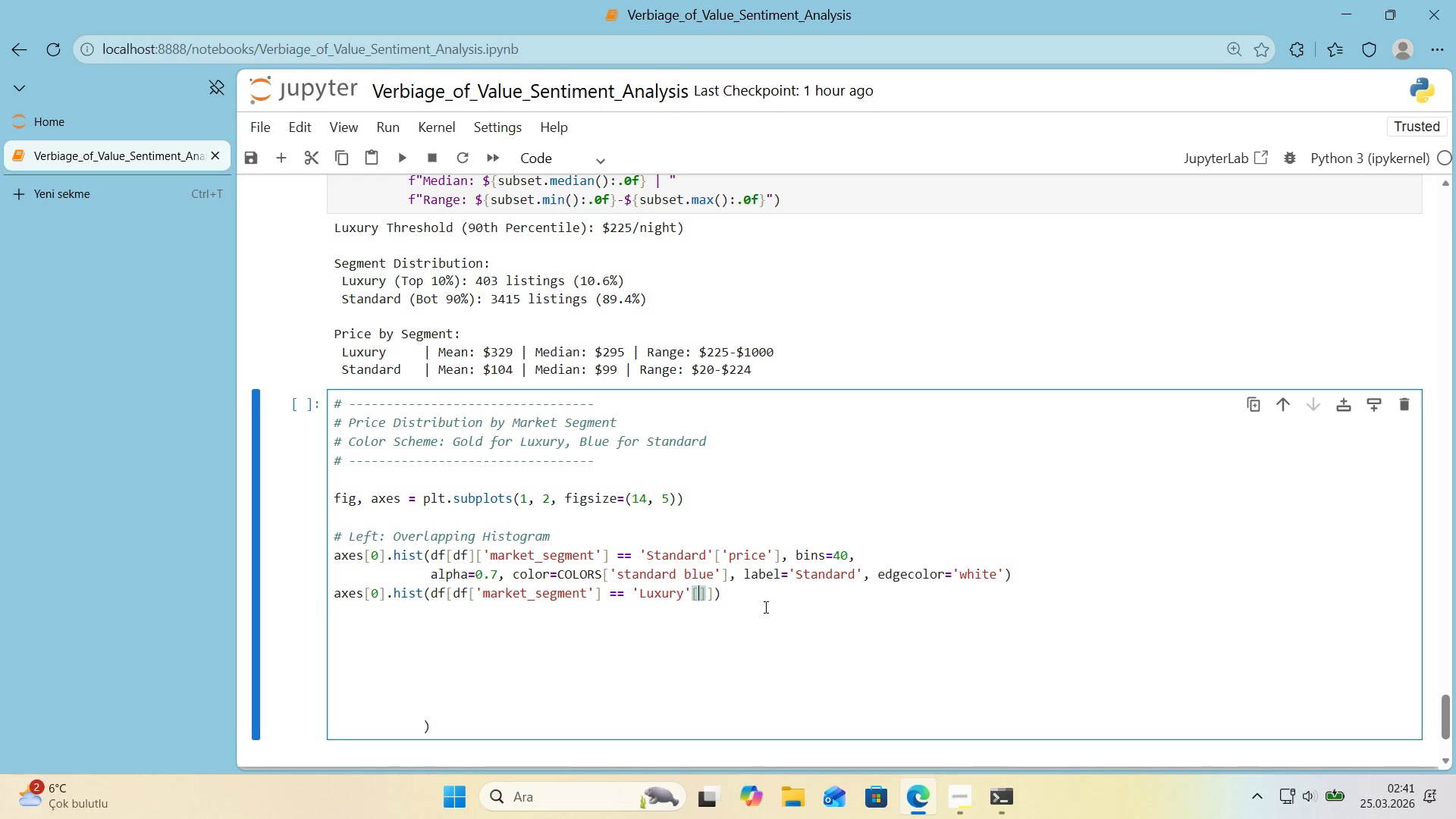 
key(Control+ControlLeft)
 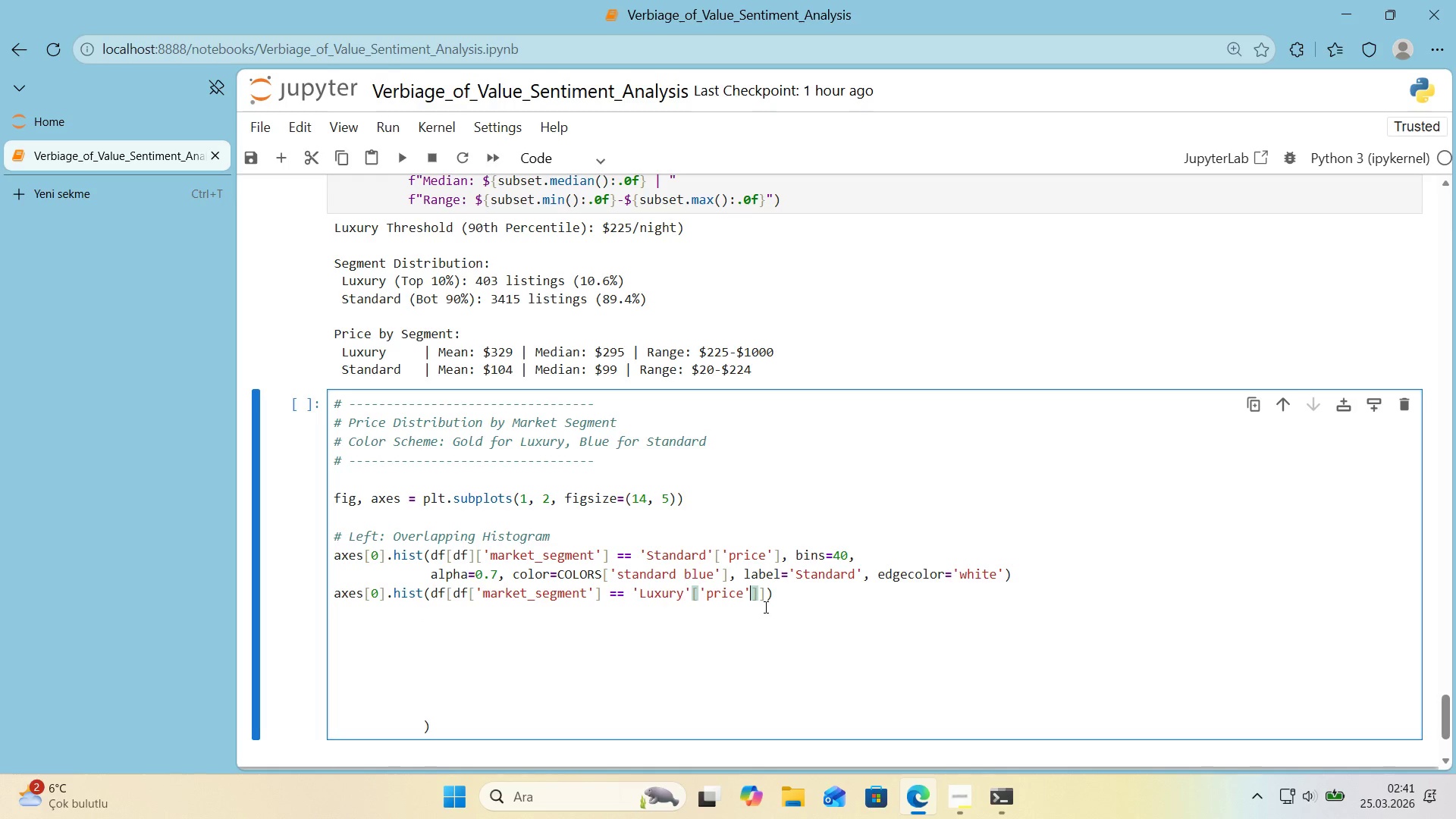 
key(Control+V)
 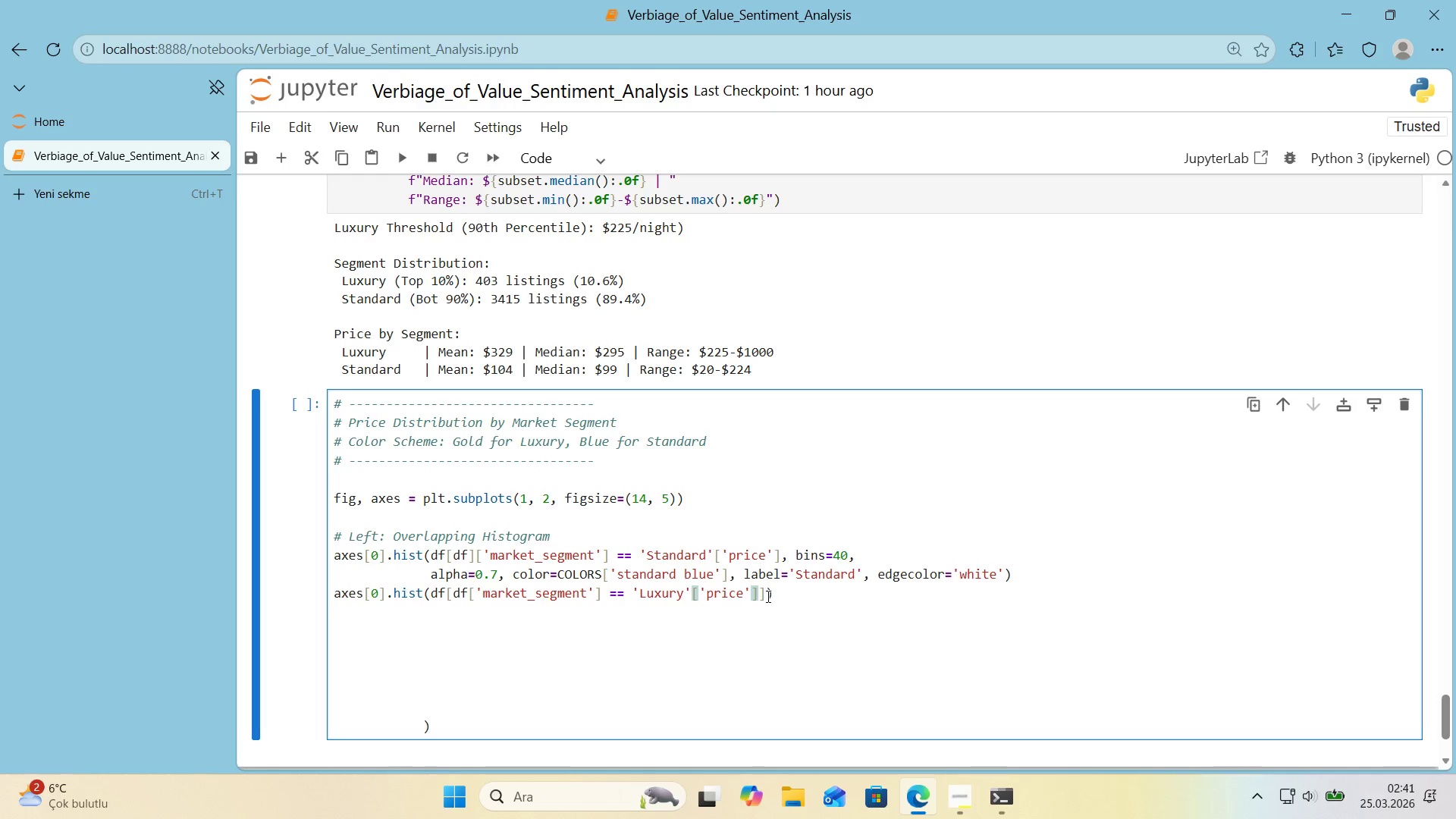 
left_click([767, 596])
 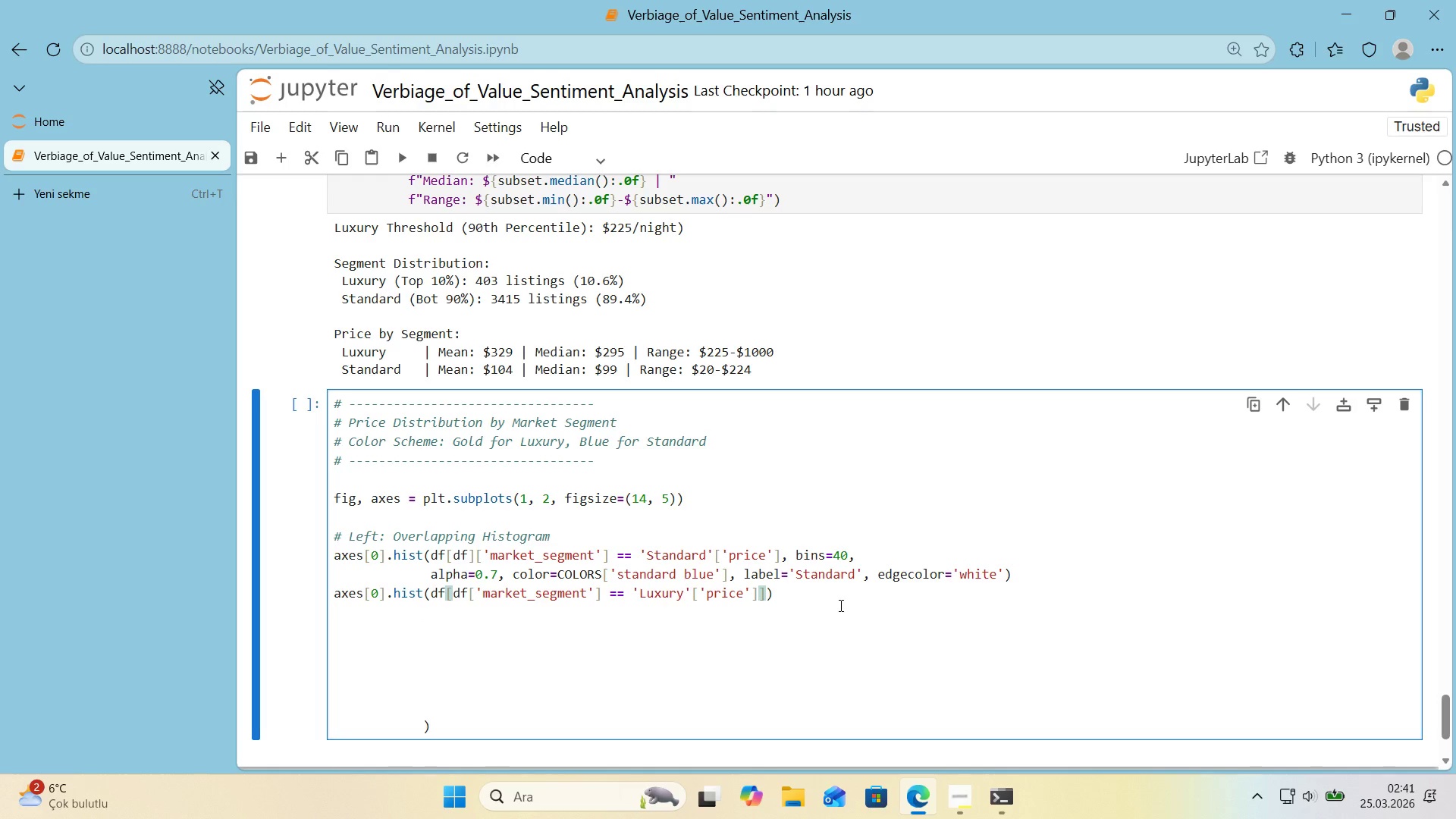 
key(Backspace)
 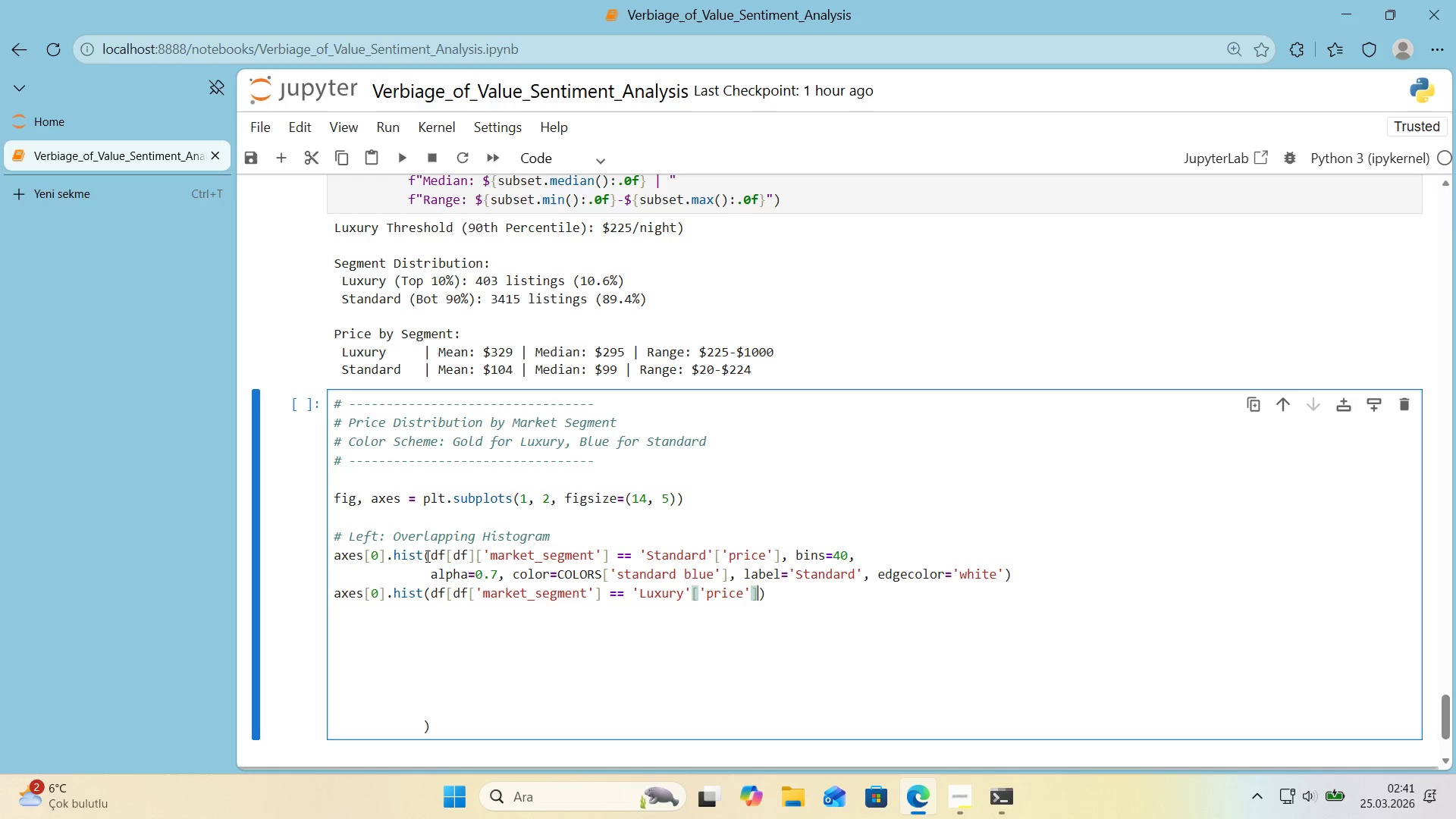 
left_click_drag(start_coordinate=[428, 556], to_coordinate=[444, 556])
 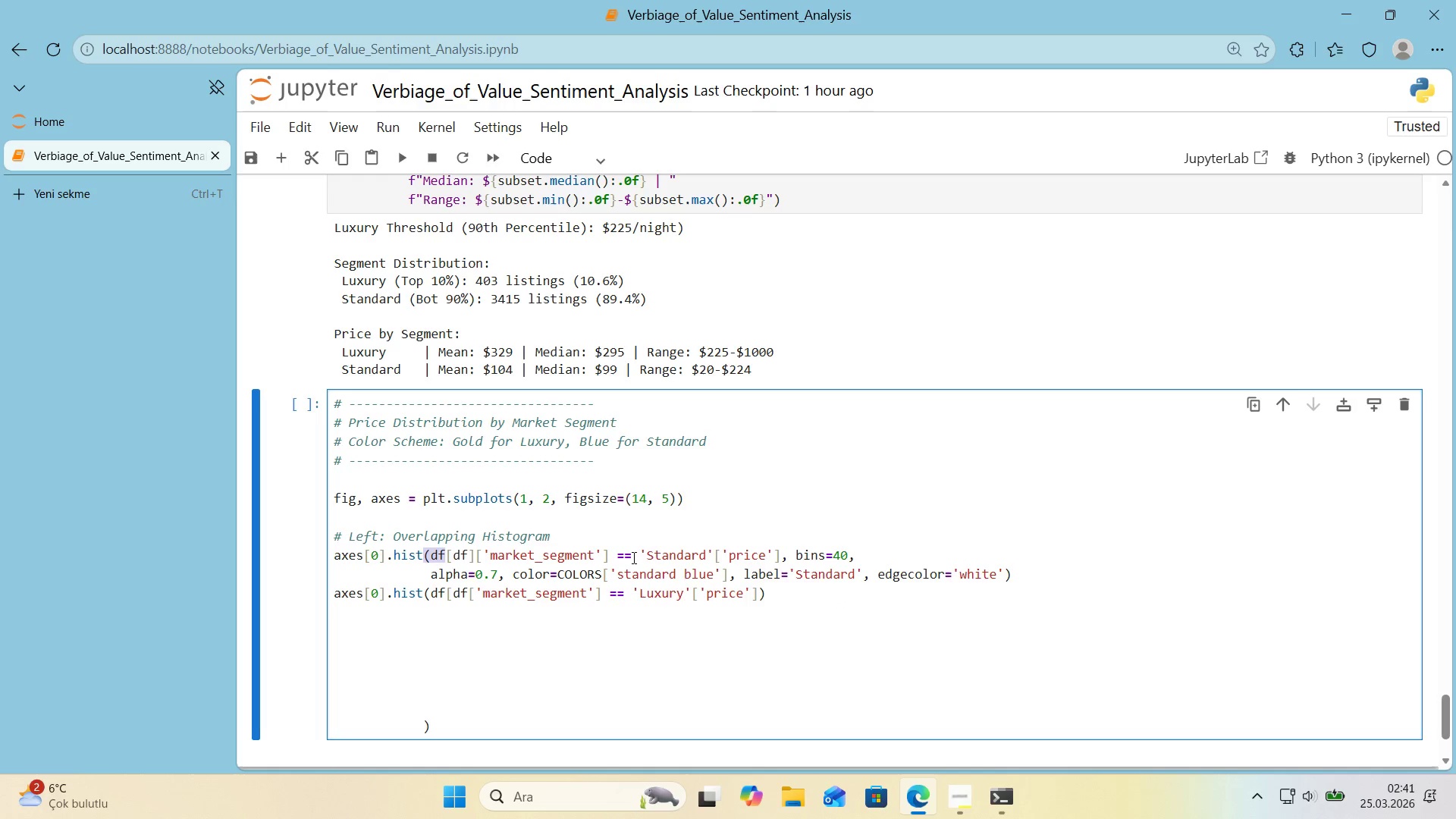 
left_click_drag(start_coordinate=[630, 557], to_coordinate=[431, 557])
 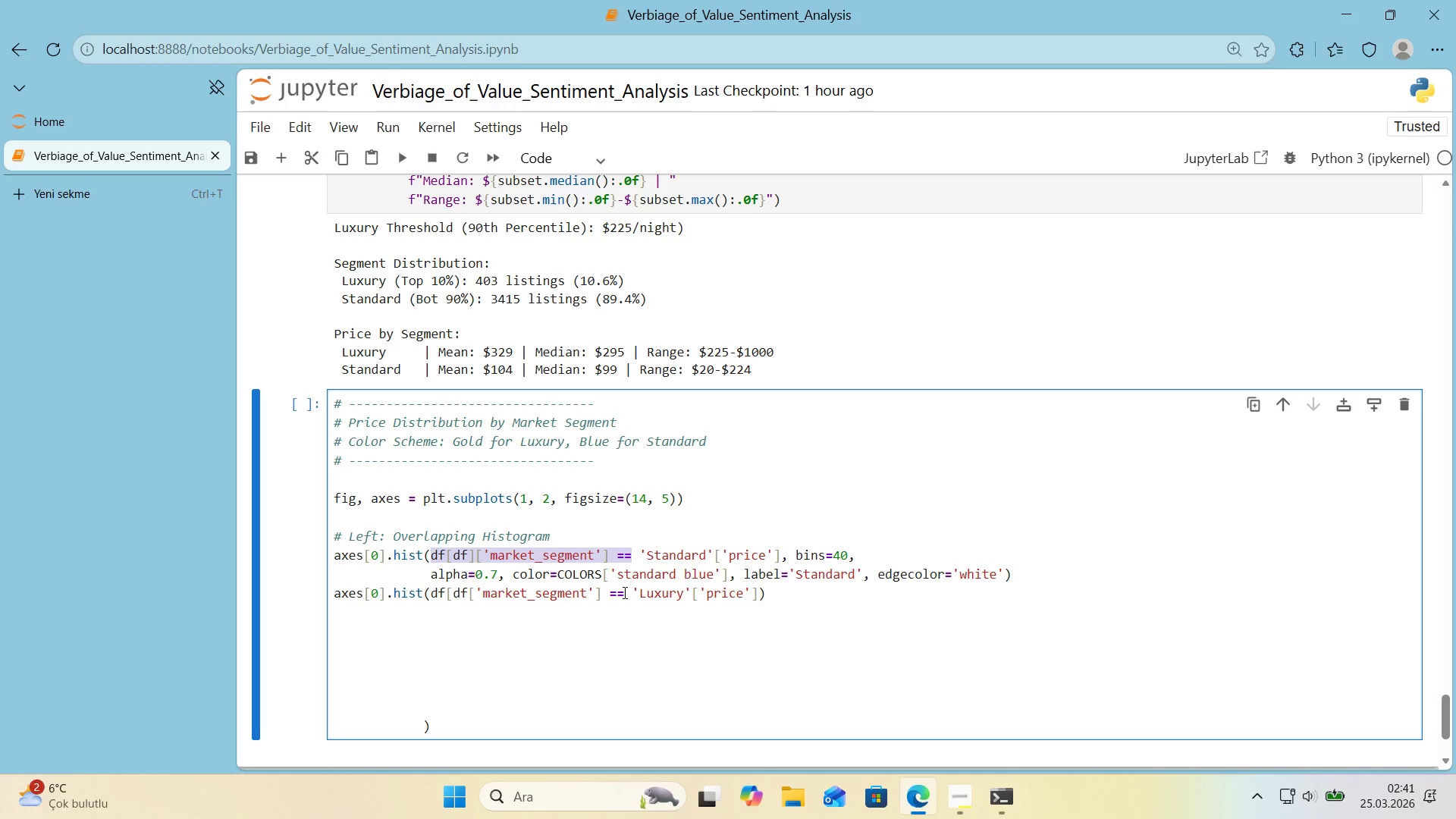 
key(Control+ControlLeft)
 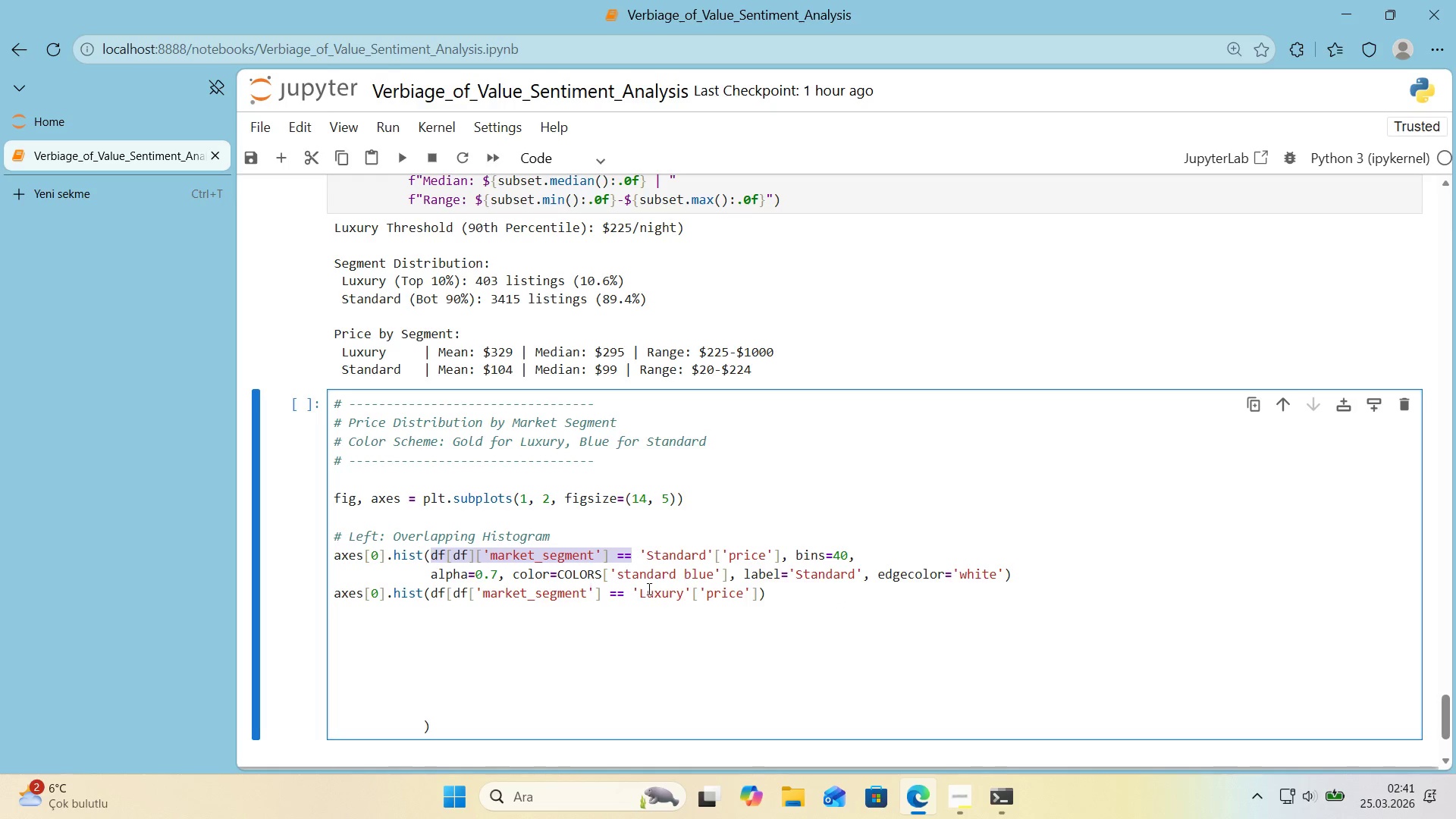 
key(Control+C)
 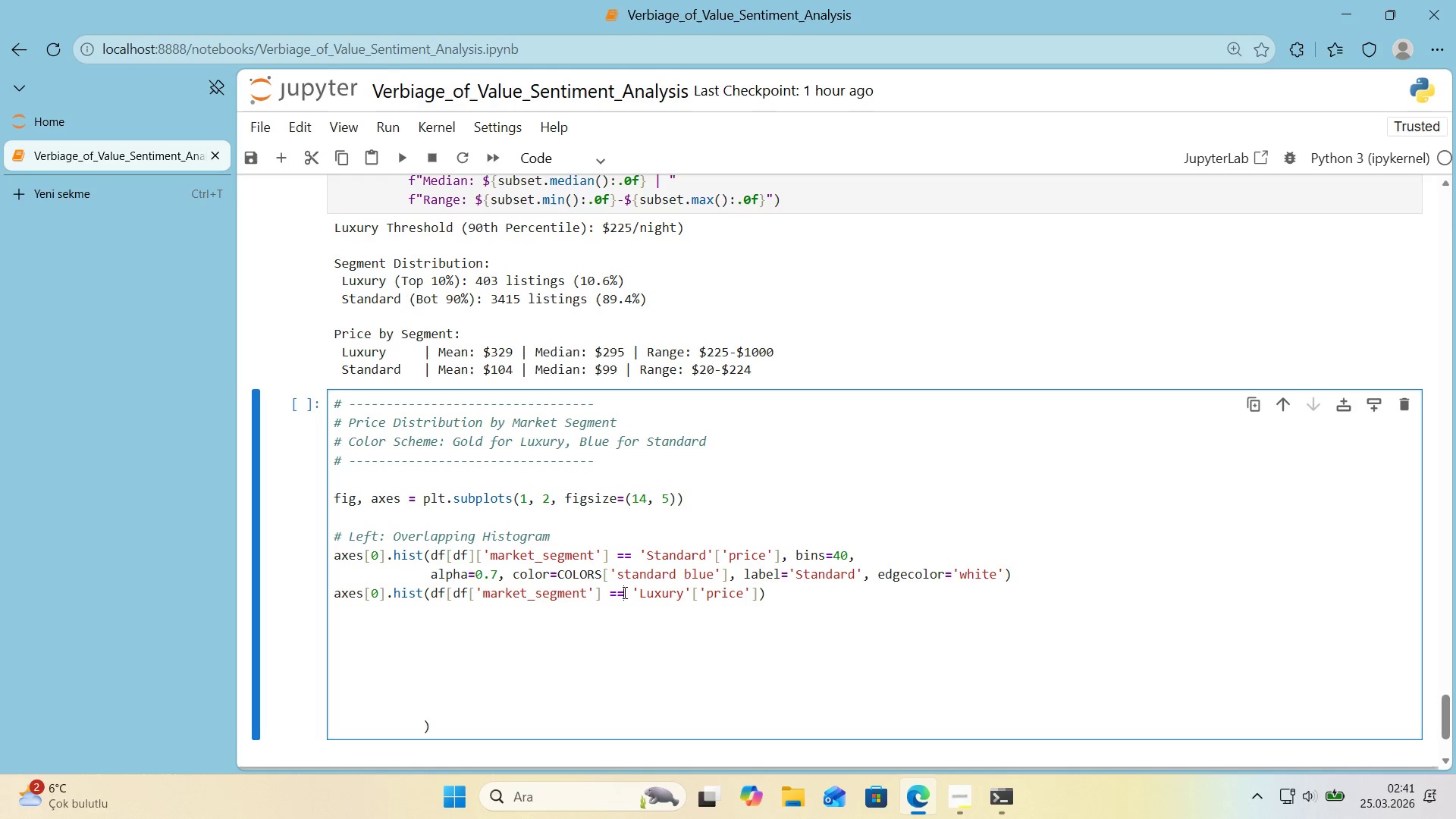 
left_click_drag(start_coordinate=[623, 592], to_coordinate=[429, 592])
 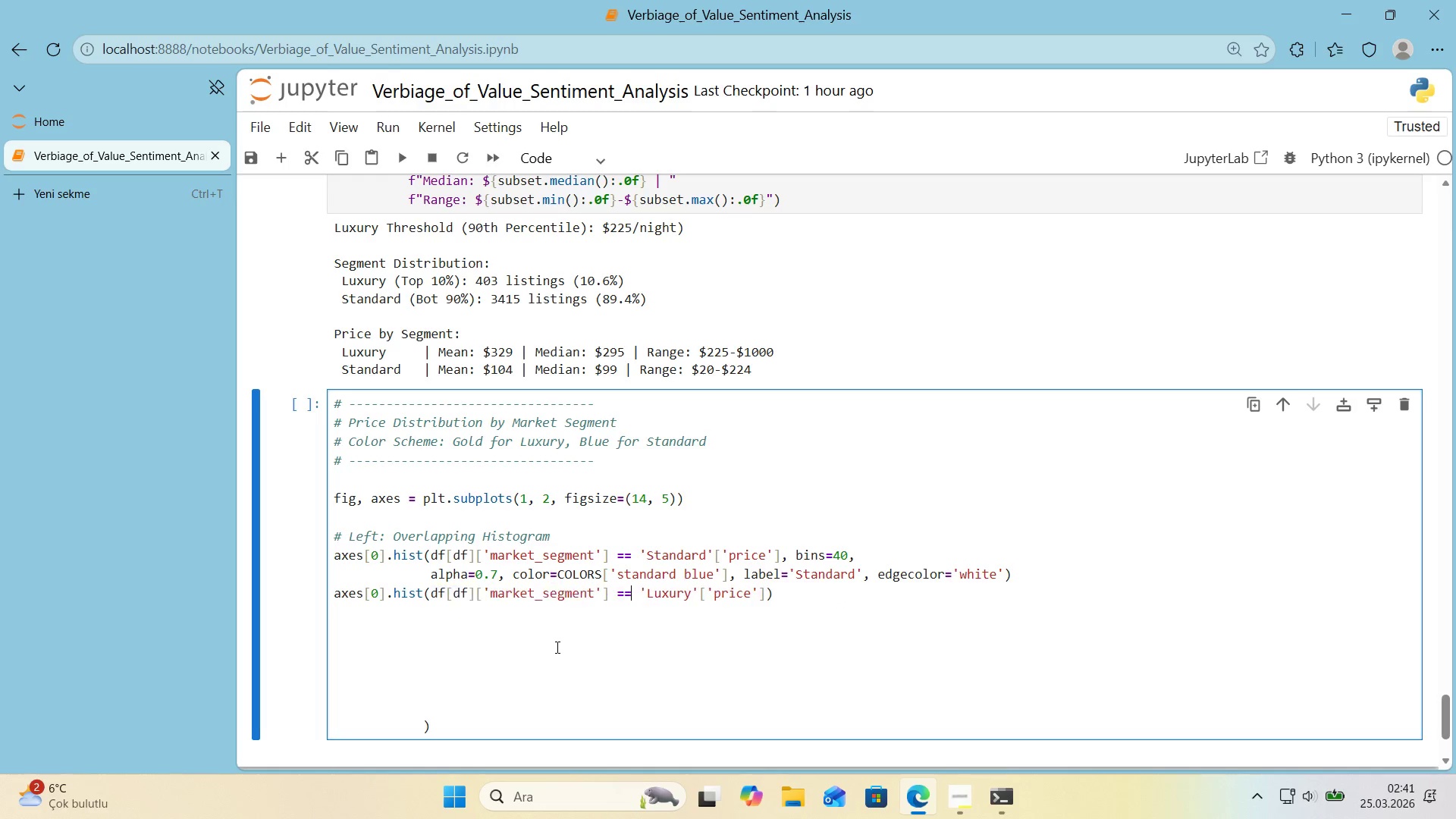 
key(Control+V)
 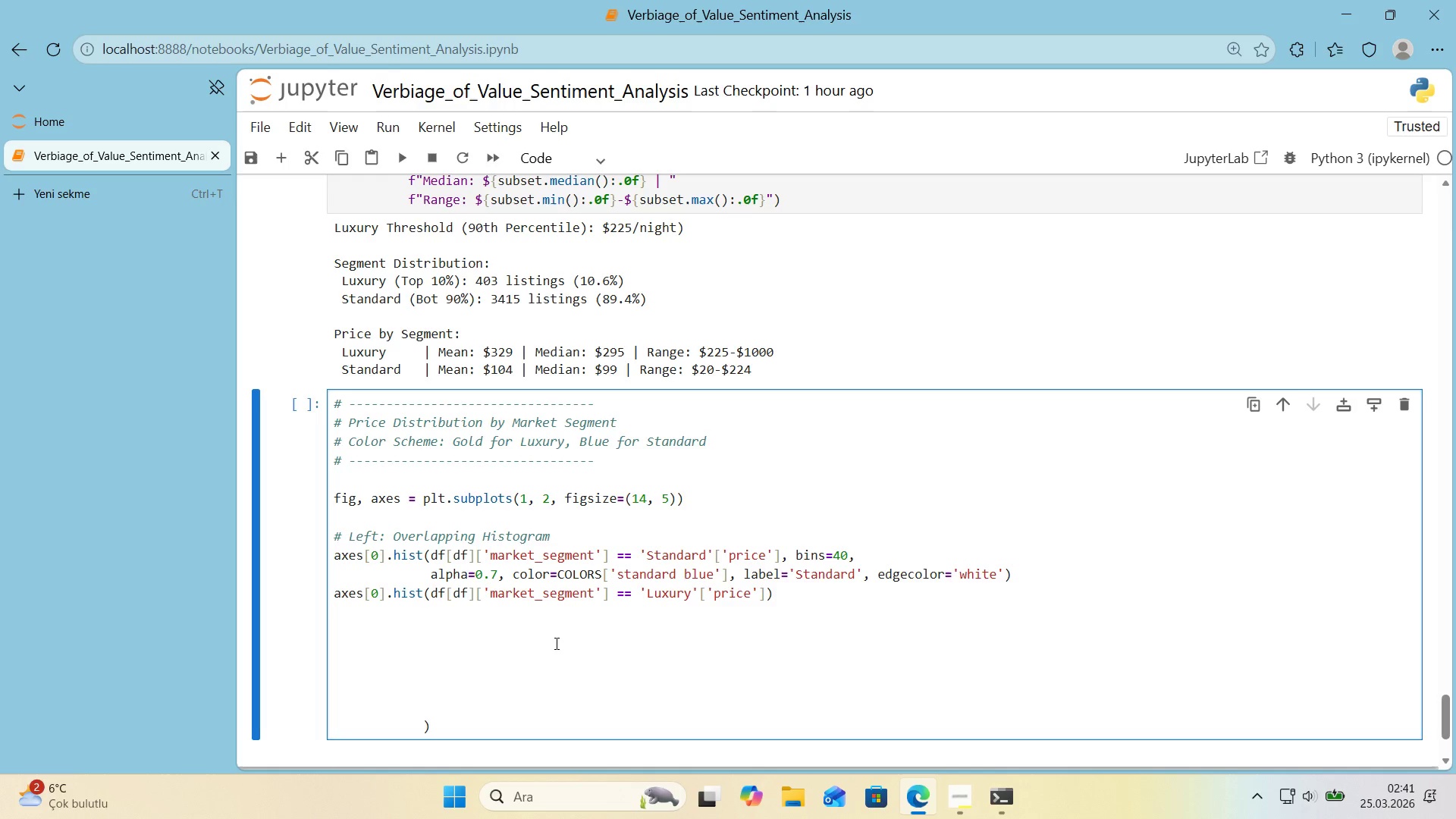 
left_click([479, 559])
 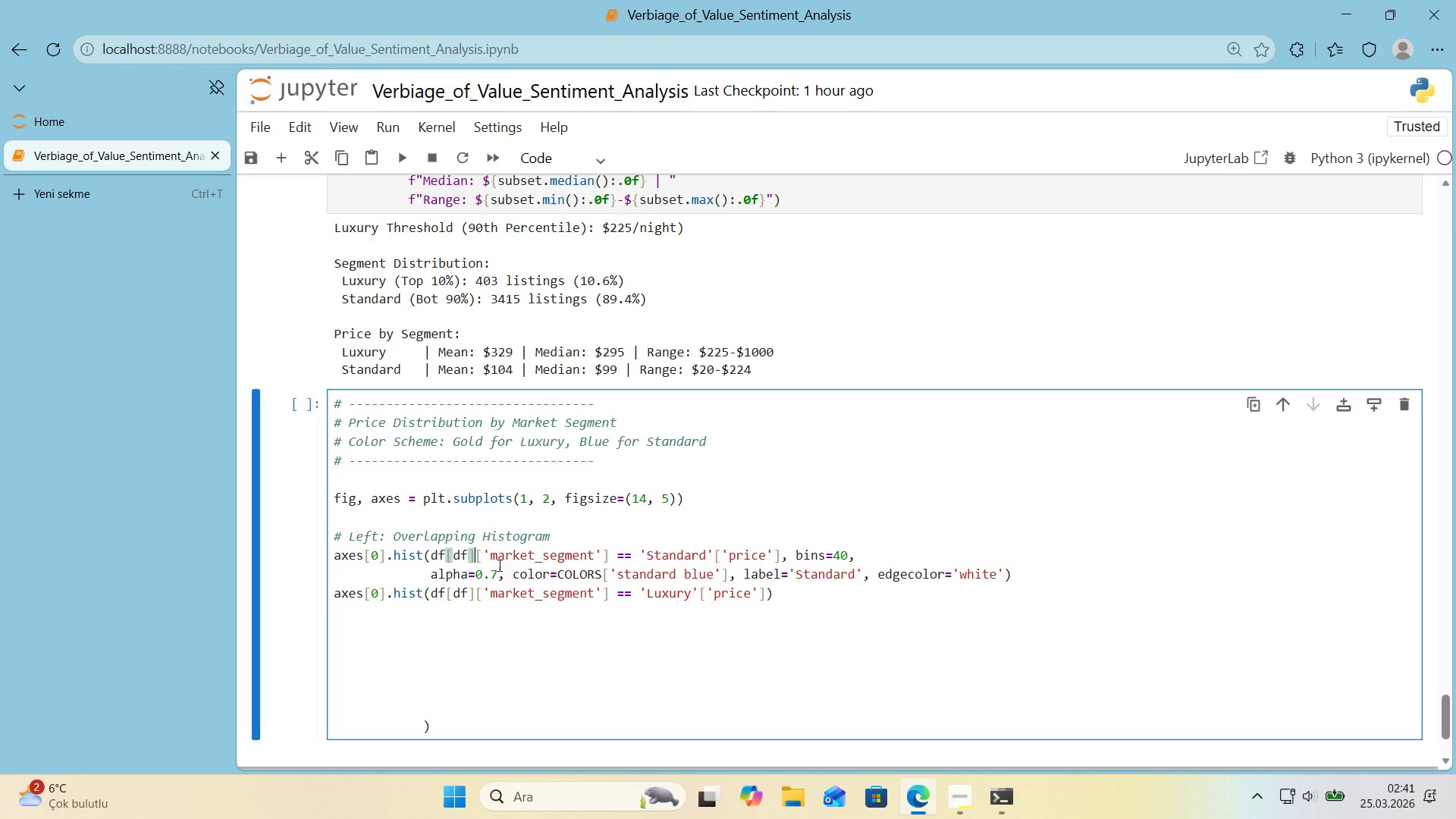 
key(Backspace)
 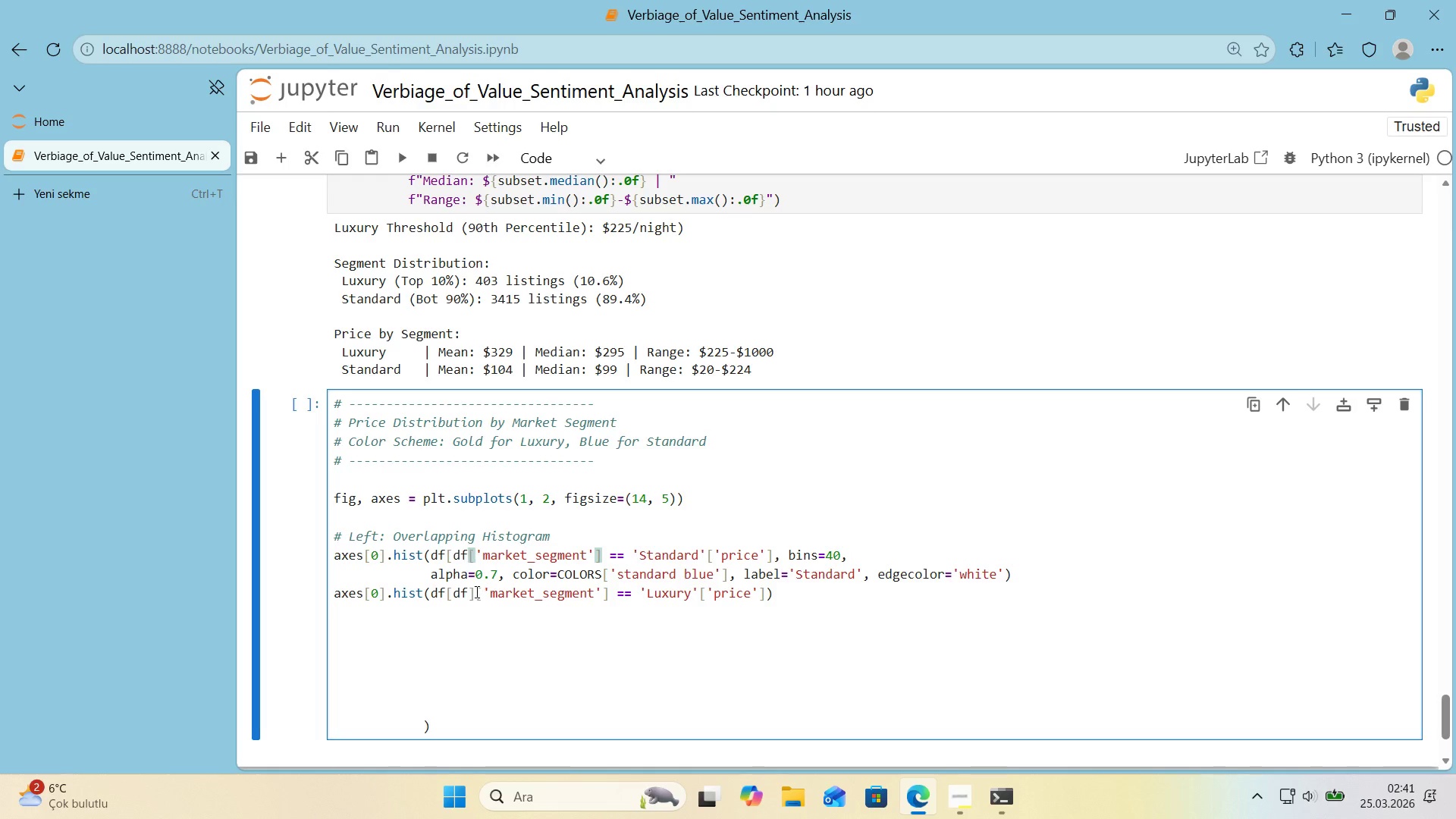 
left_click([475, 592])
 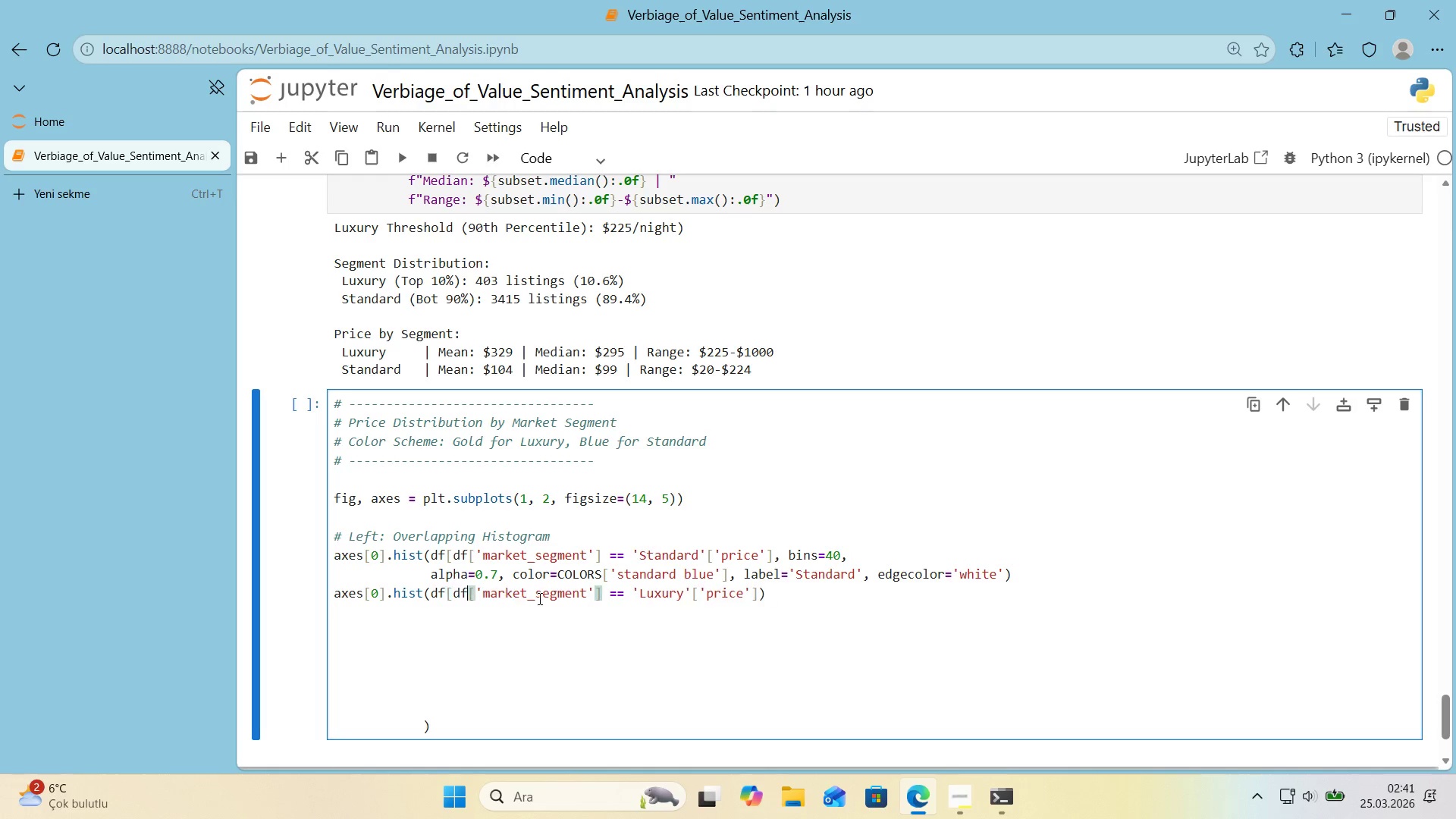 
key(Backspace)
 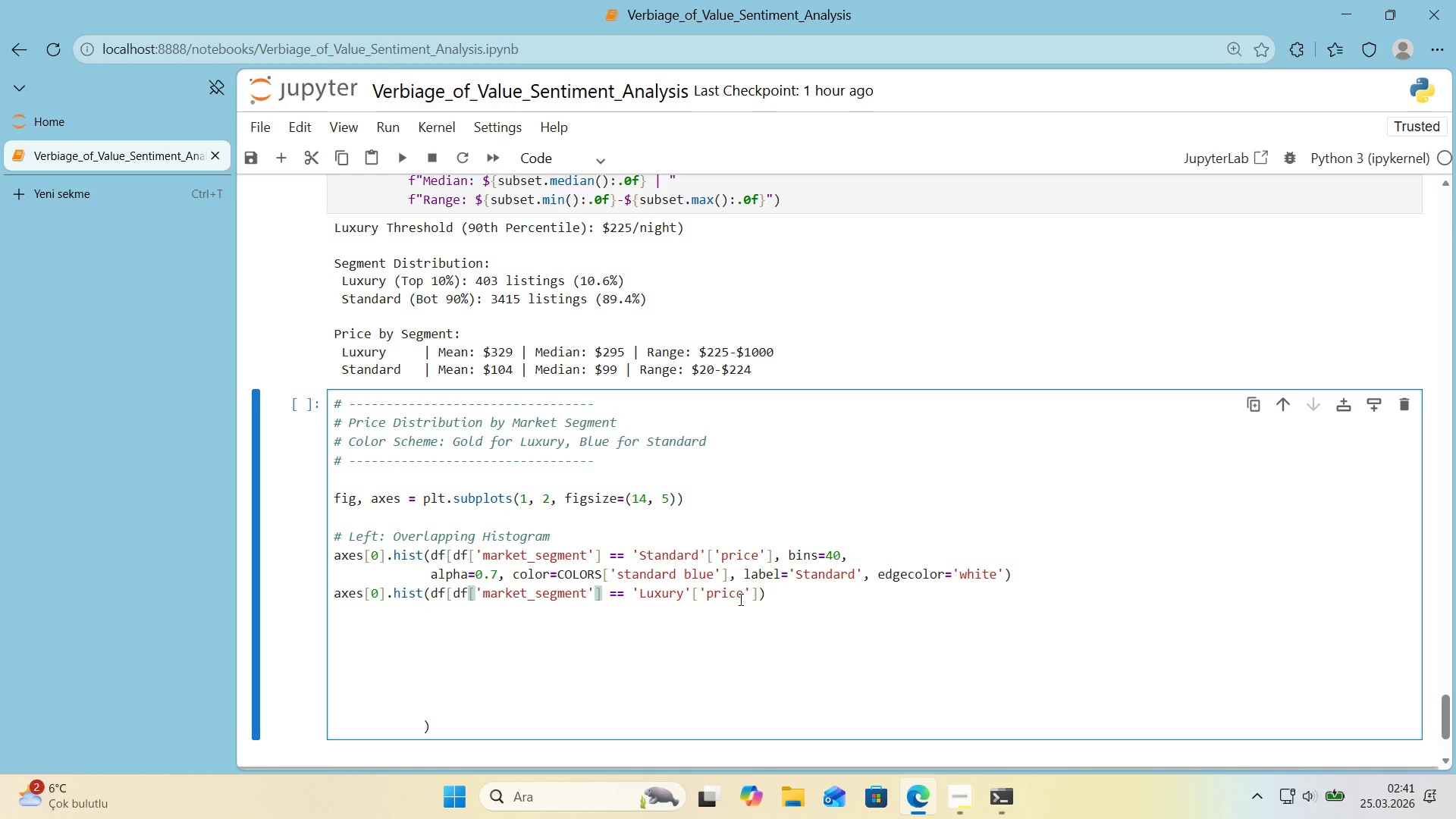 
left_click([759, 593])
 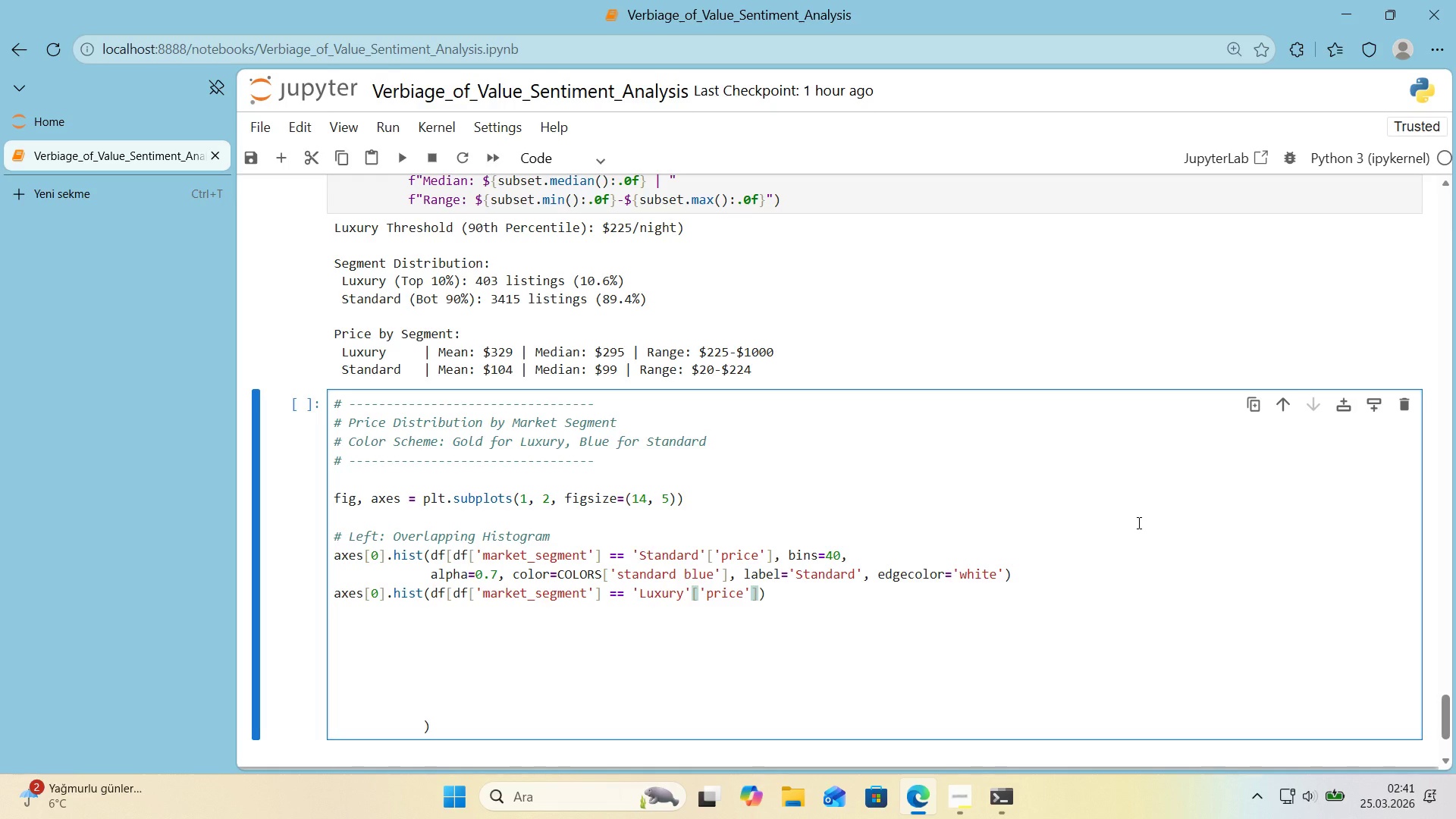 
wait(14.28)
 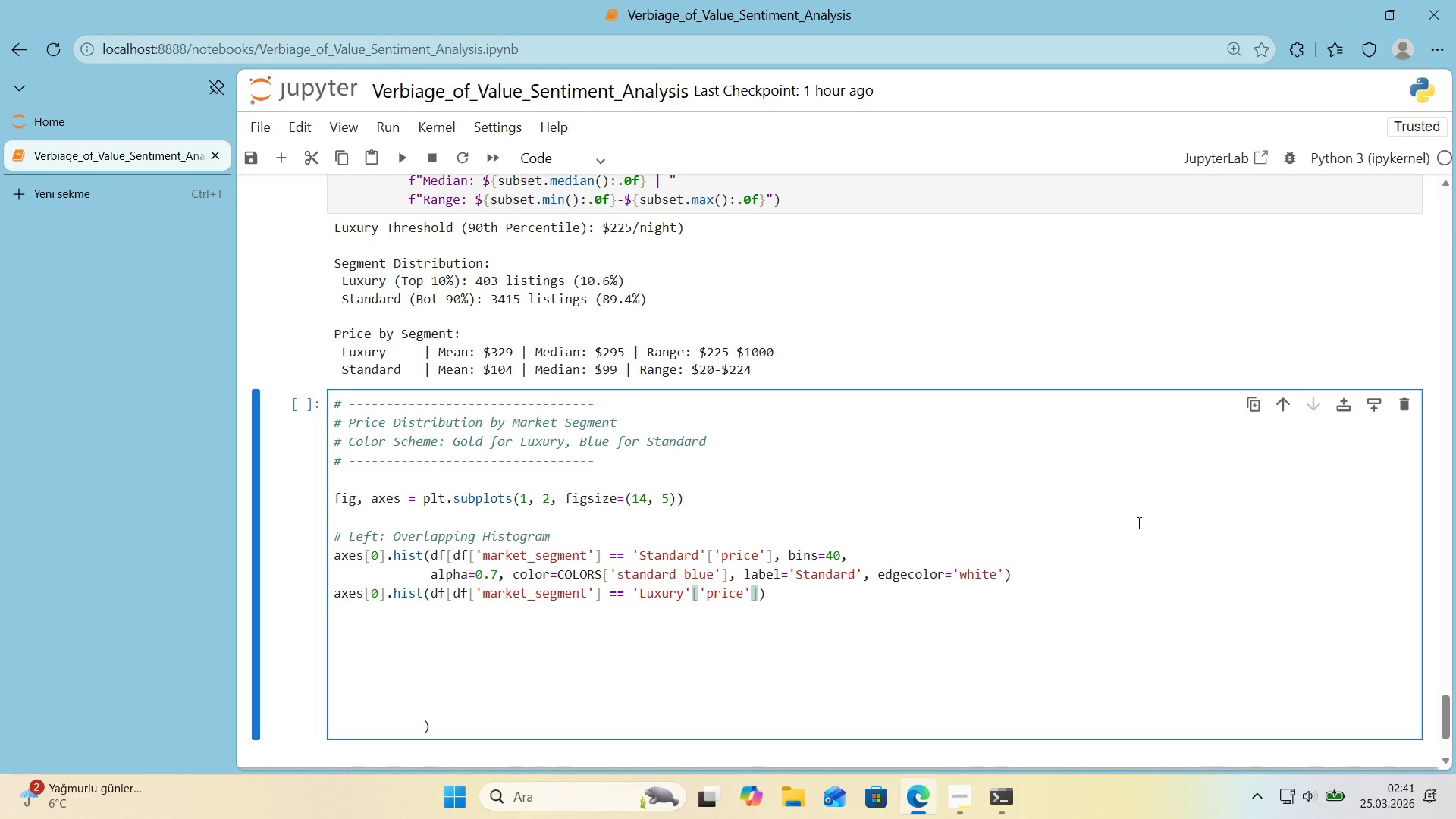 
key(ArrowRight)
 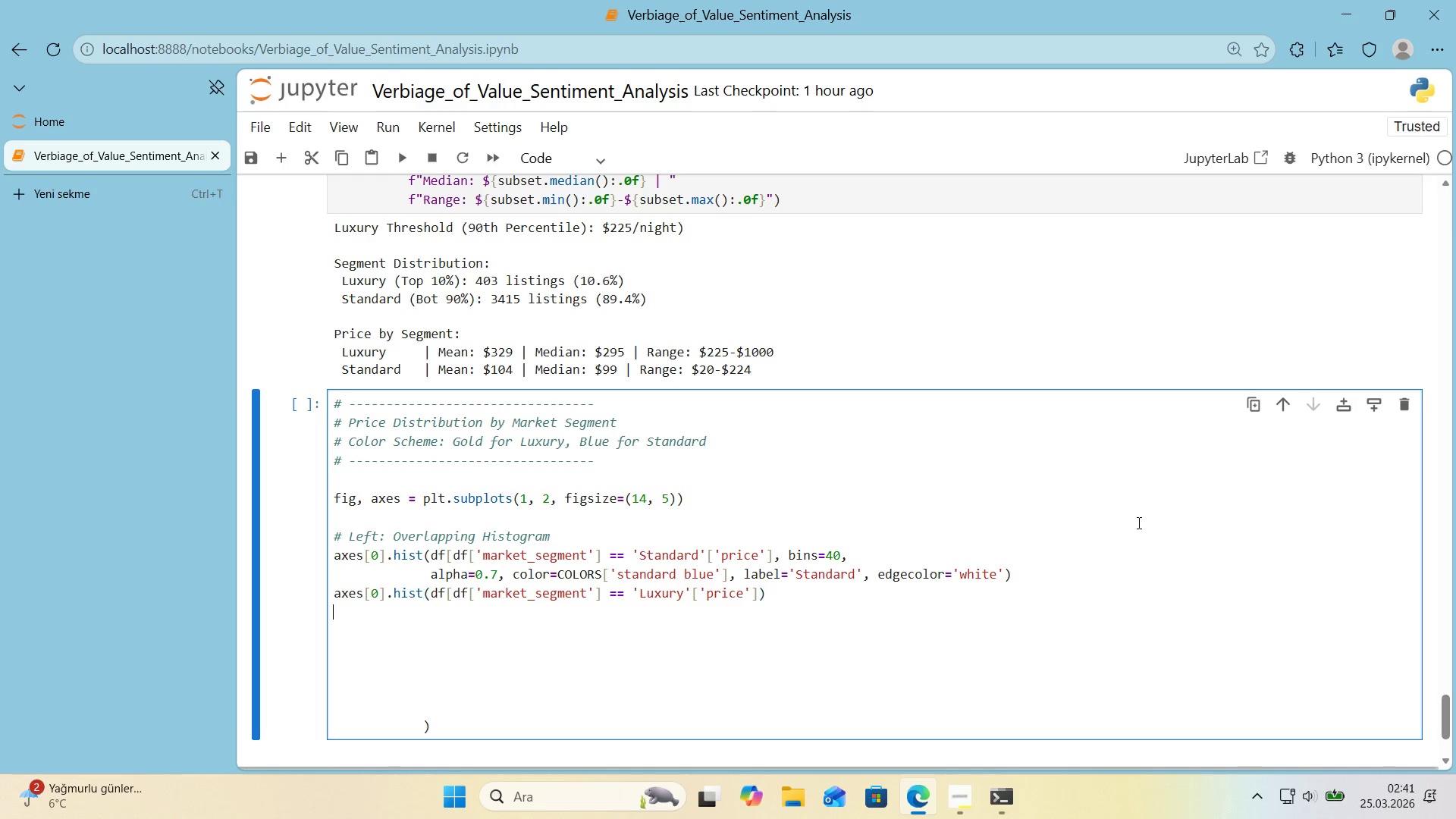 
key(ArrowRight)
 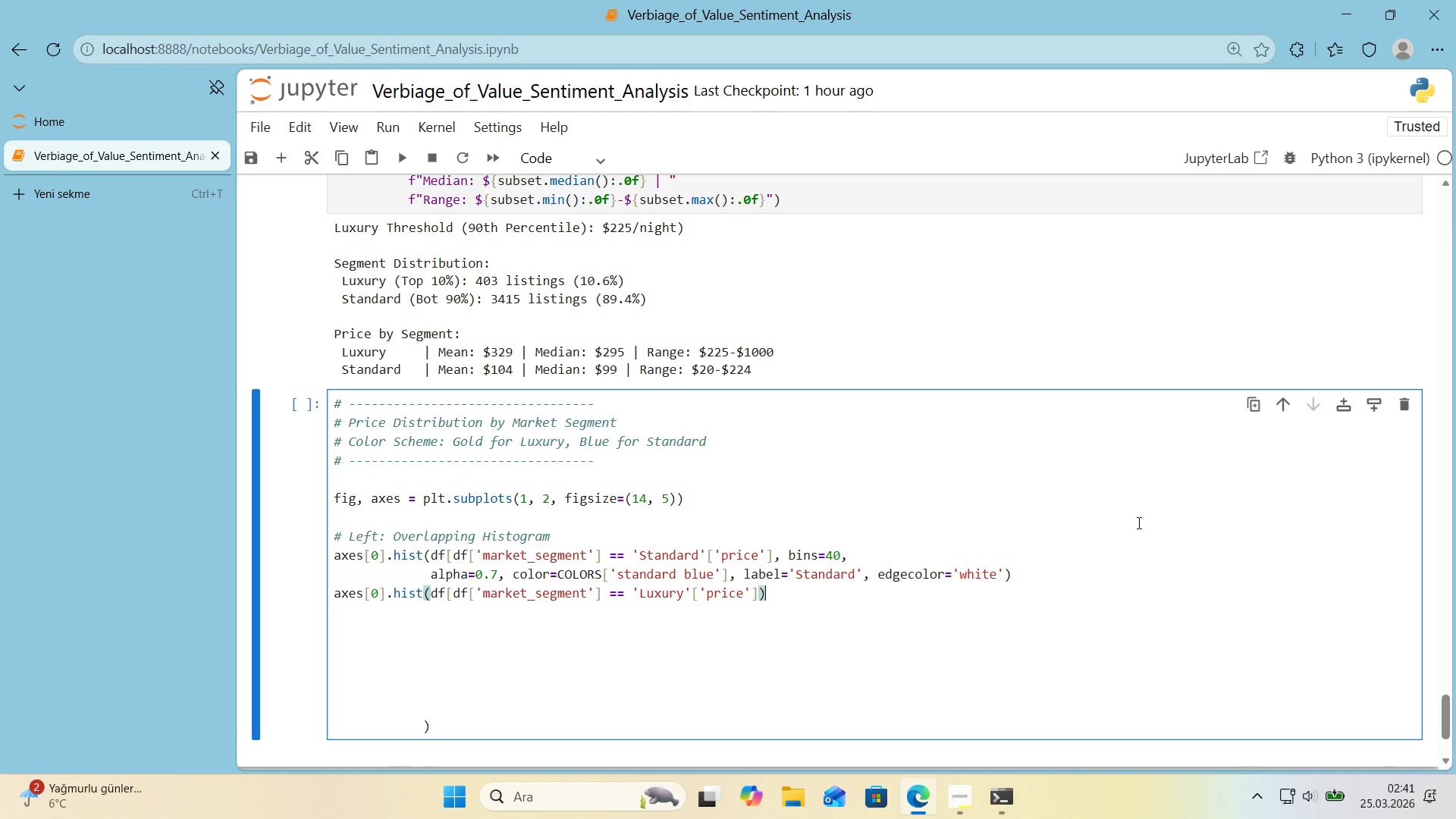 
key(ArrowLeft)
 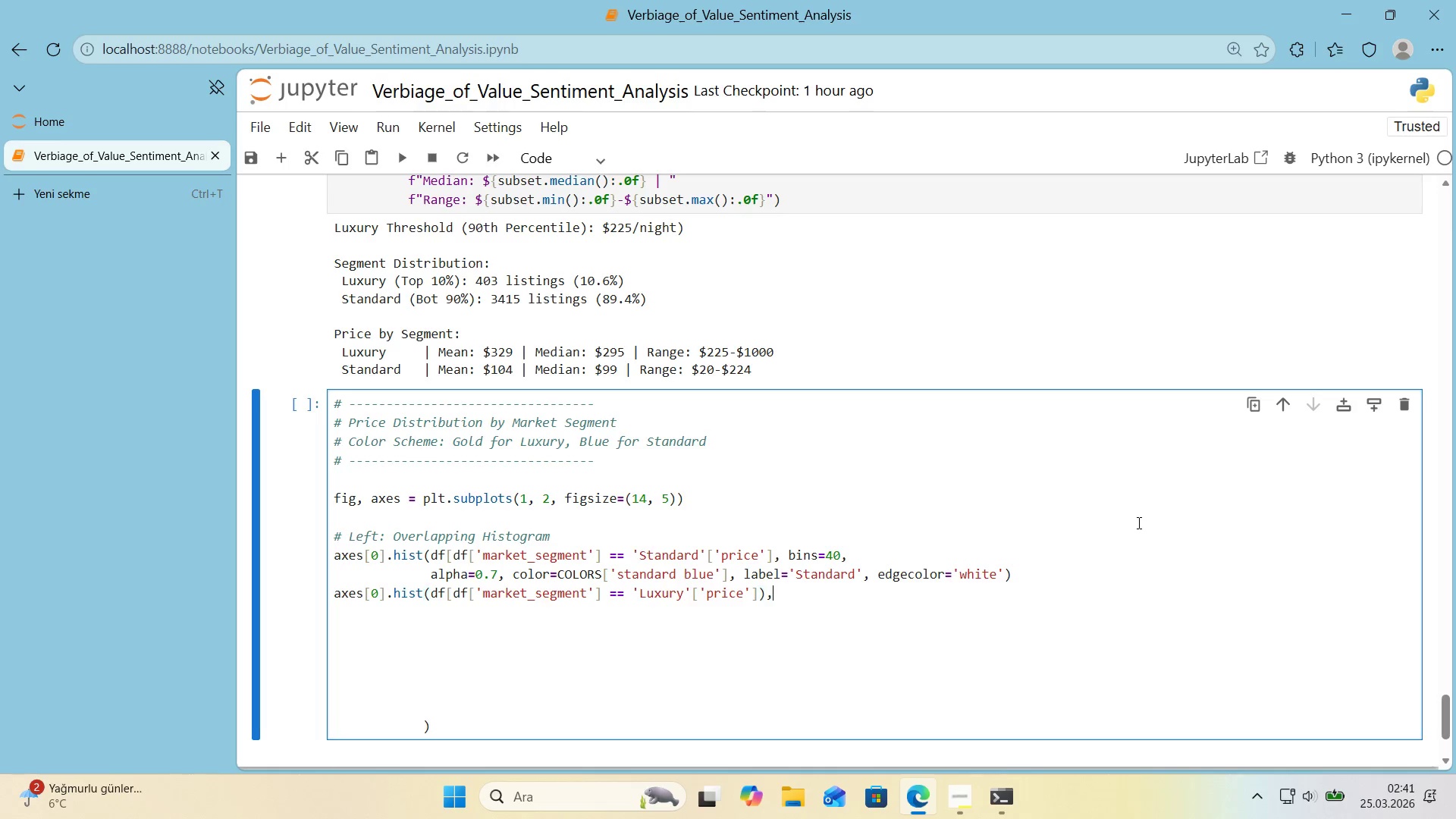 
type(, b'ns)20,)
 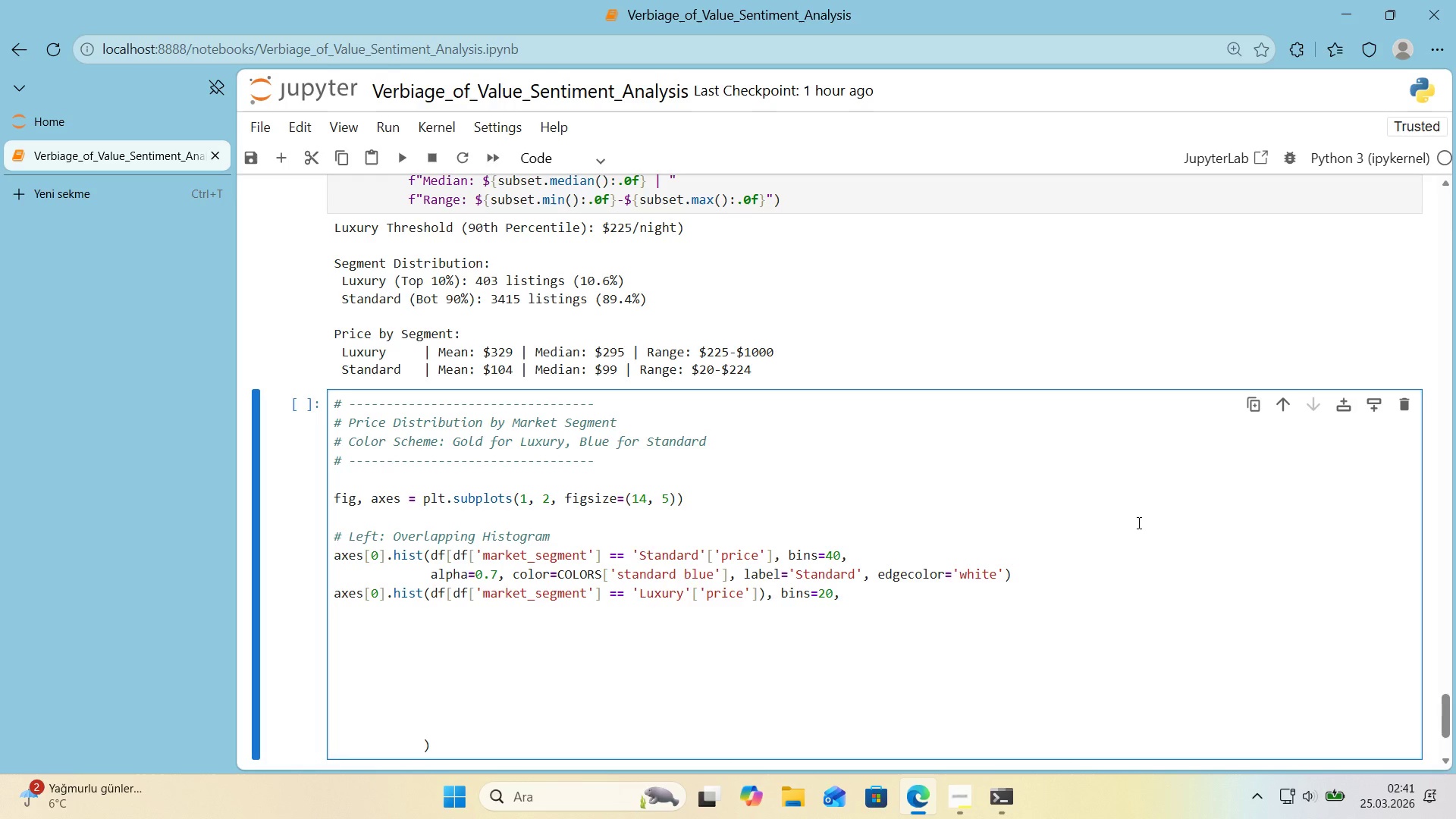 
 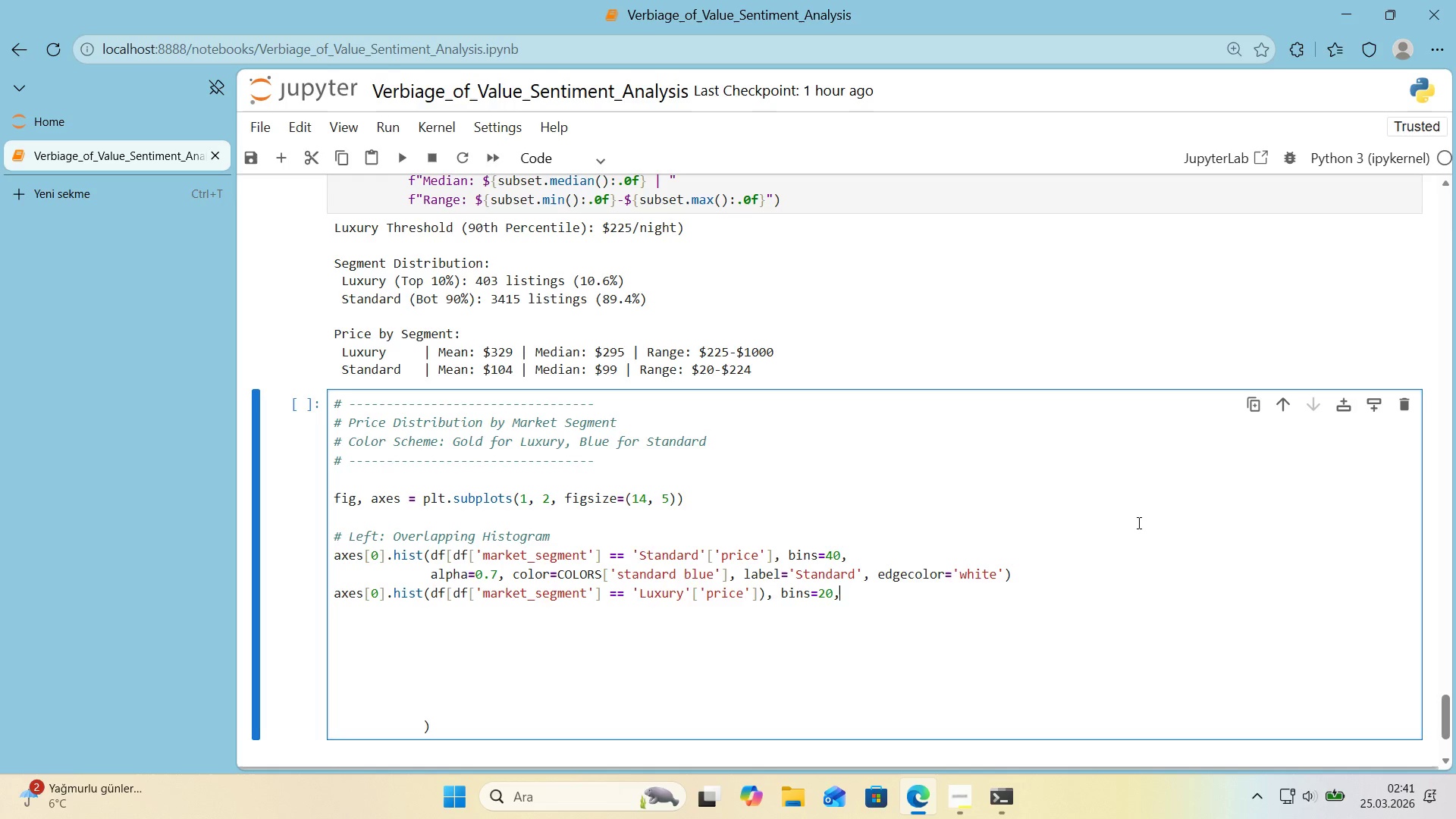 
key(Enter)
 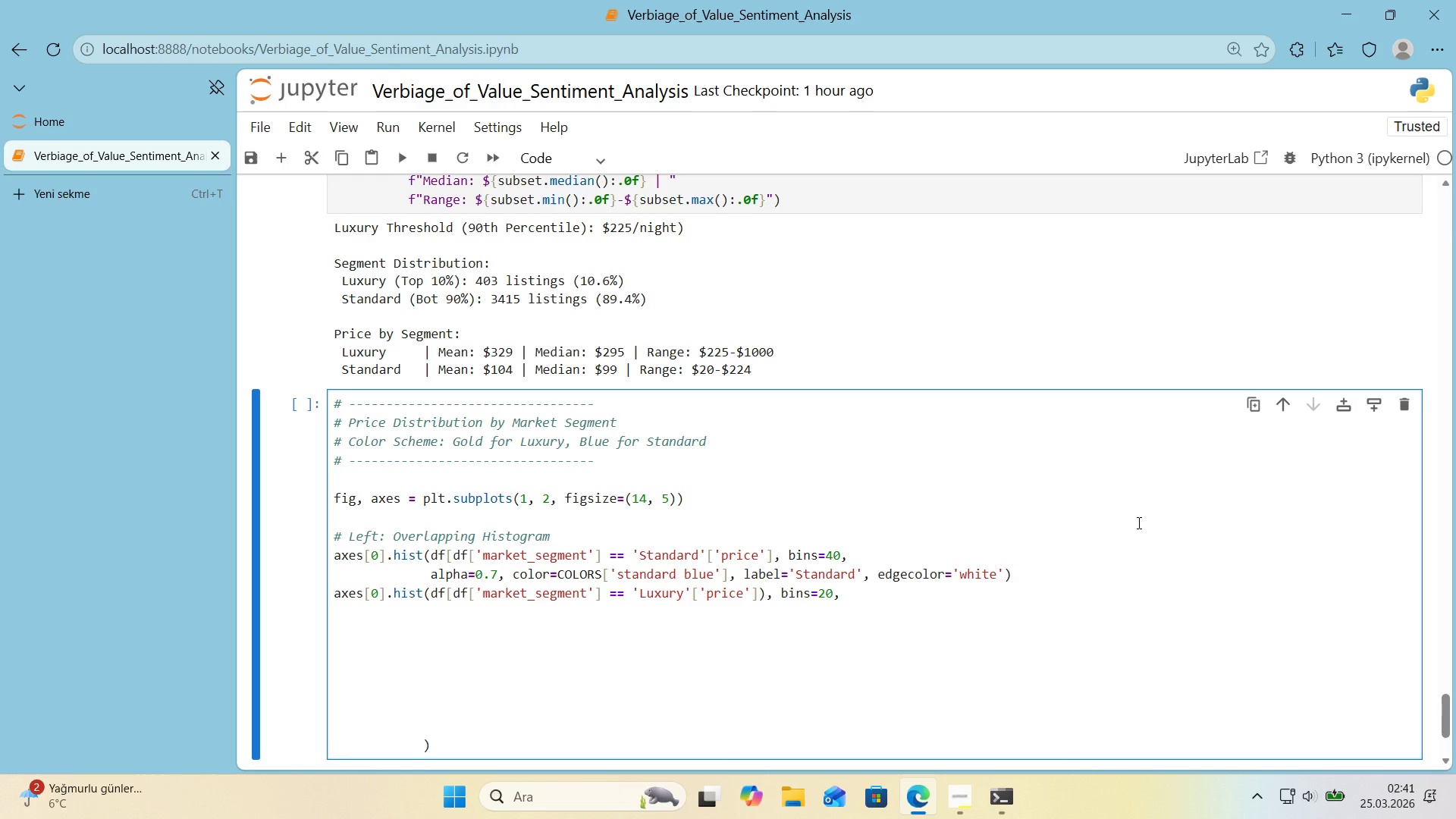 
key(Tab)
 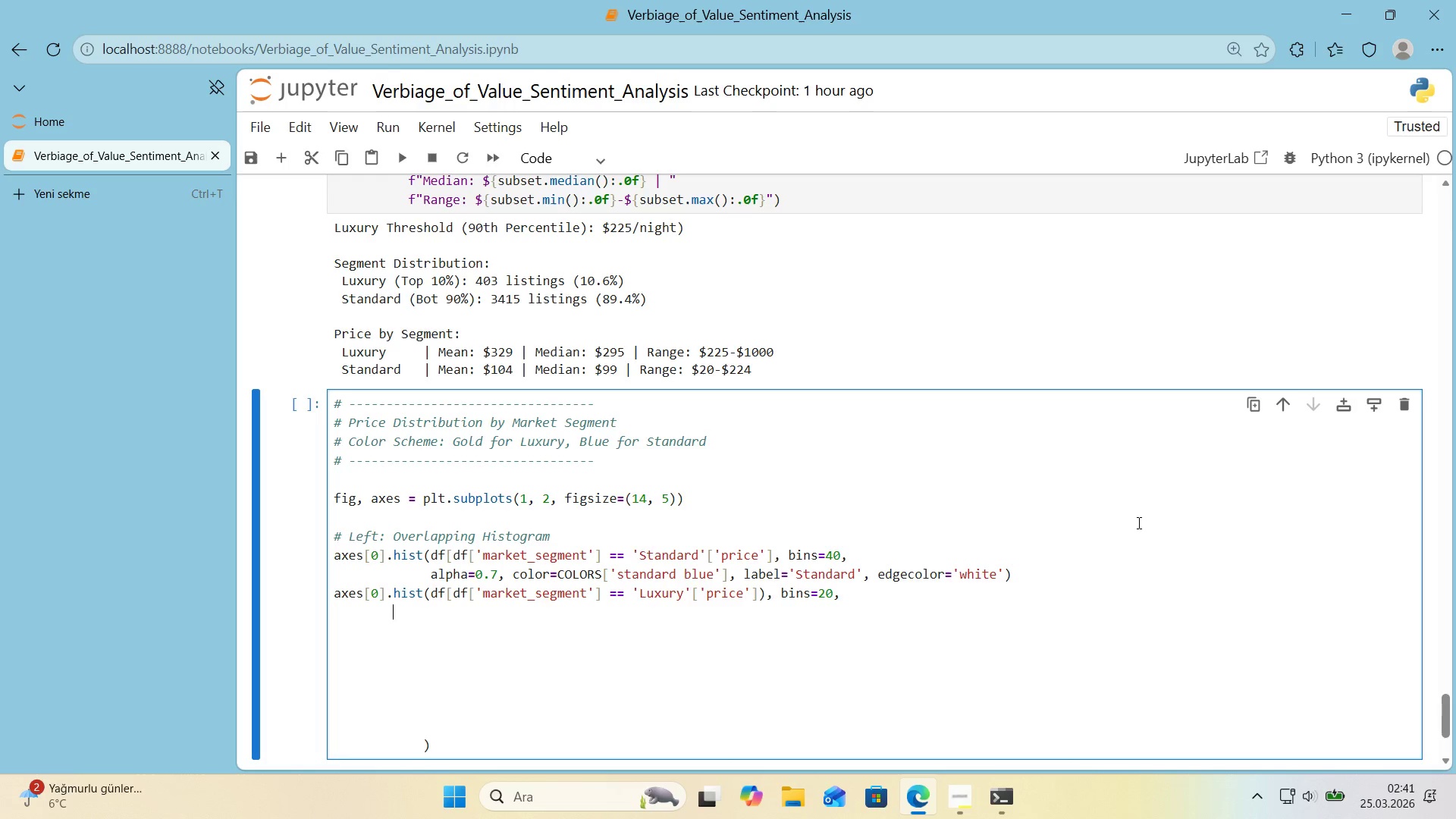 
key(Tab)
 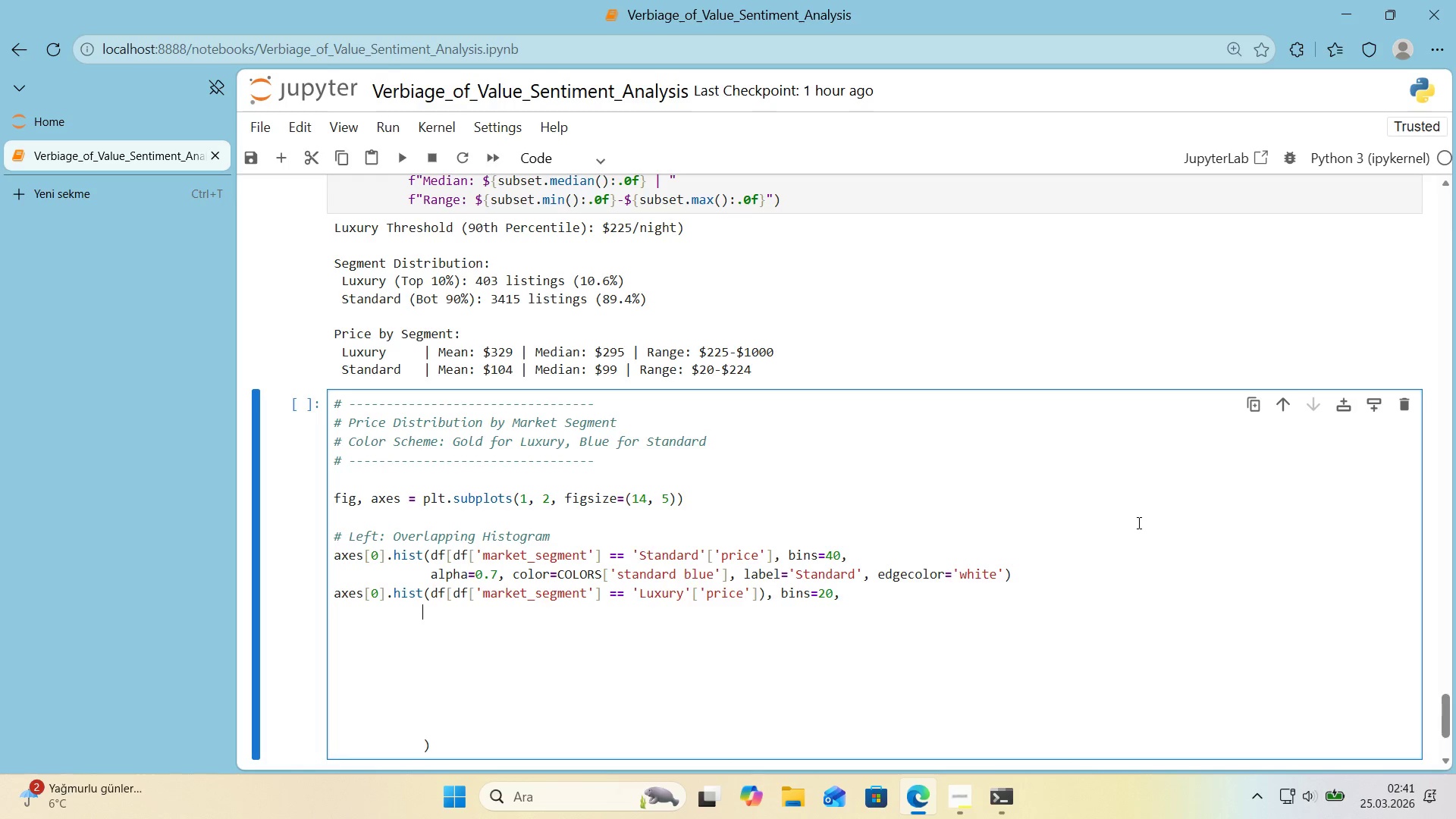 
key(Tab)
 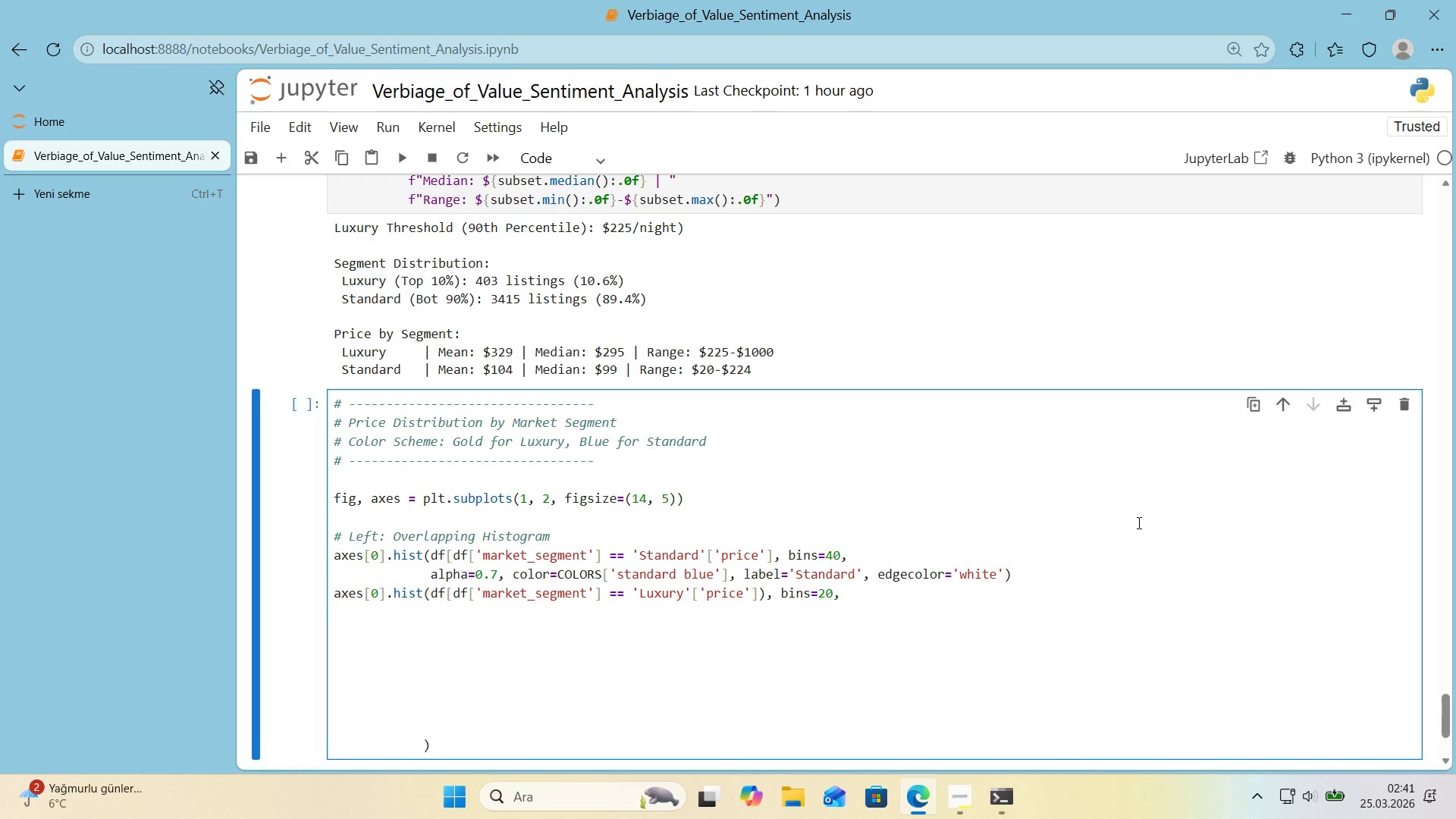 
key(Backspace)
 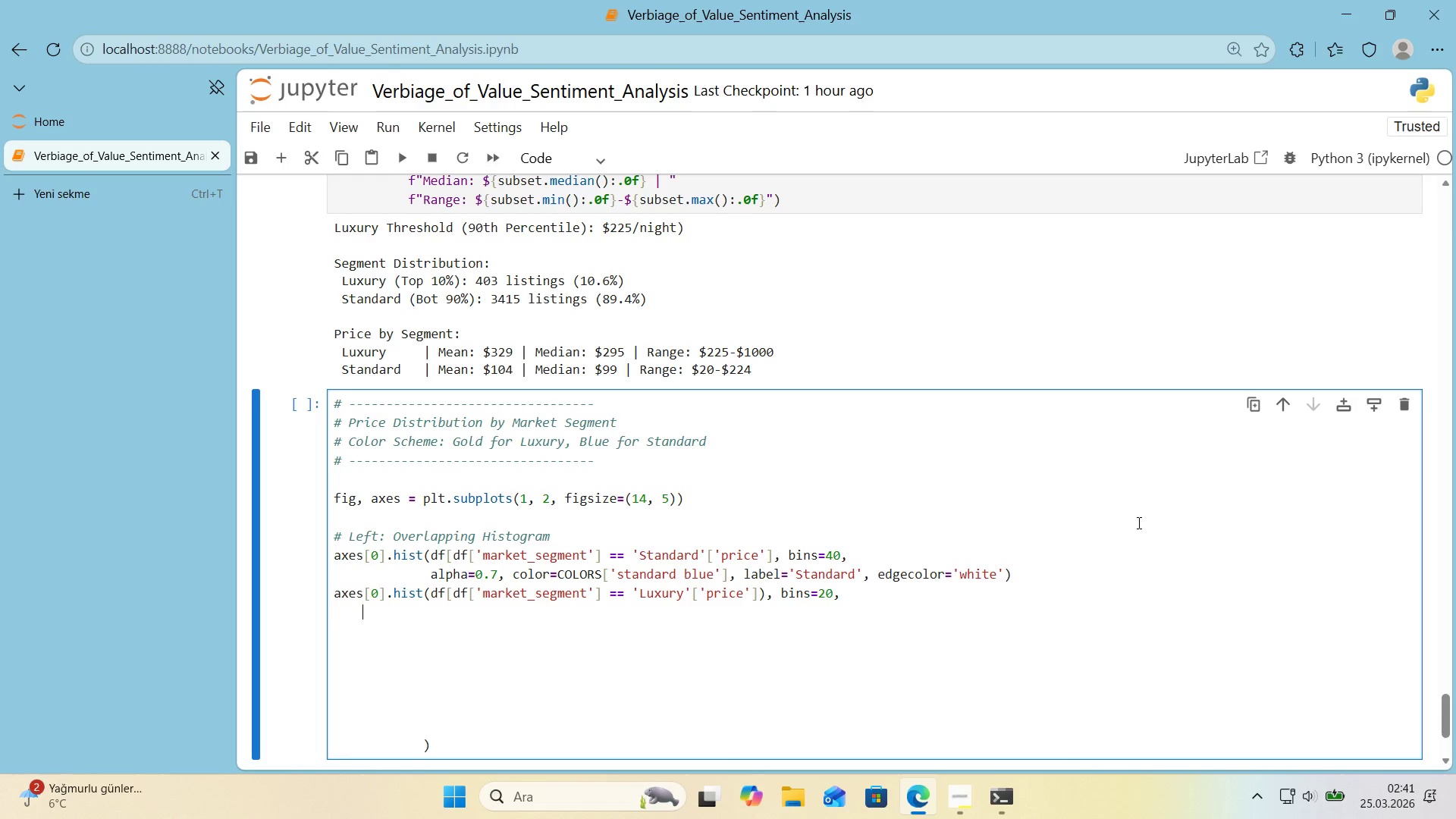 
key(Backspace)
 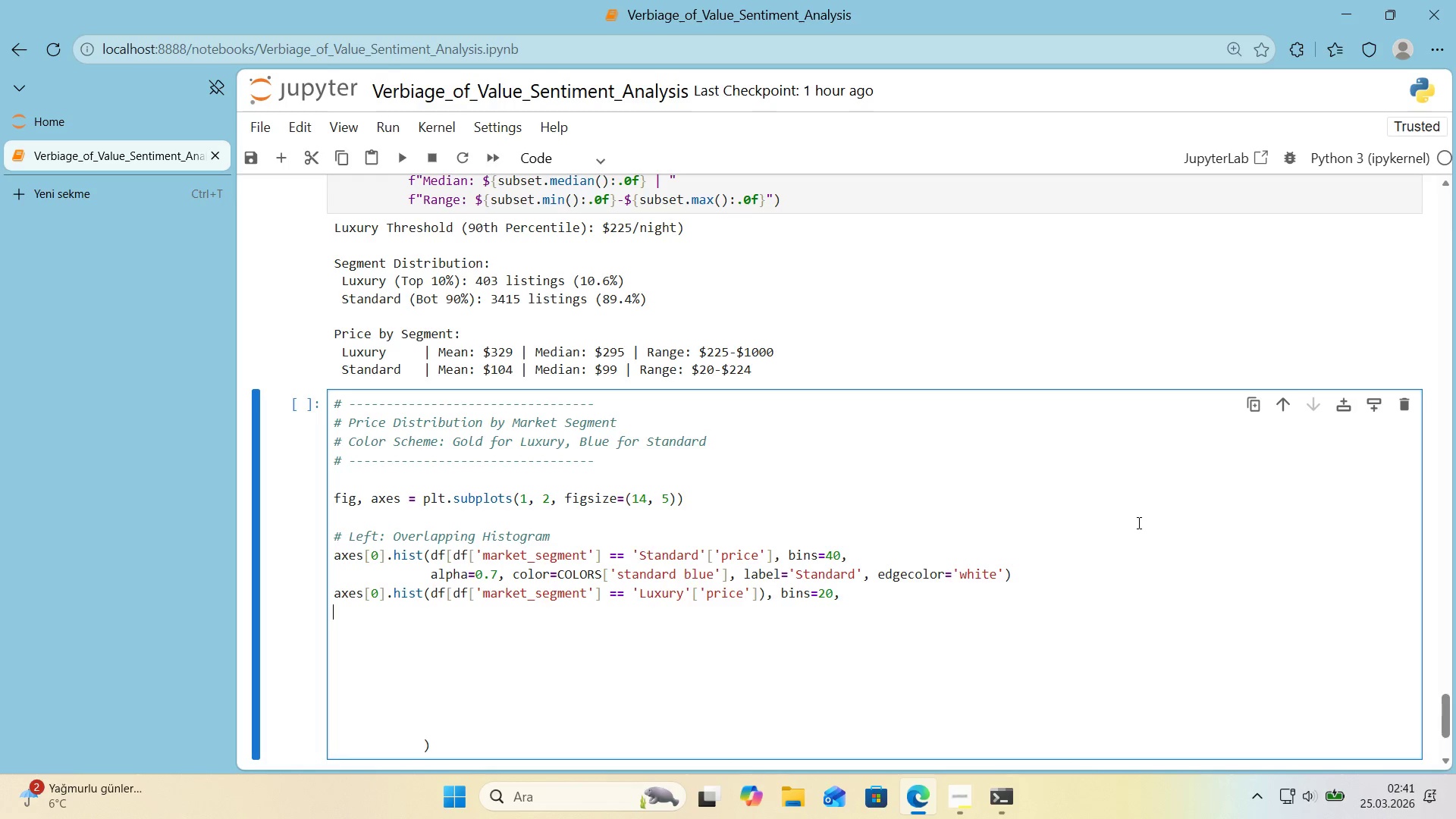 
key(Backspace)
 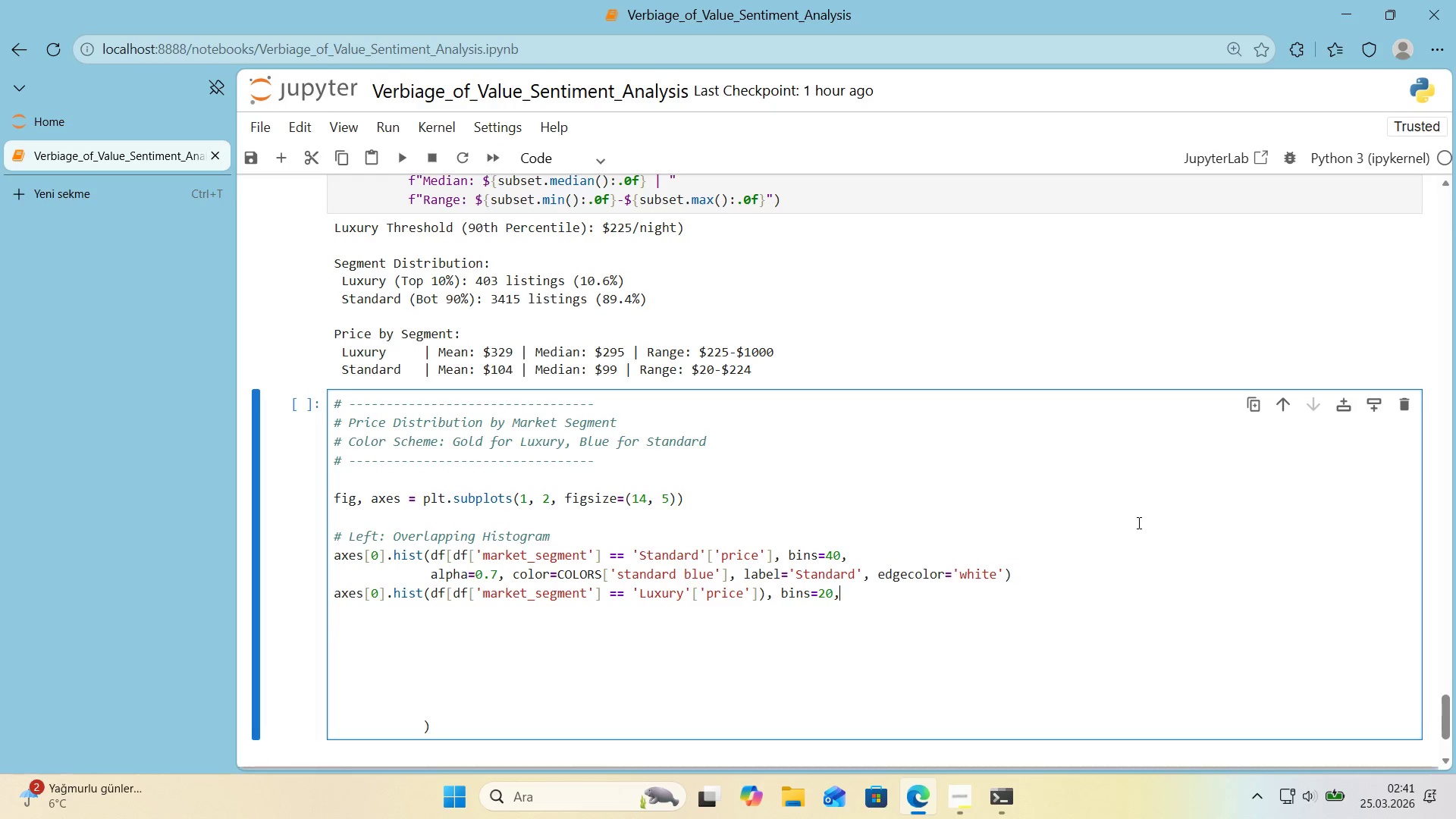 
key(Backspace)
 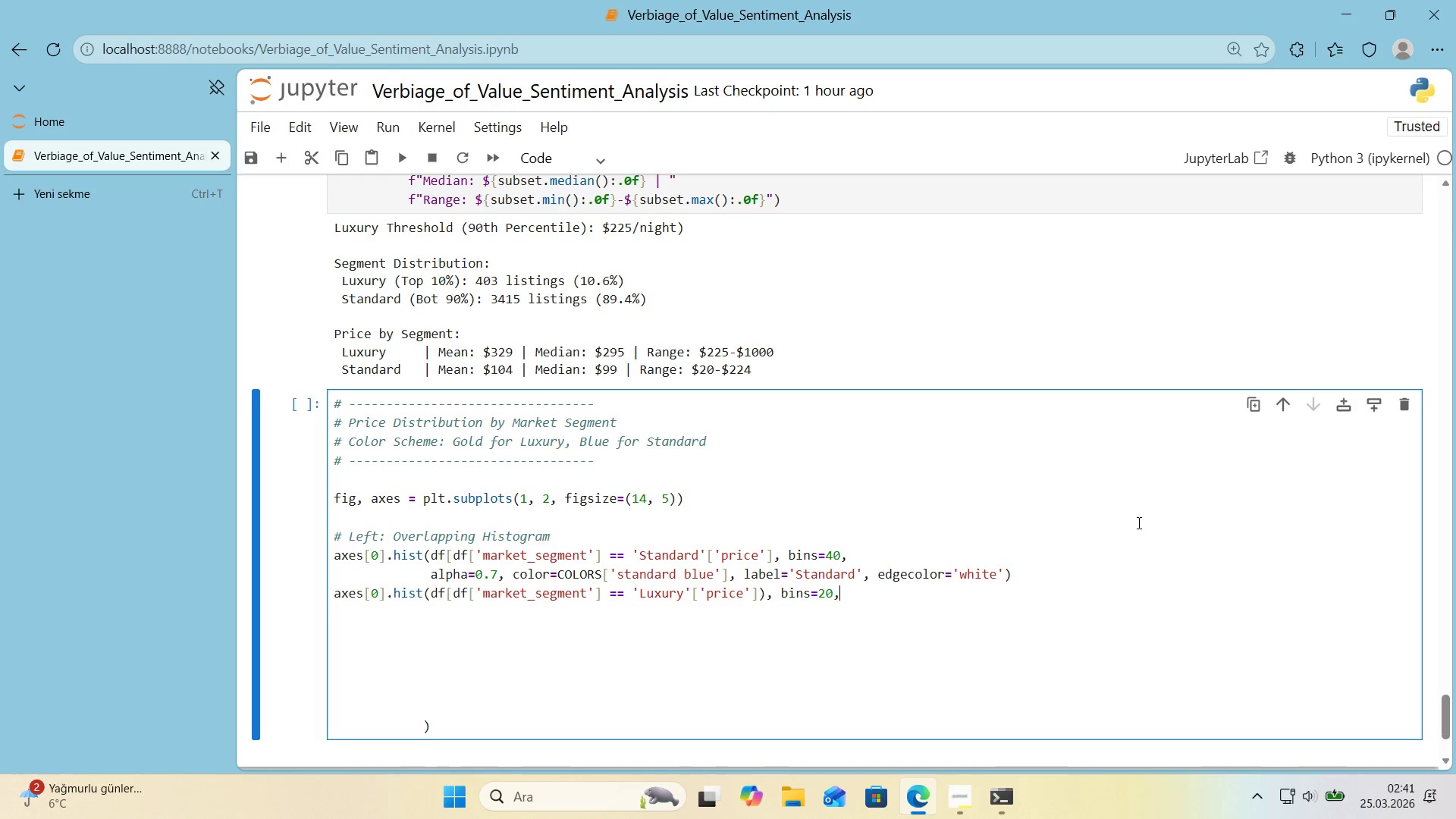 
key(Shift+ShiftRight)
 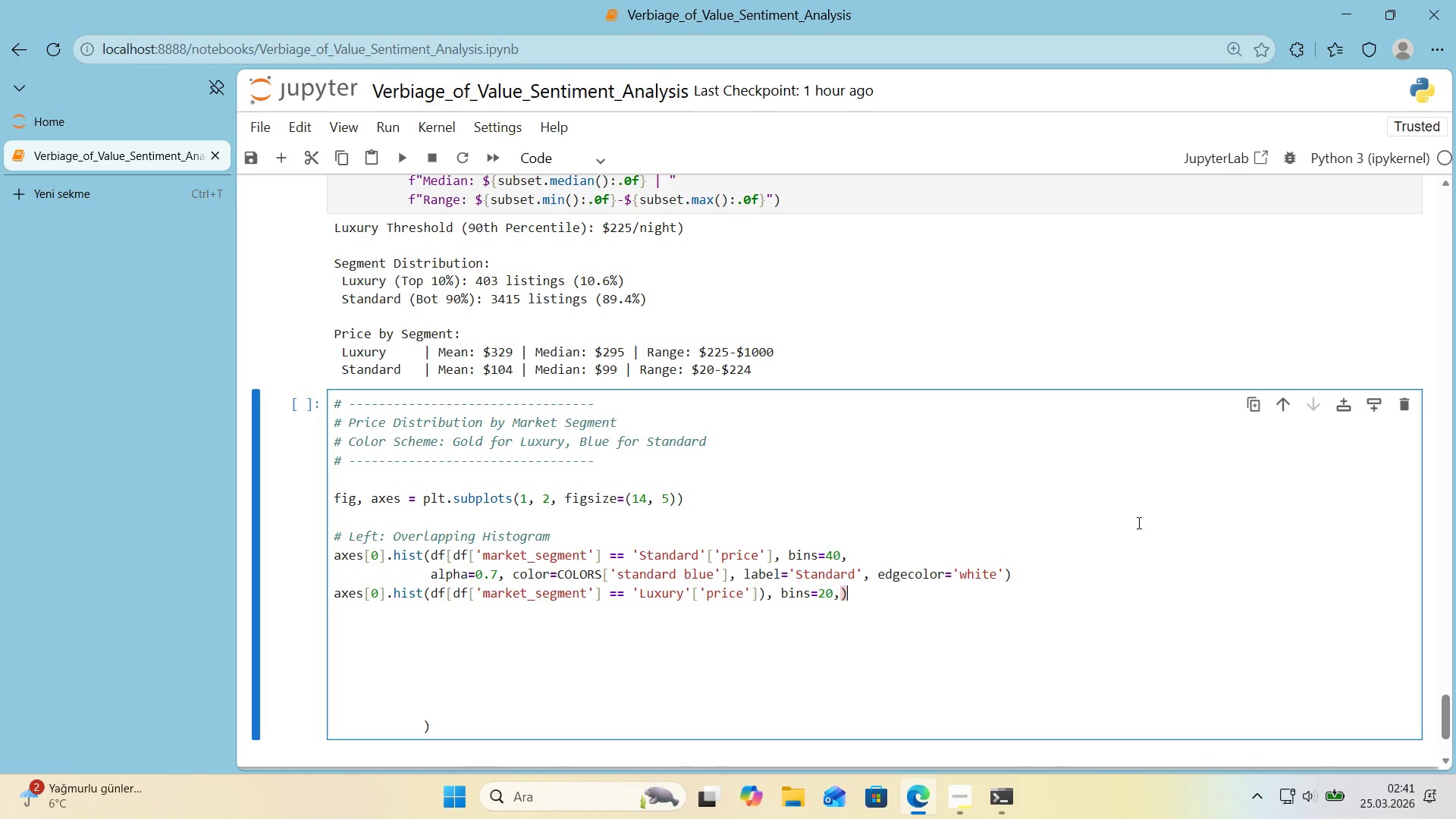 
key(Shift+9)
 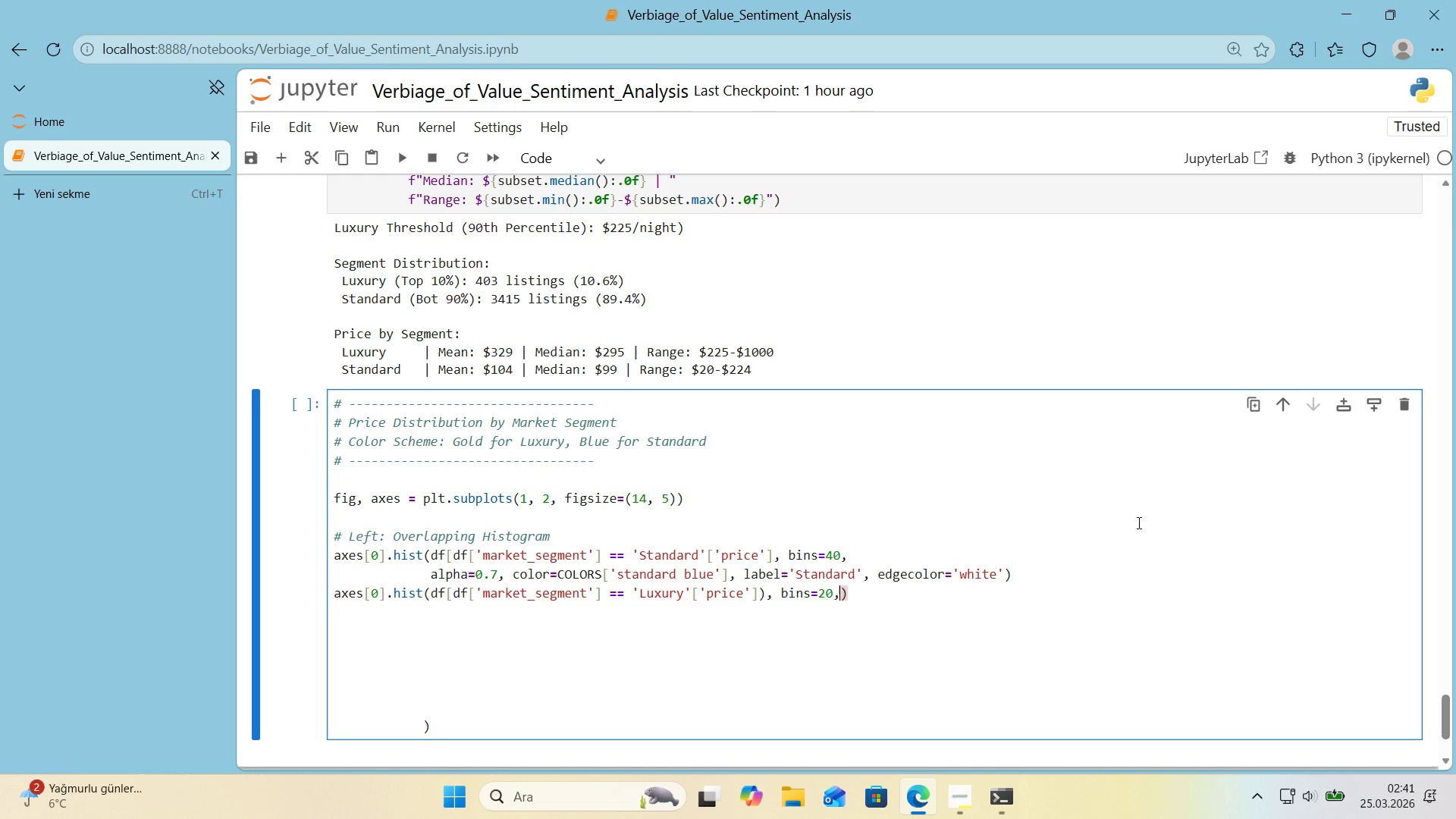 
key(ArrowLeft)
 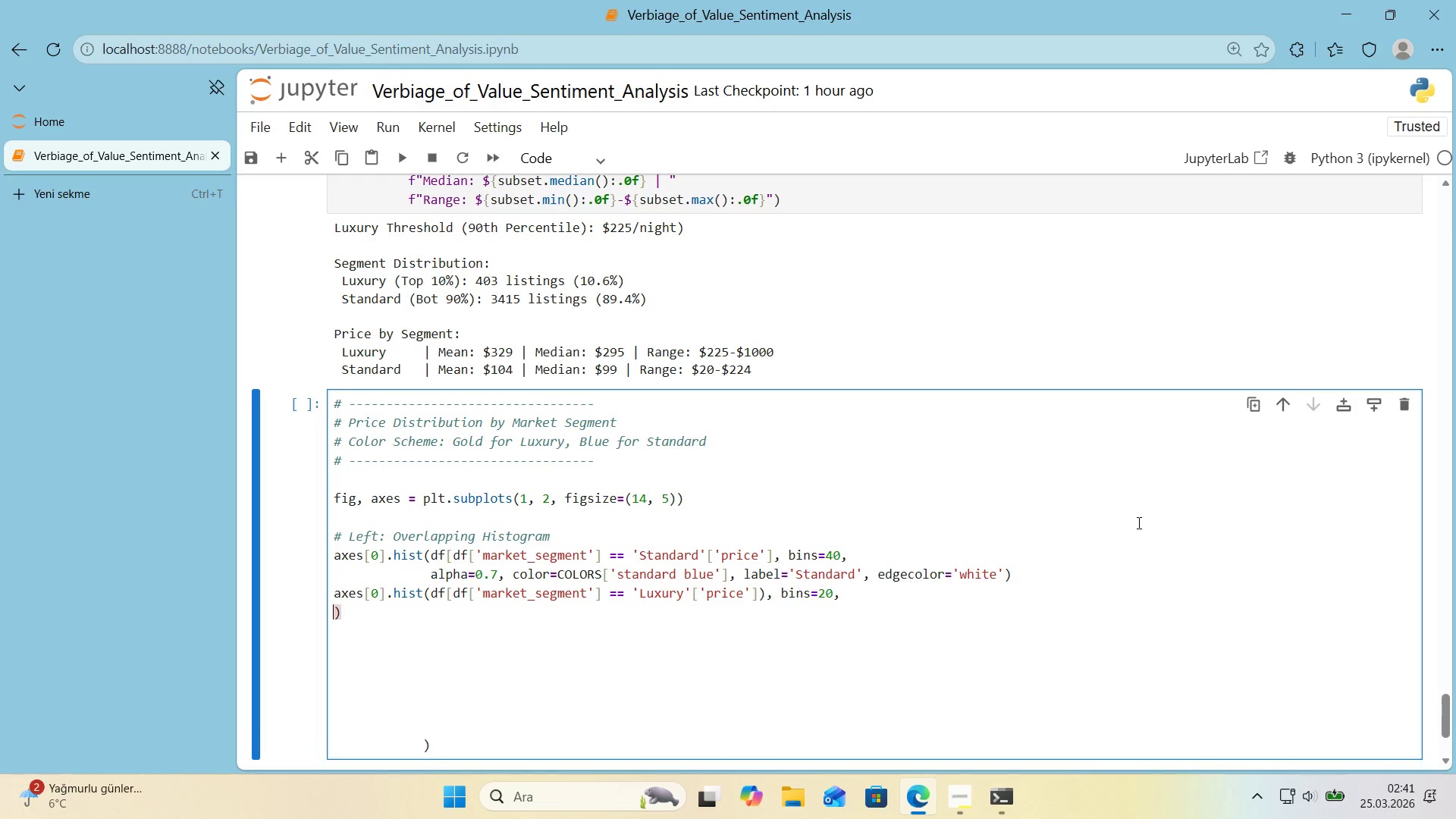 
key(Enter)
 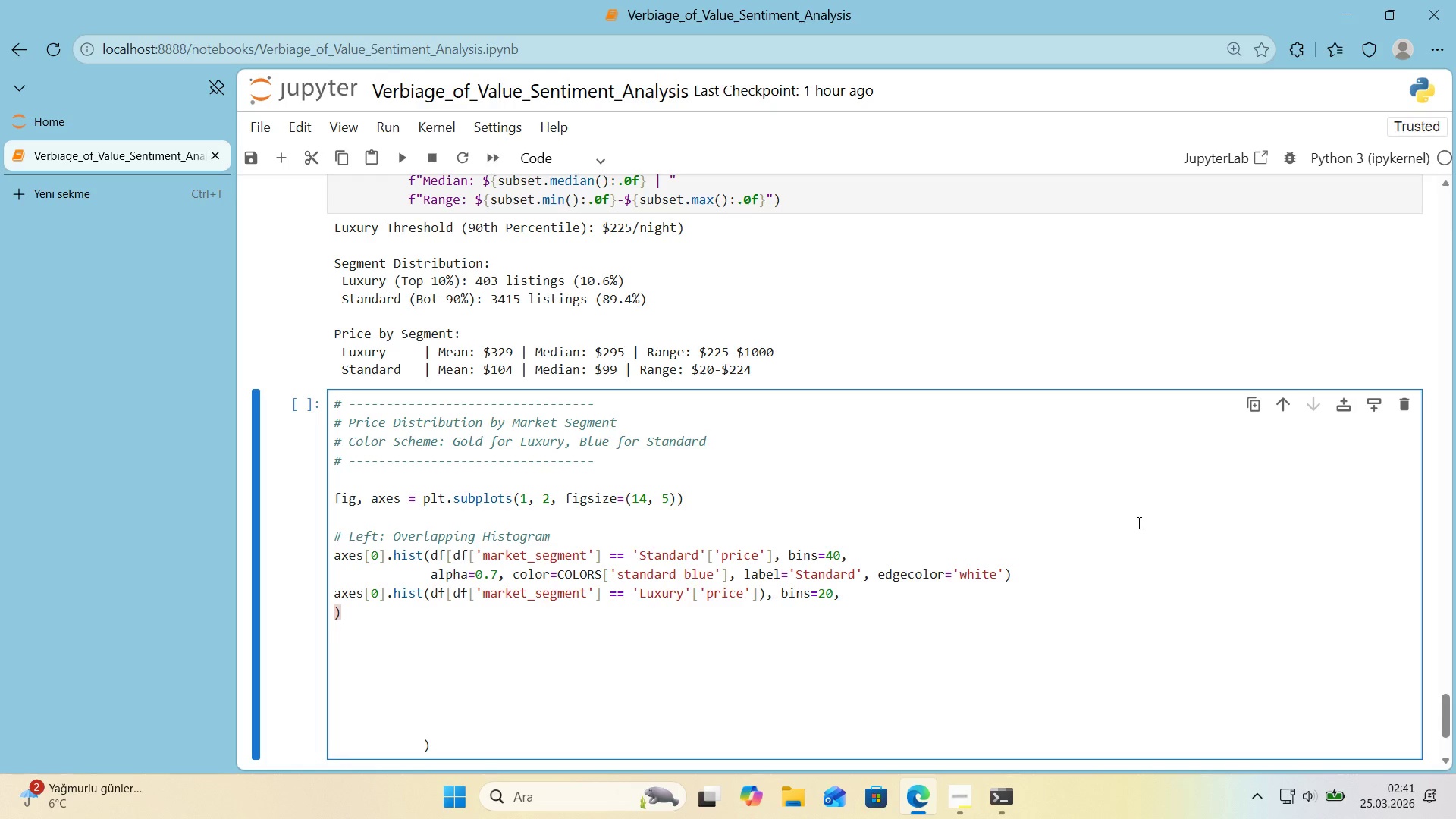 
key(Delete)
 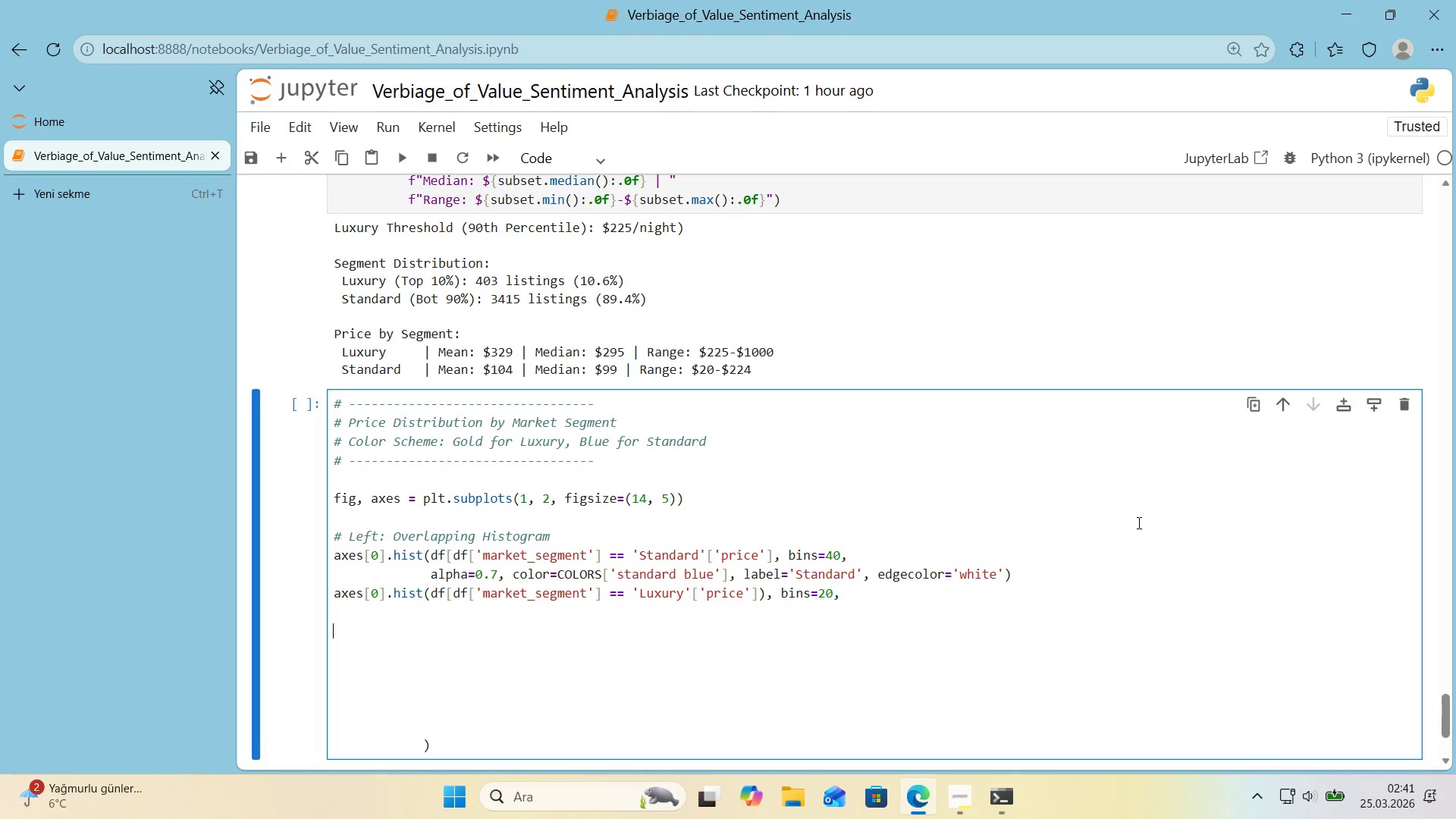 
hold_key(key=ArrowDown, duration=0.67)
 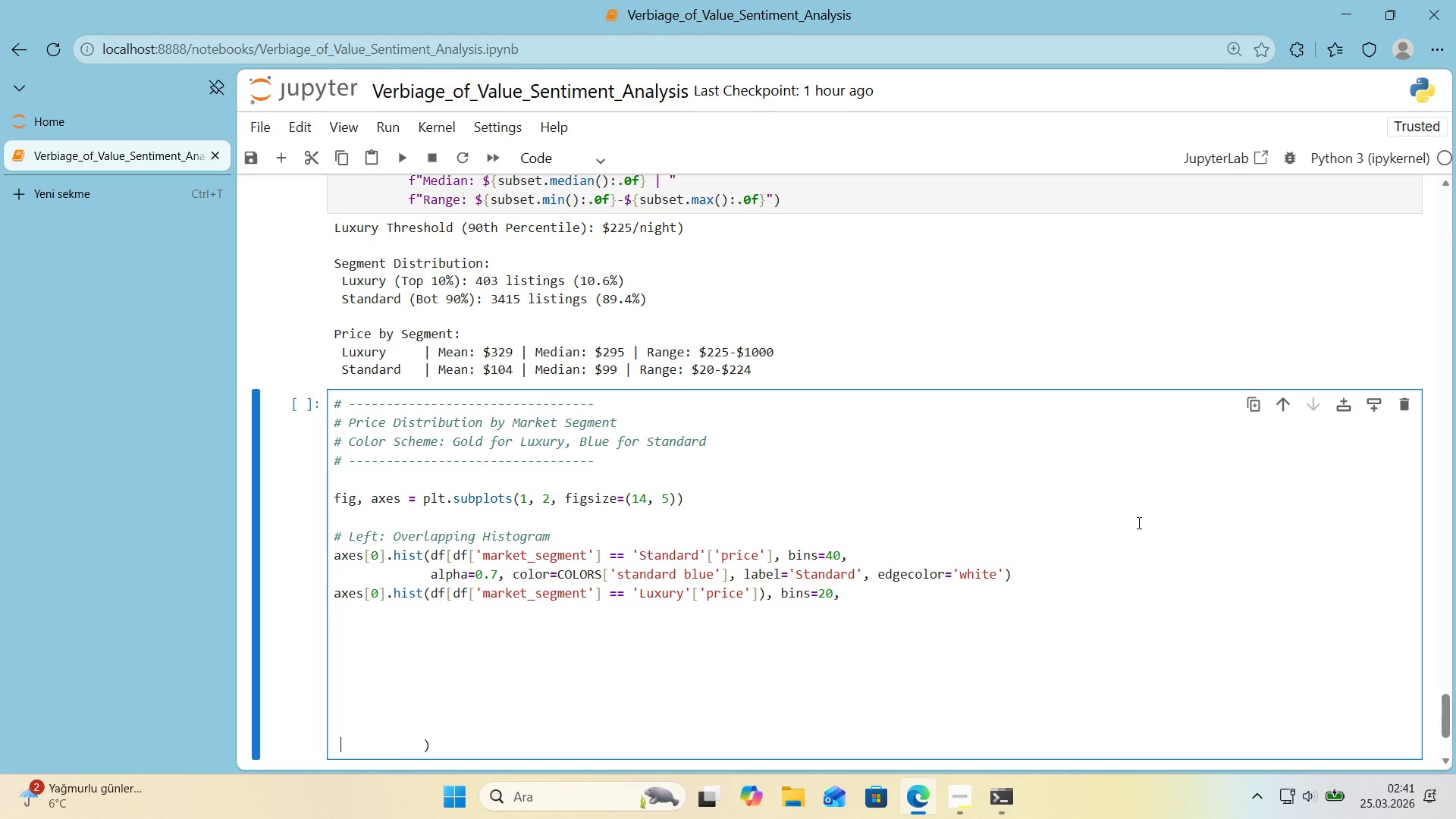 
hold_key(key=ArrowRight, duration=0.66)
 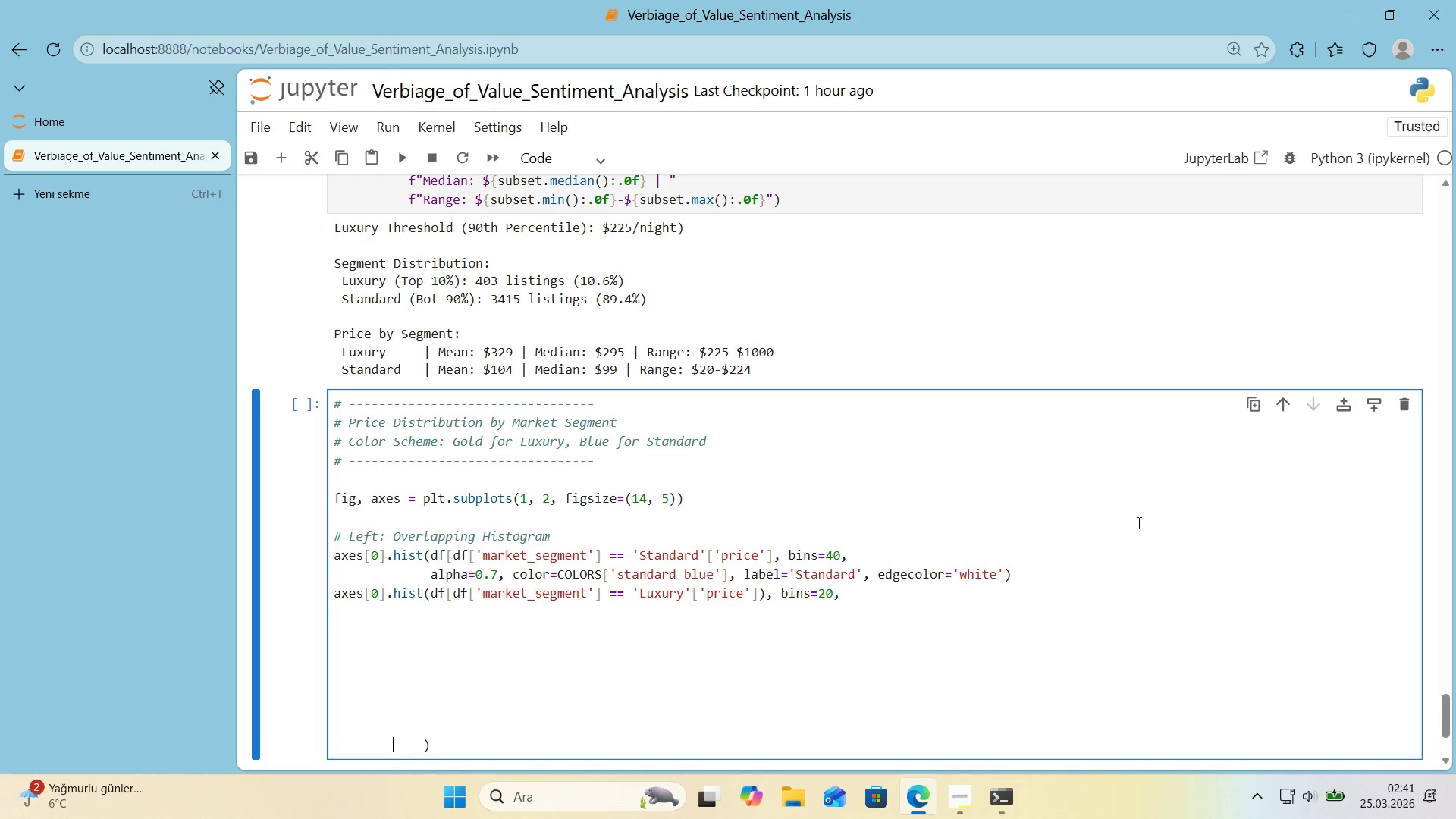 
key(ArrowRight)
 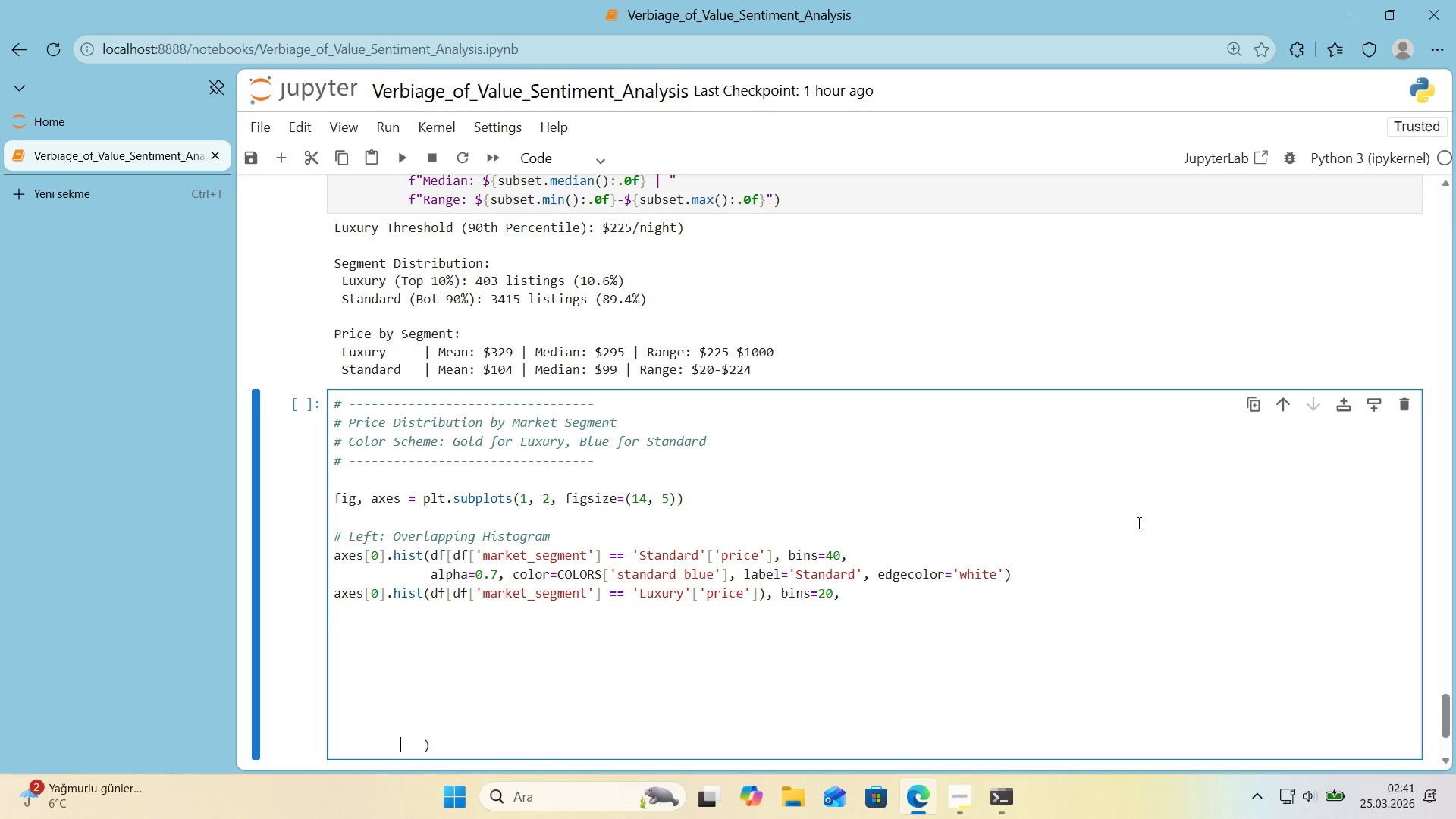 
key(ArrowRight)
 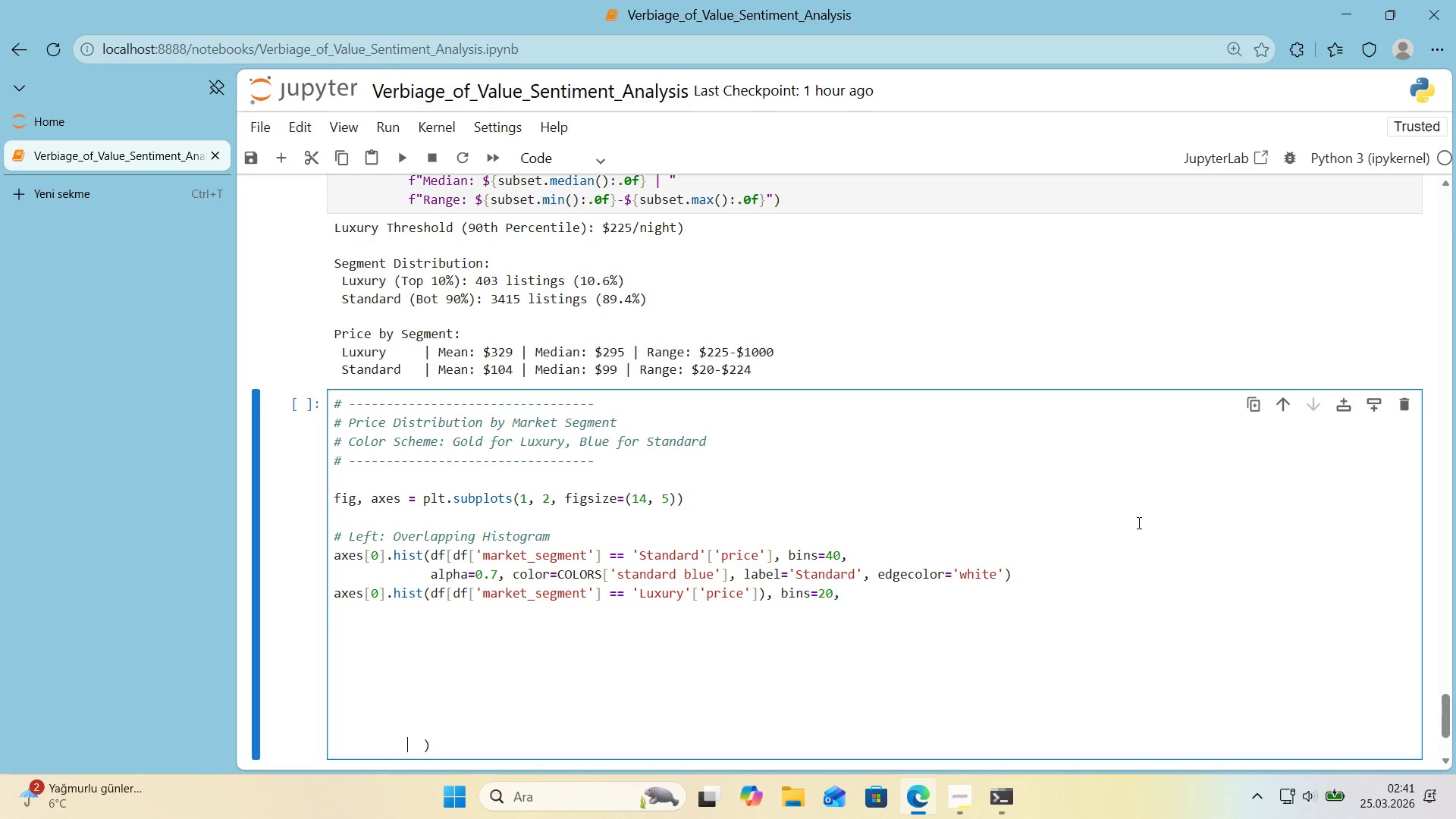 
key(ArrowRight)
 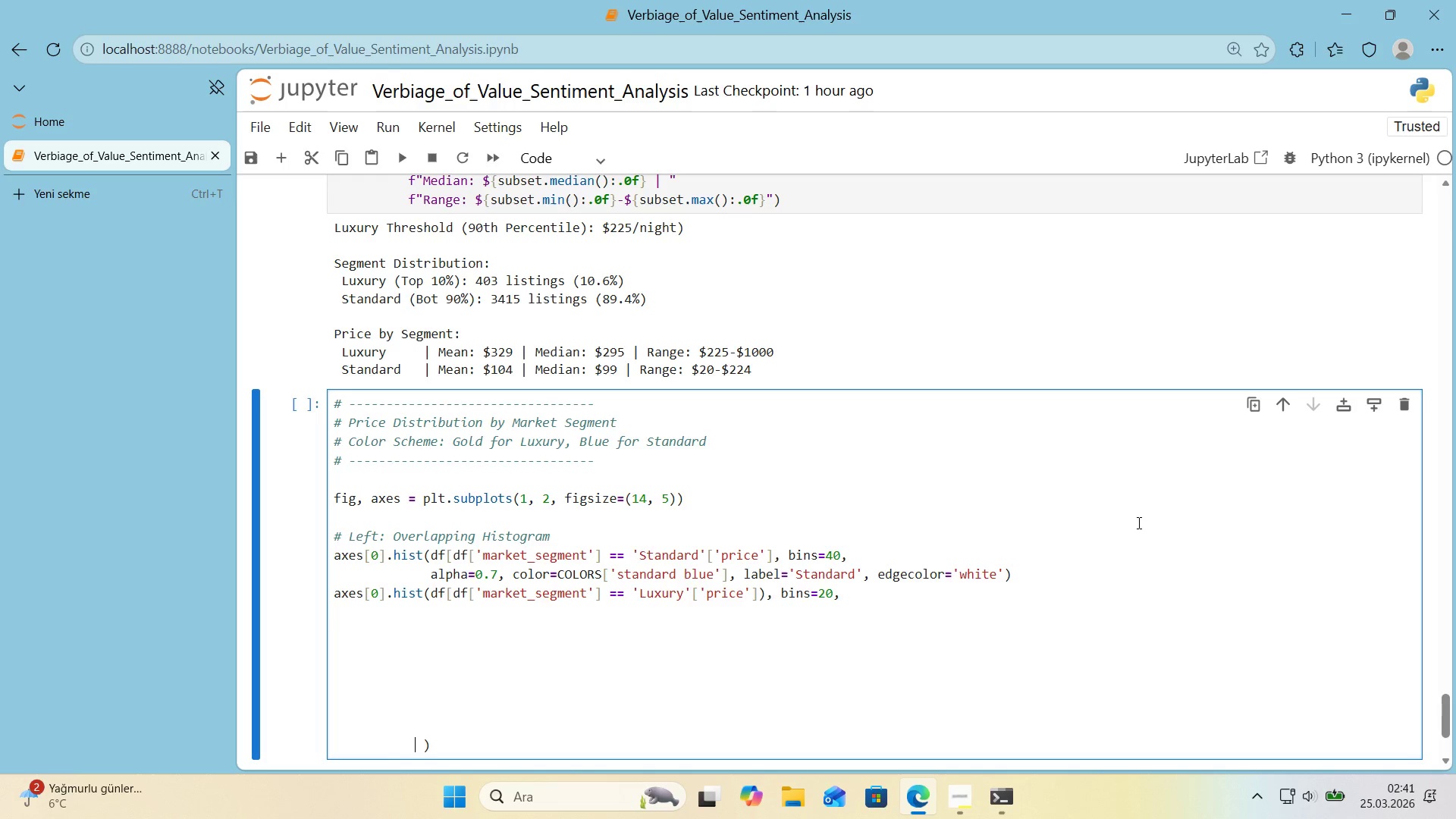 
key(ArrowRight)
 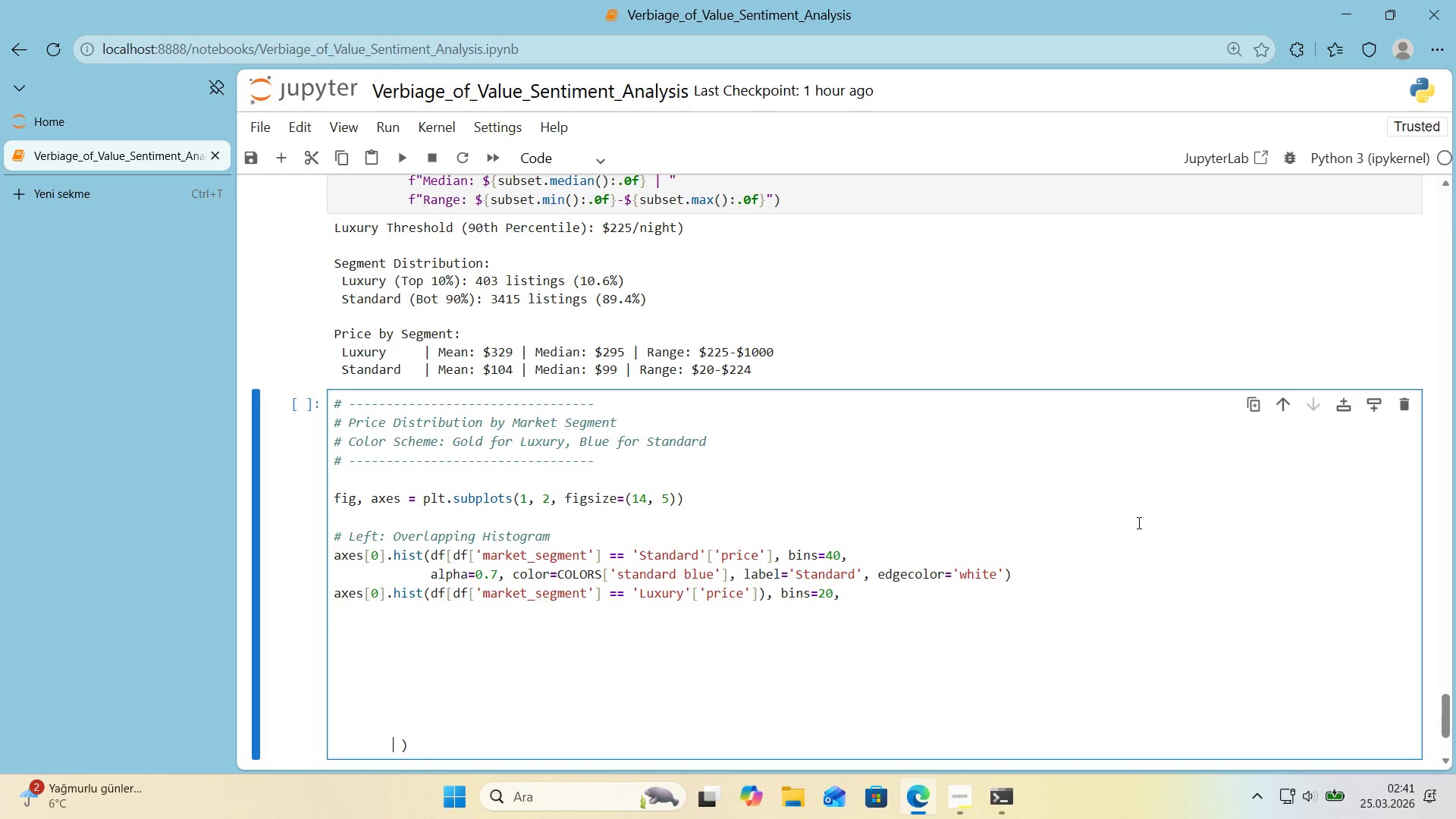 
hold_key(key=Backspace, duration=1.05)
 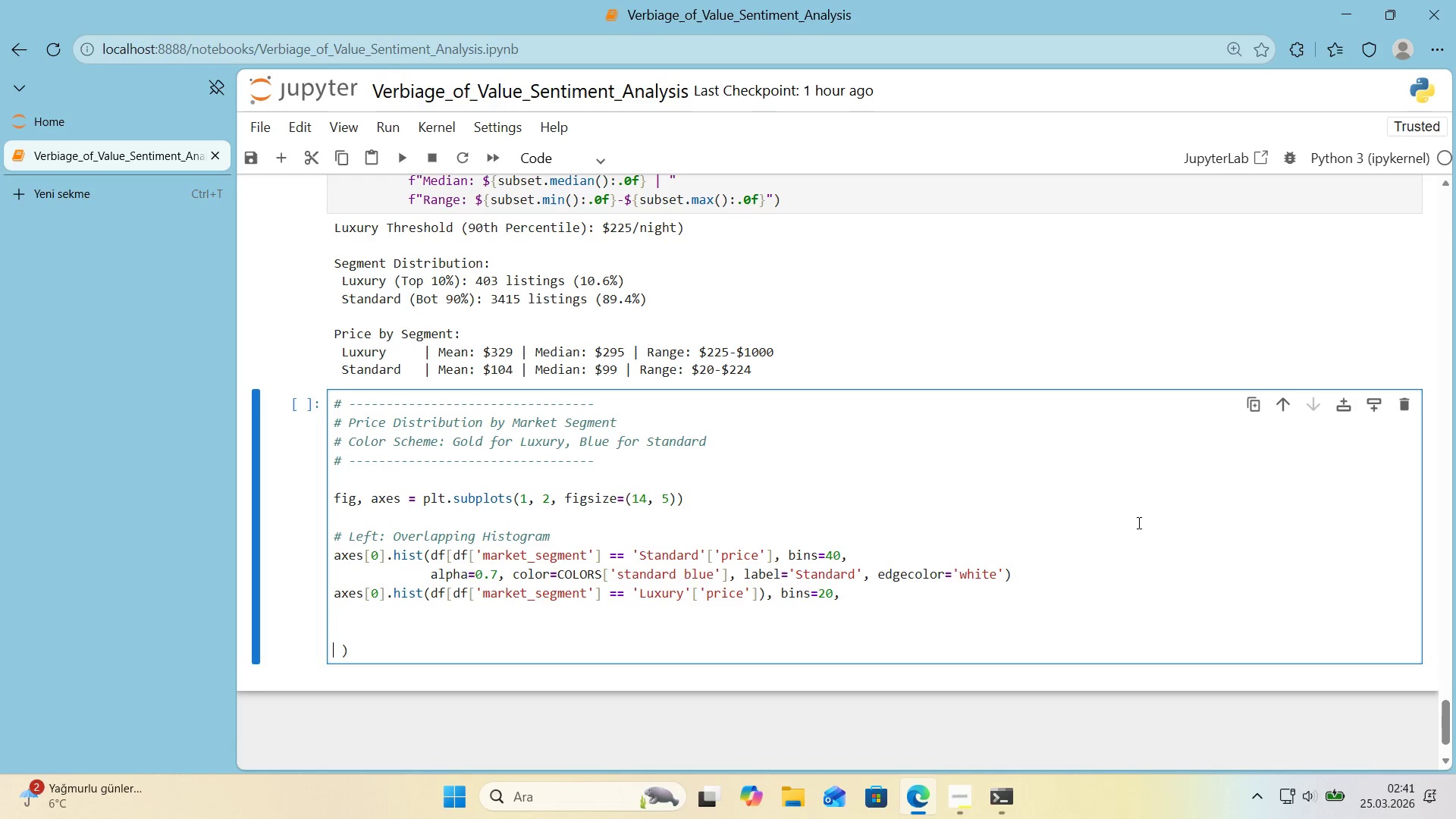 
key(Backspace)
 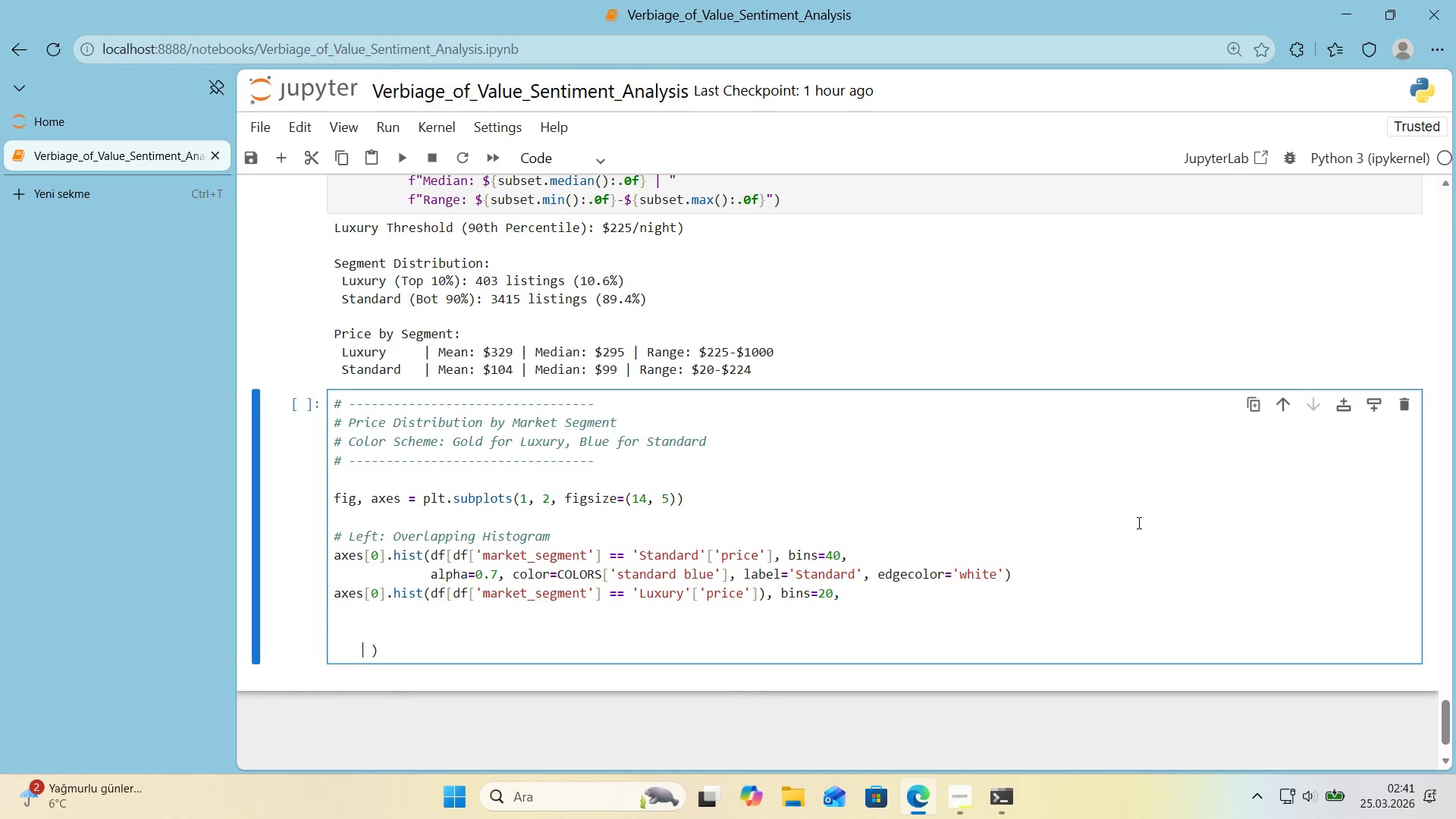 
key(Backspace)
 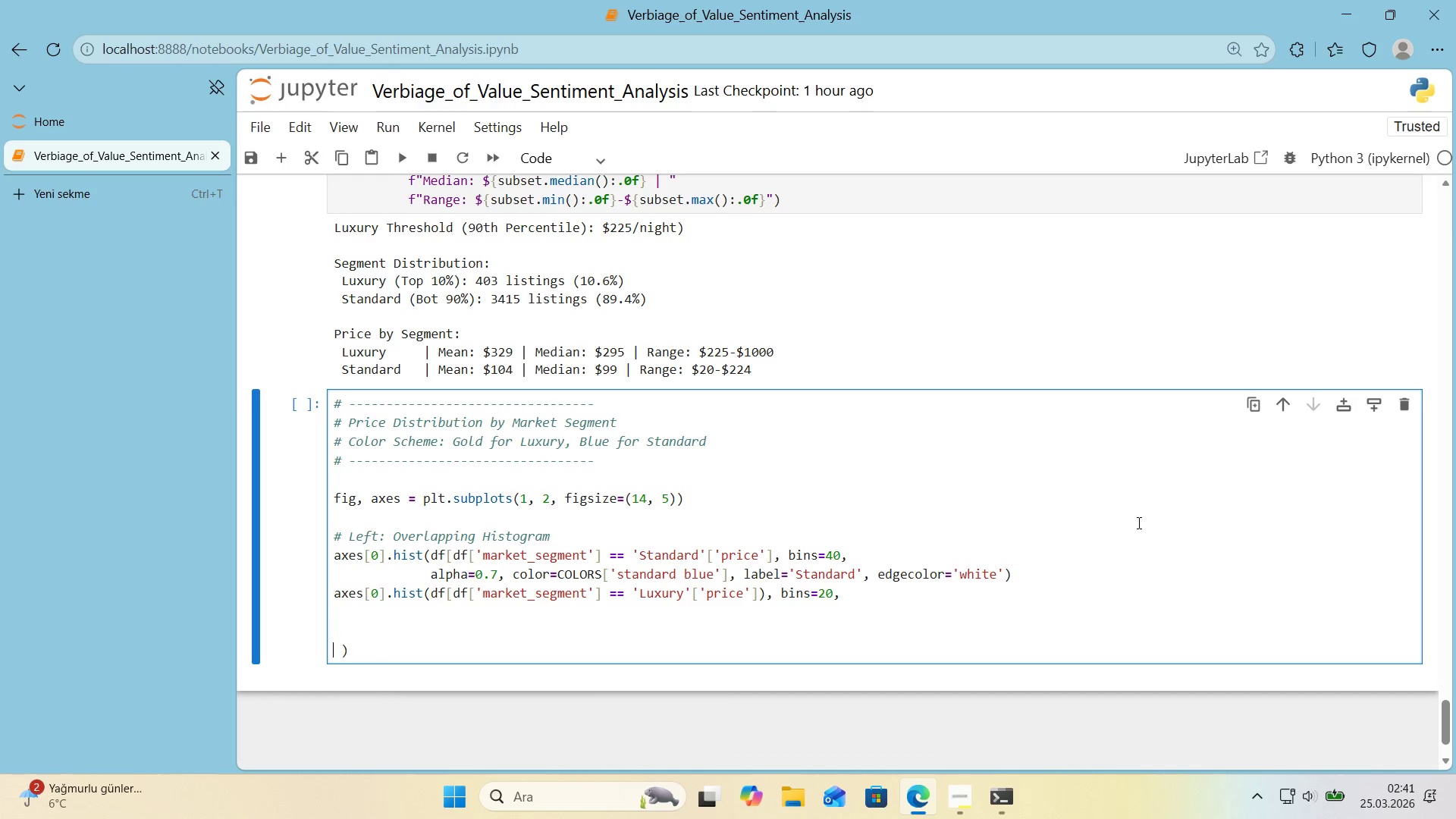 
key(Backspace)
 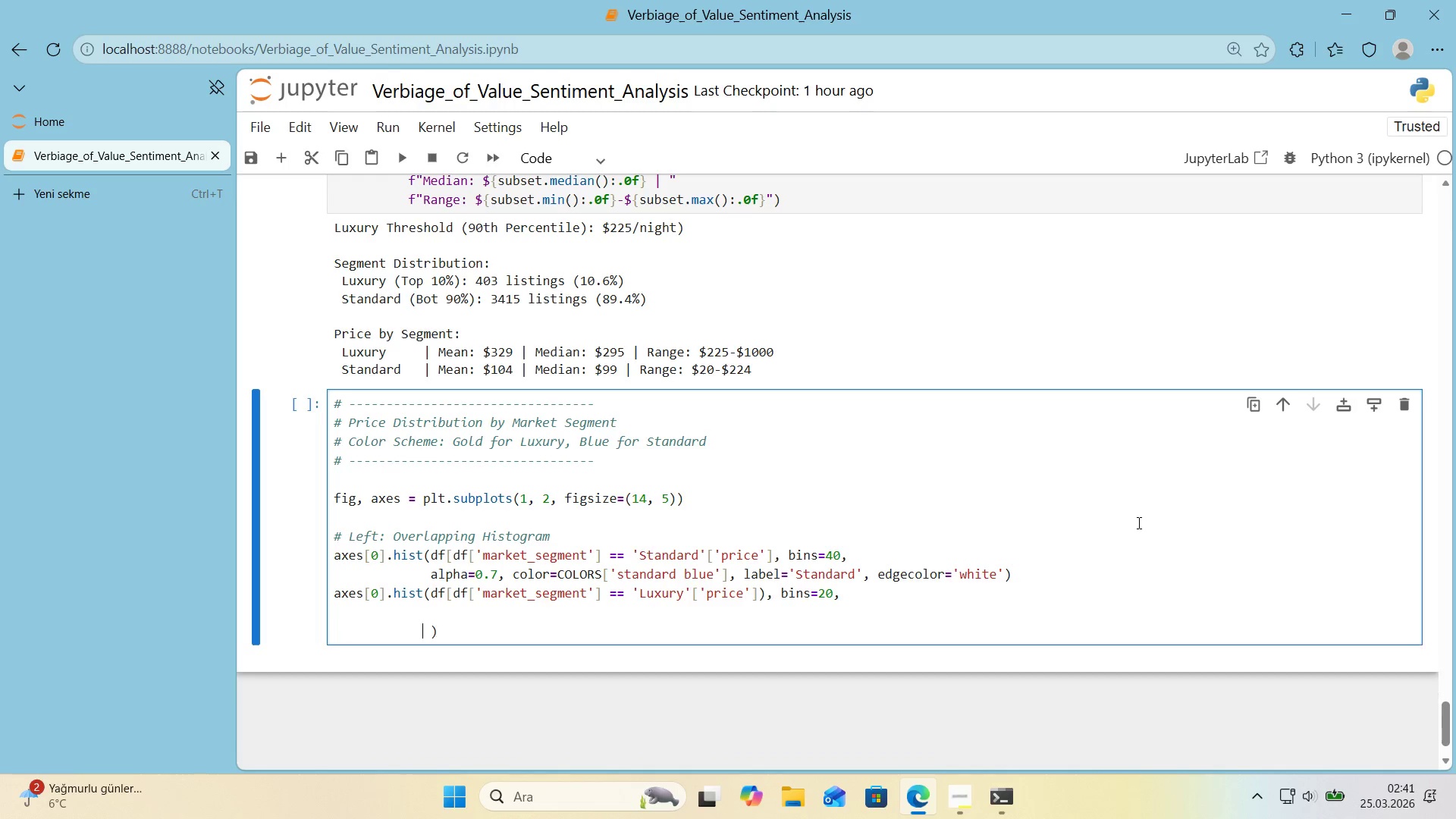 
key(Backspace)
 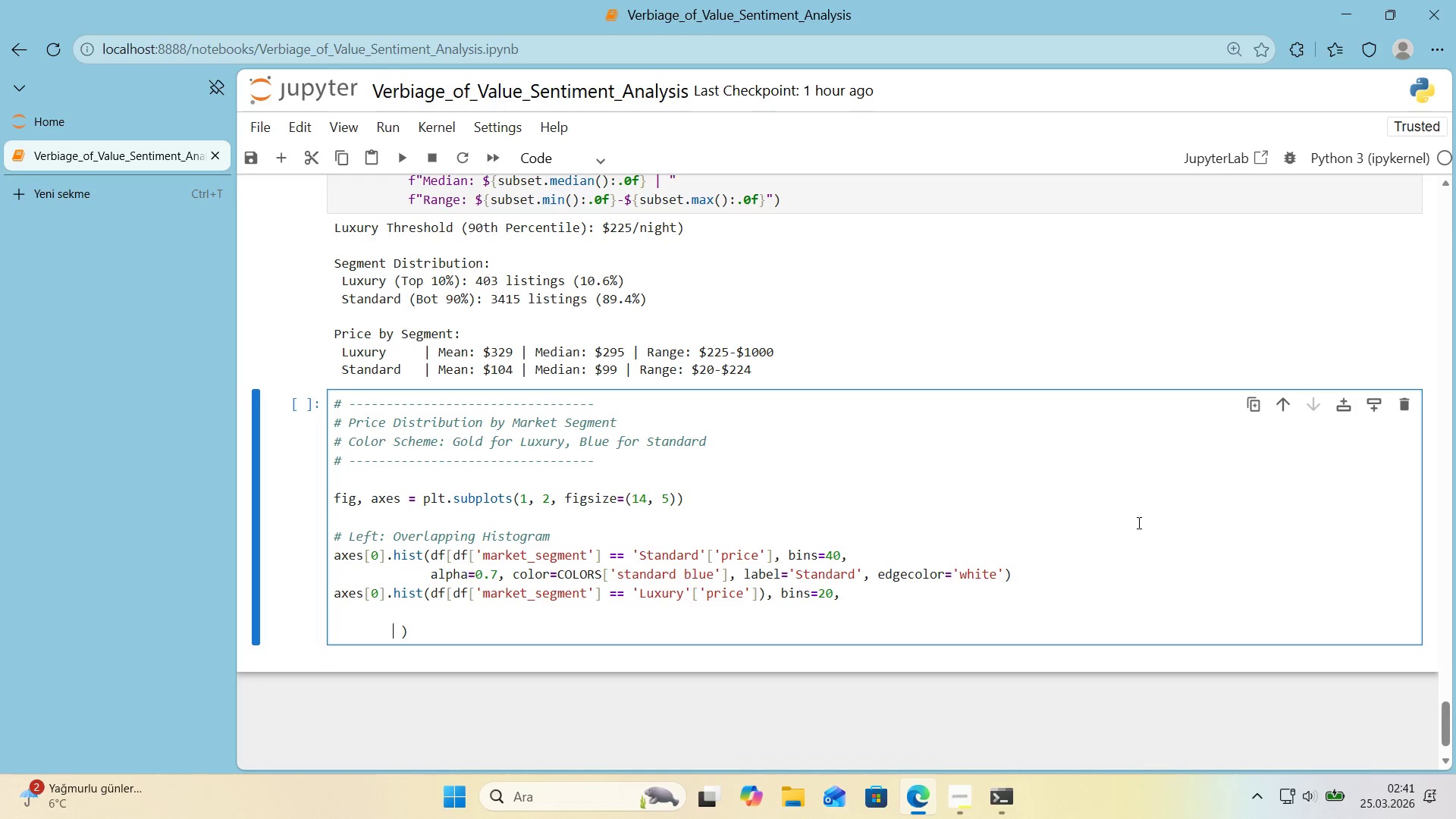 
key(Backspace)
 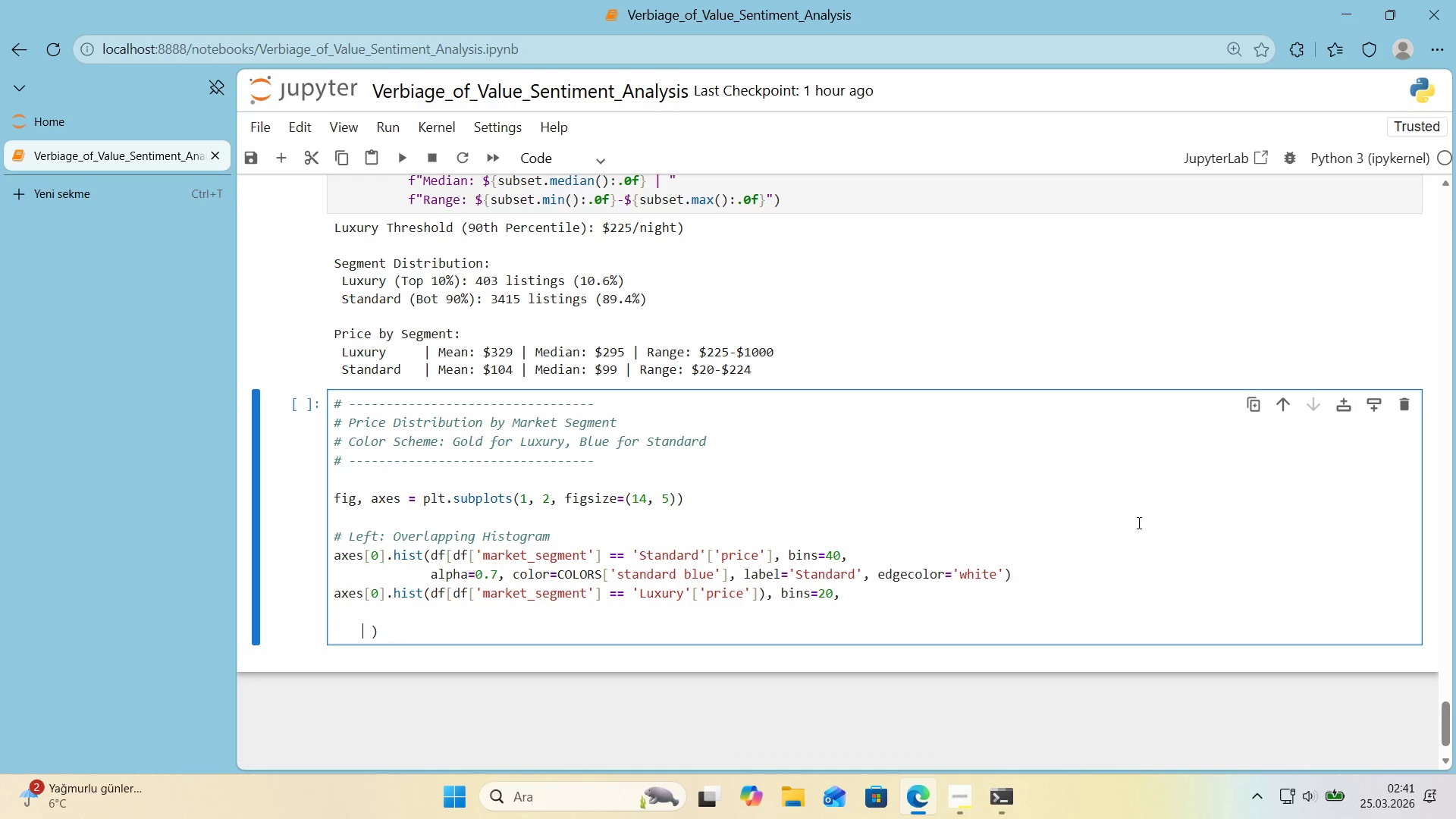 
key(Backspace)
 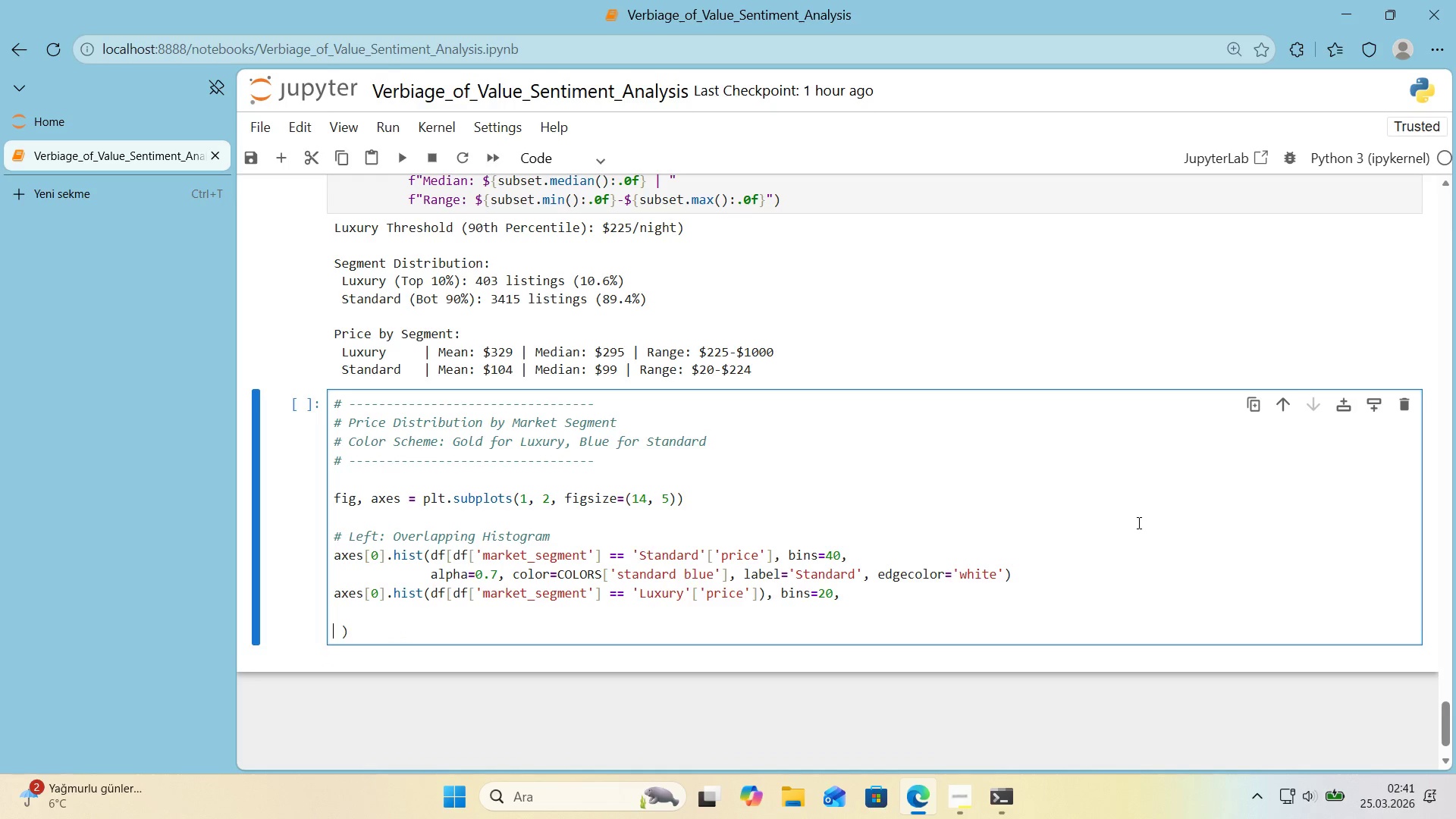 
key(Backspace)
 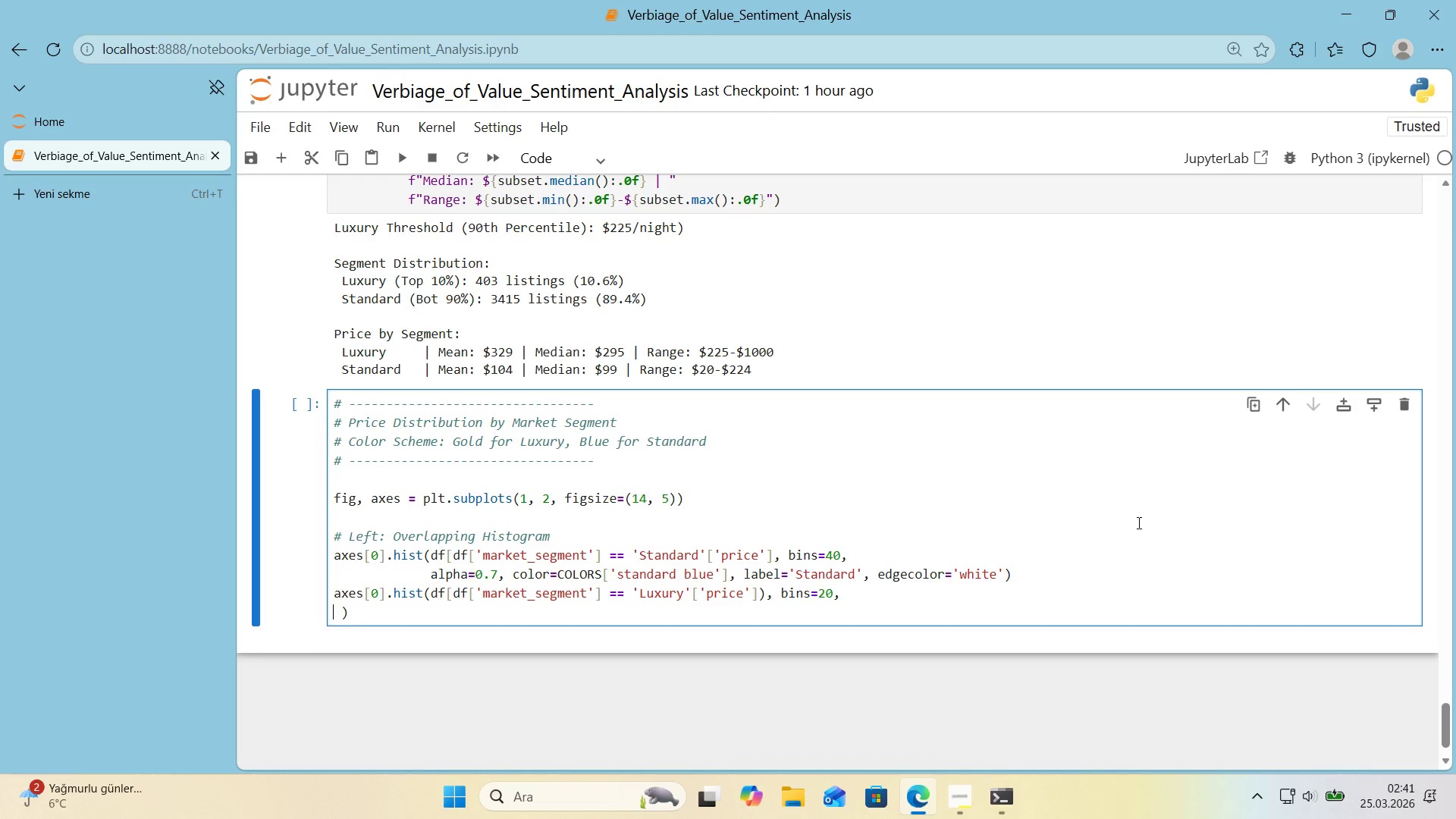 
key(Backspace)
 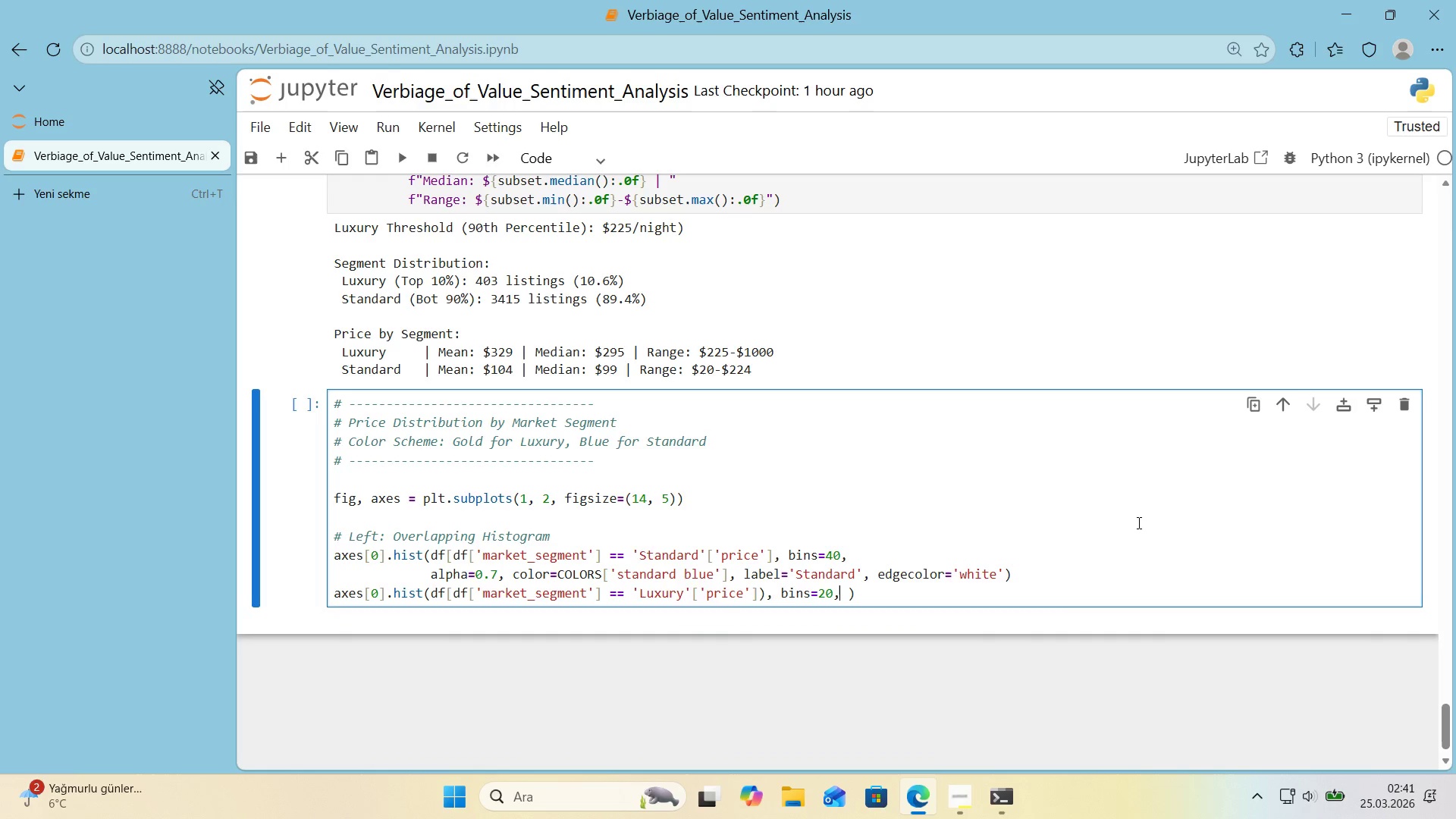 
key(Backspace)
 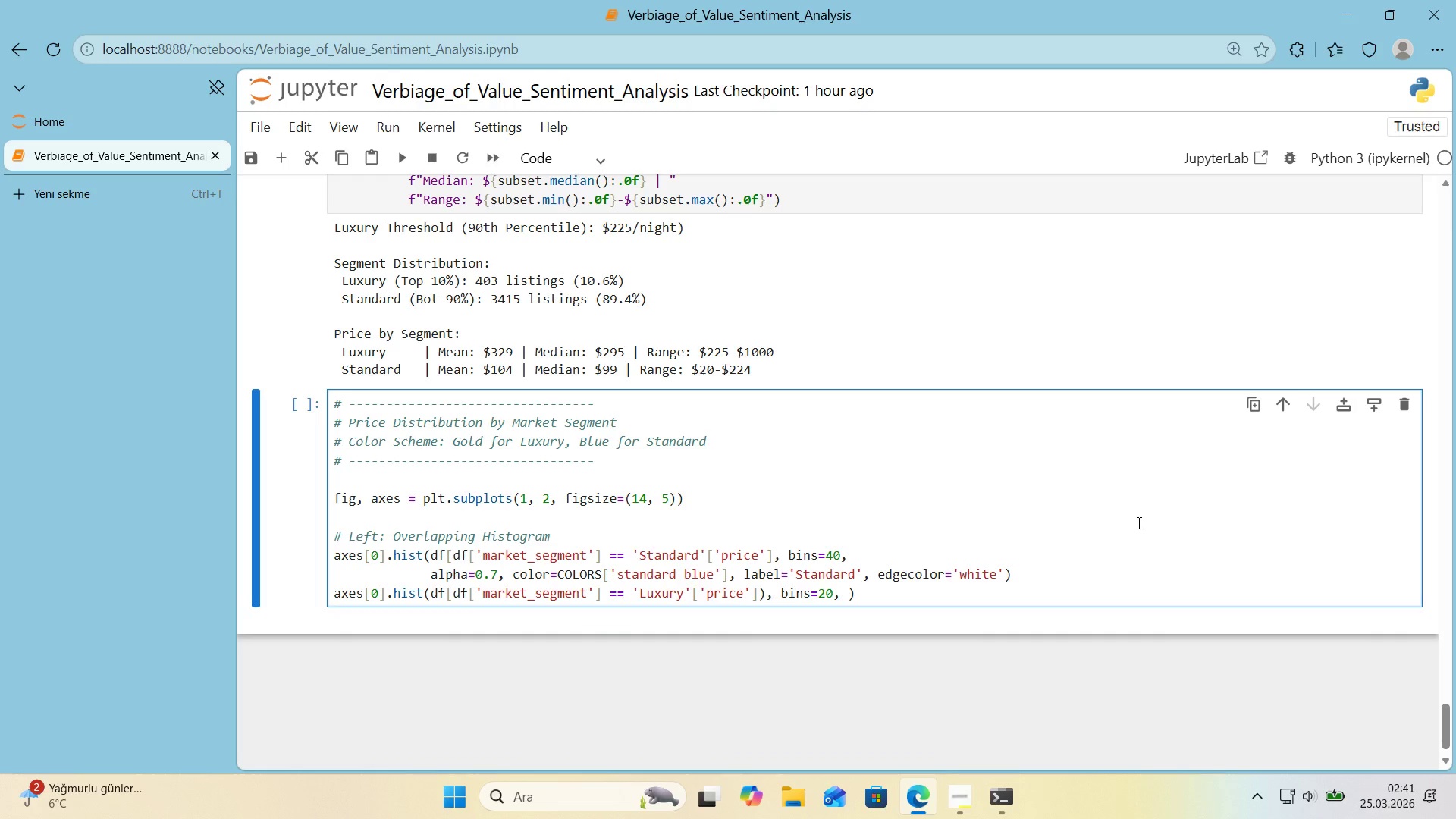 
key(ArrowRight)
 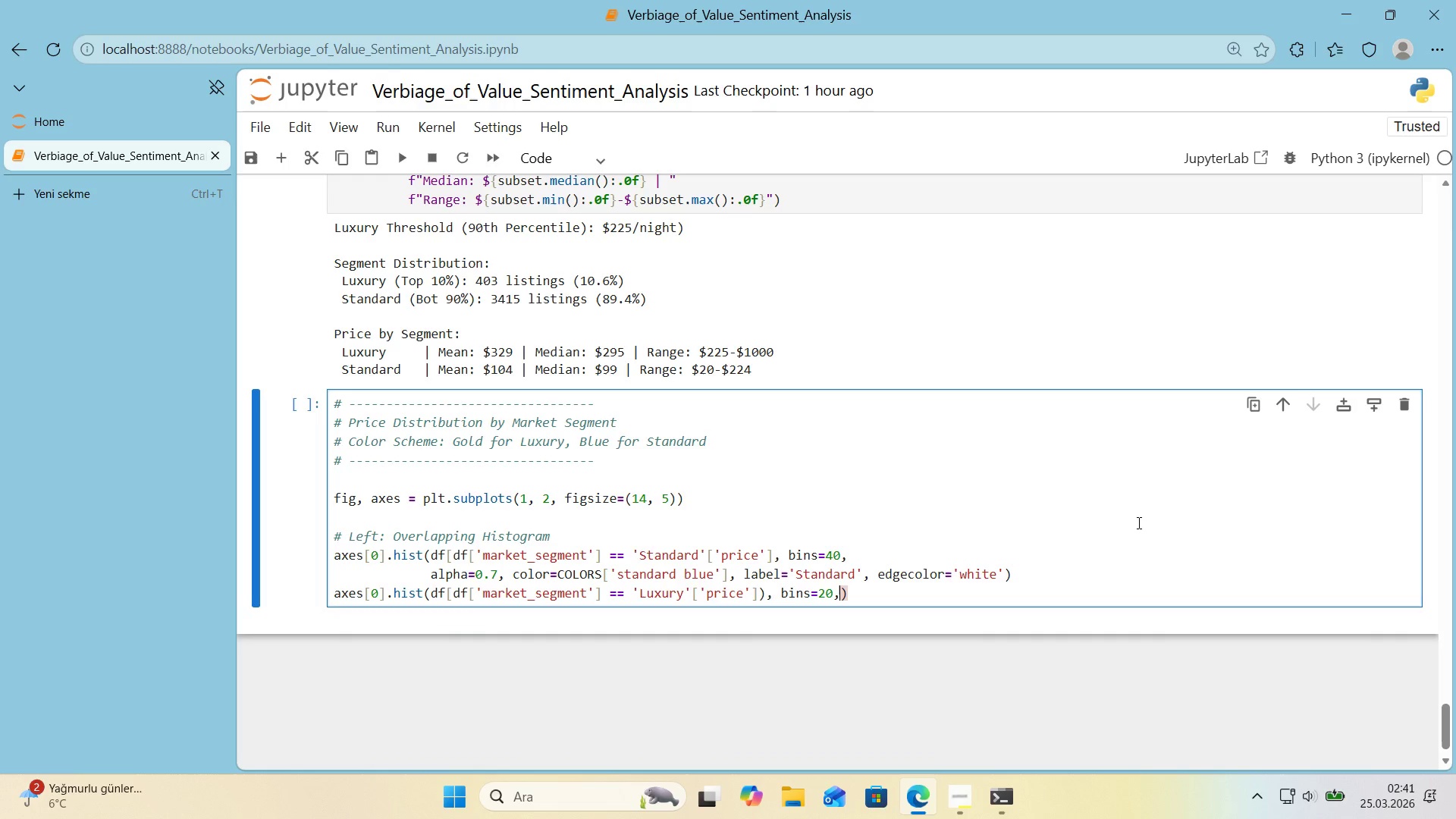 
key(Backspace)
 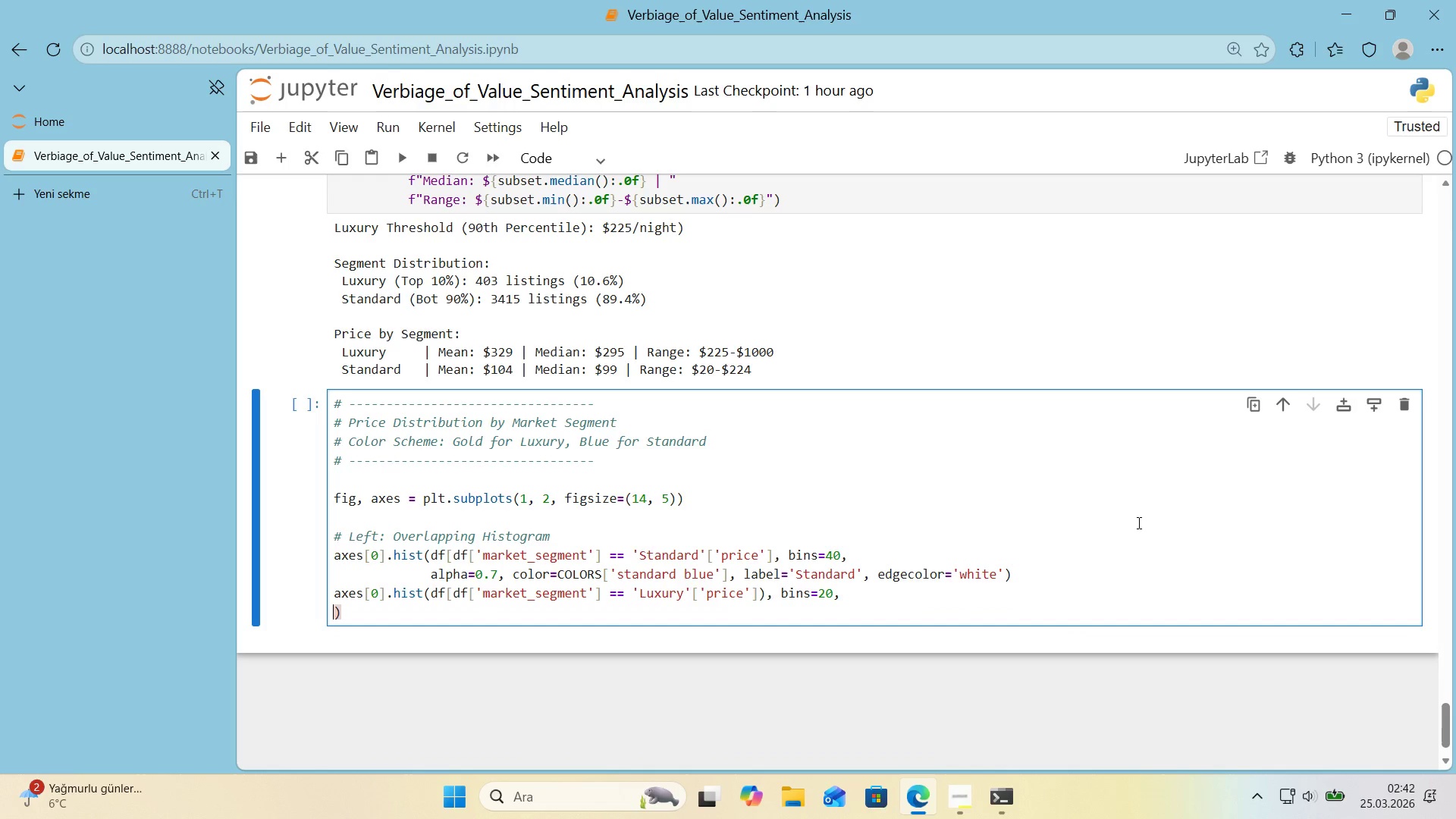 
key(Enter)
 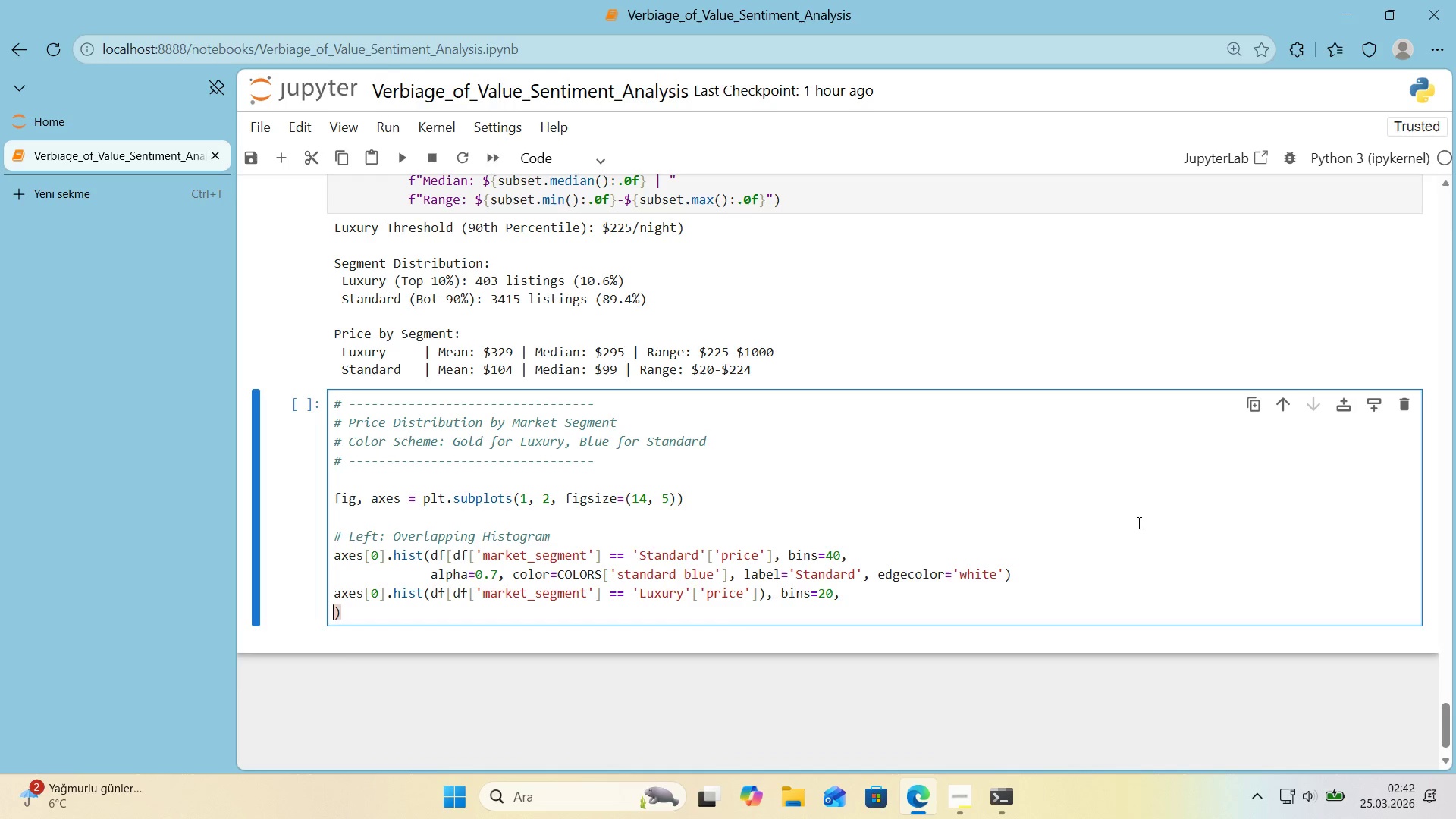 
hold_key(key=Enter, duration=0.64)
 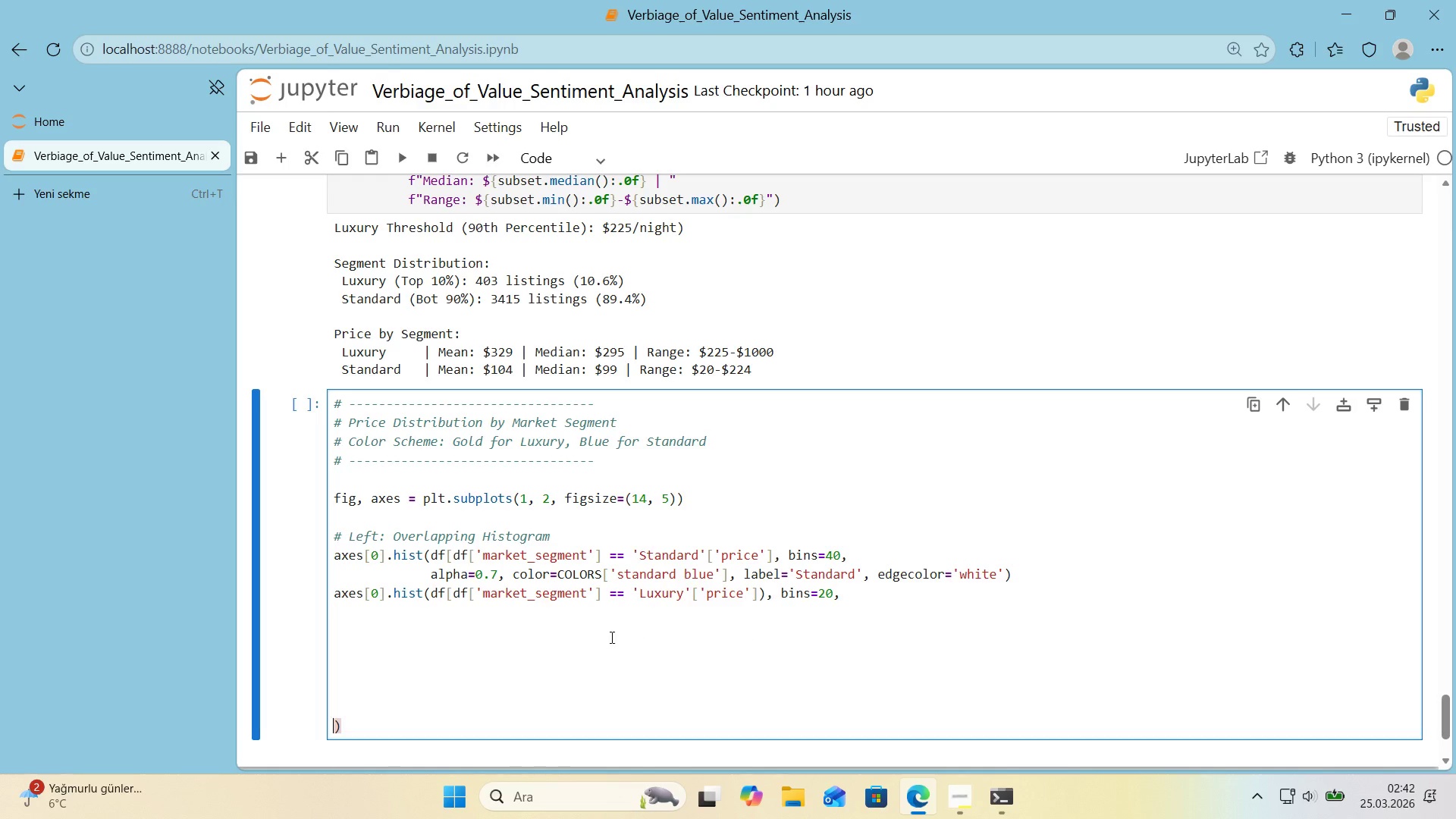 
left_click([588, 623])
 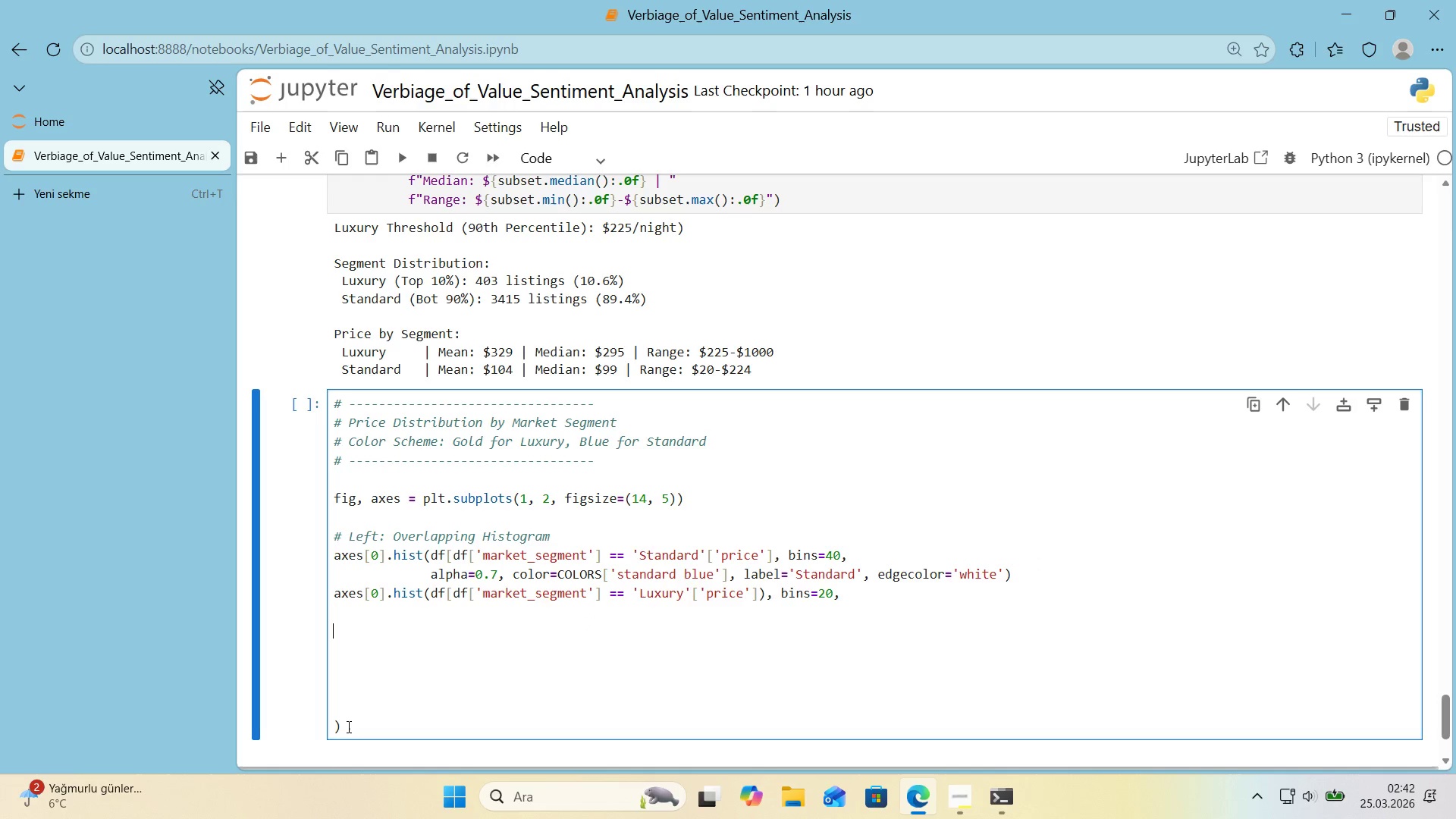 
left_click_drag(start_coordinate=[346, 724], to_coordinate=[334, 726])
 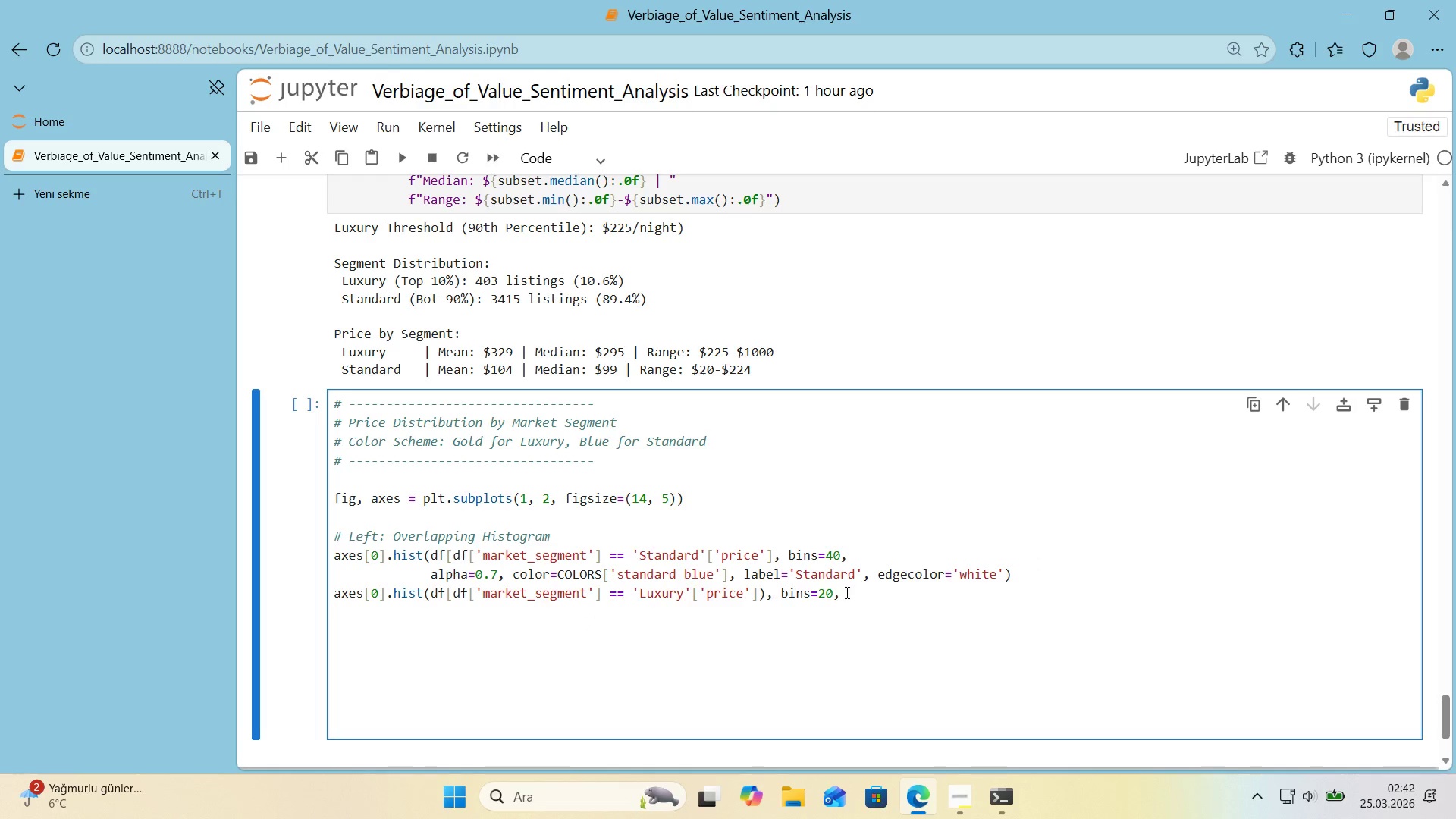 
key(Control+ControlLeft)
 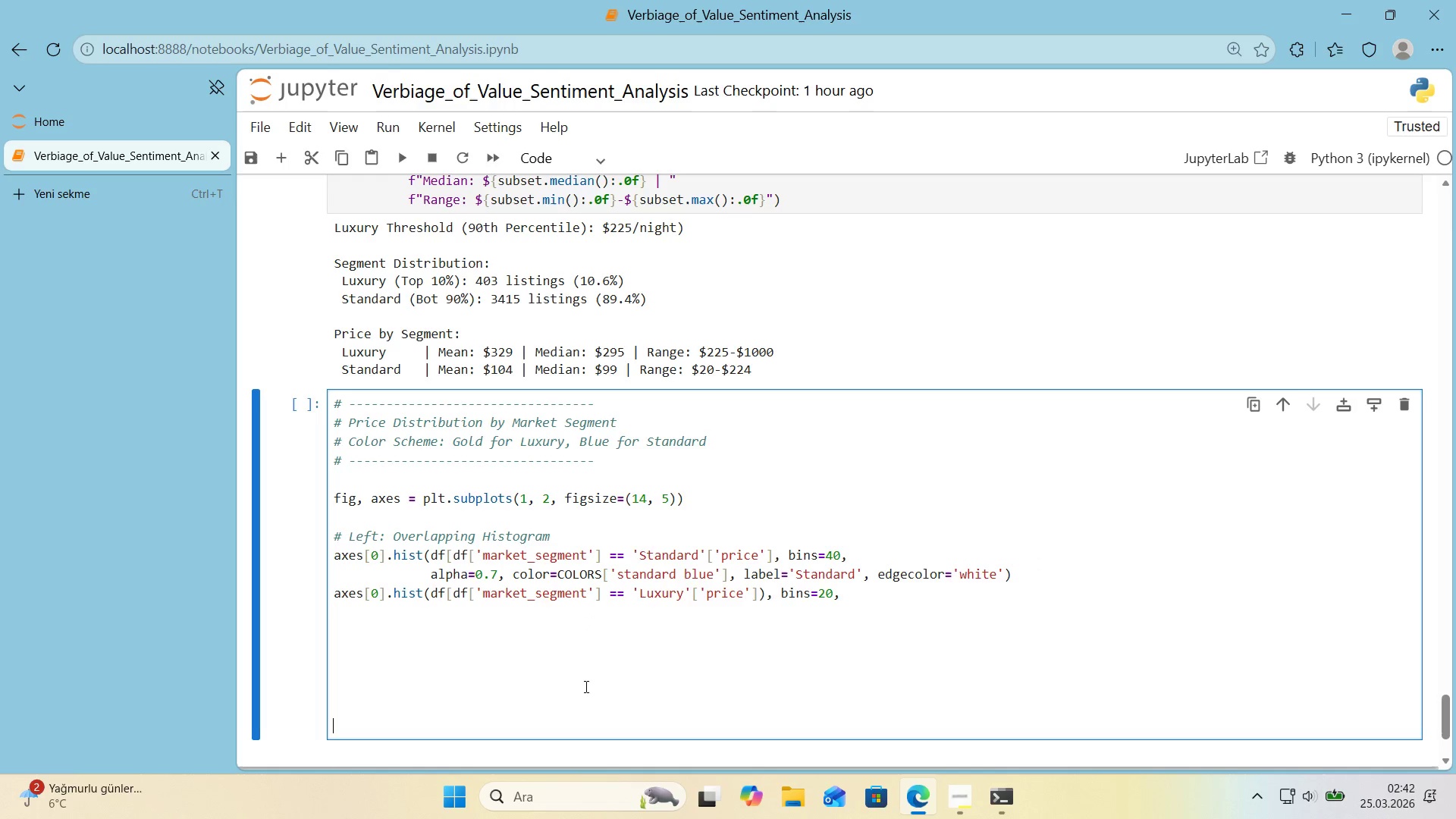 
key(Control+X)
 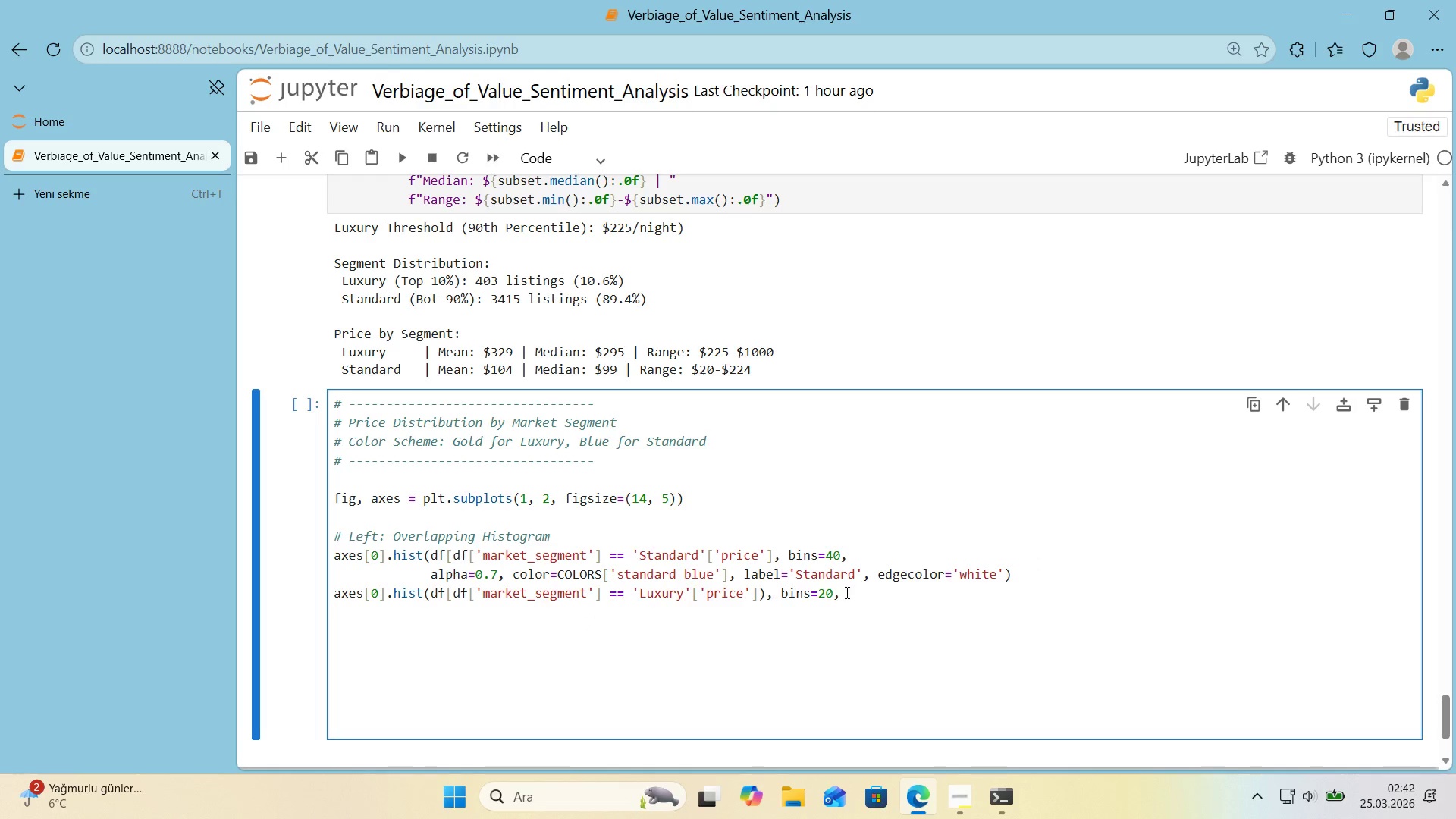 
left_click([846, 592])
 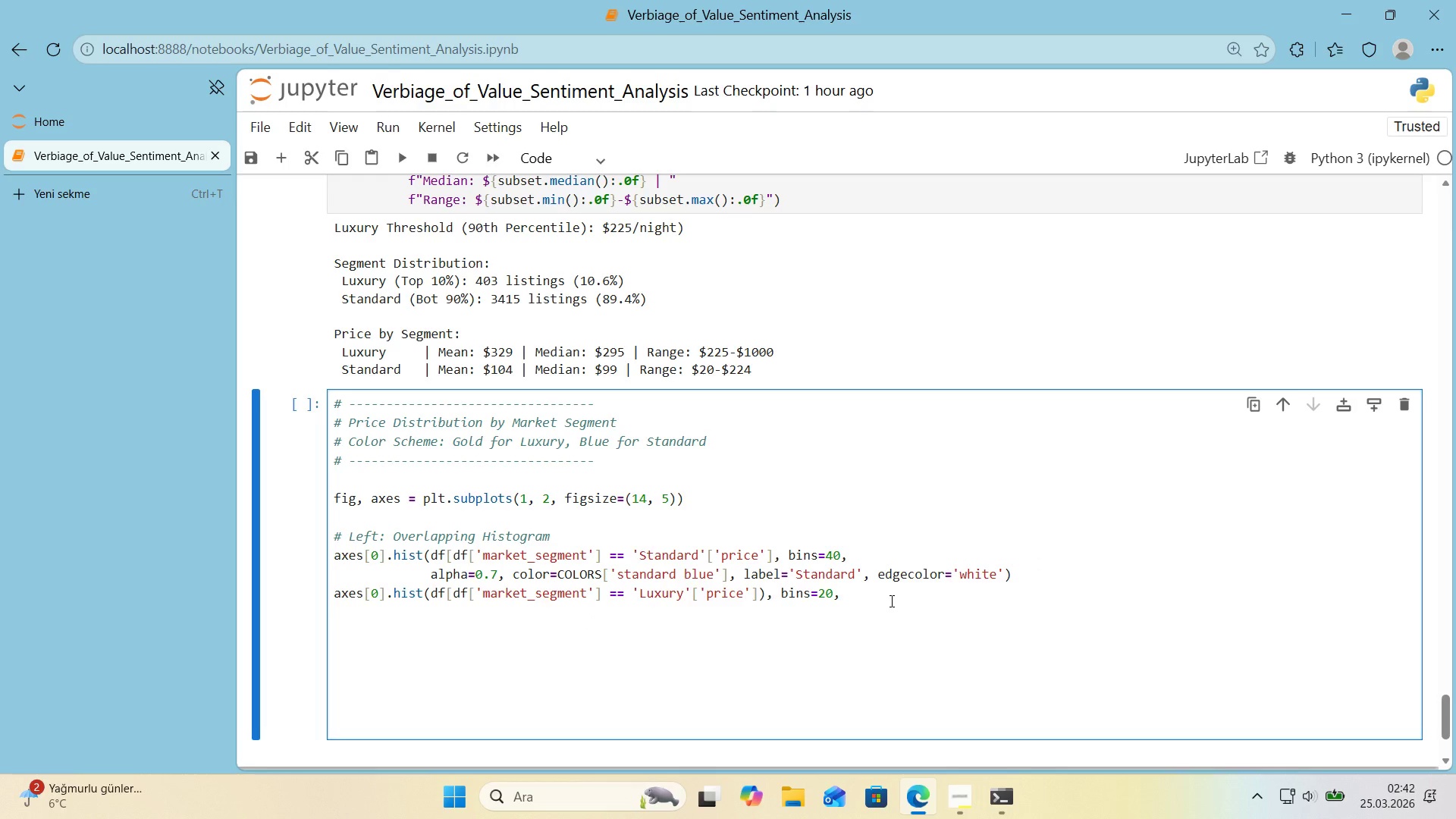 
key(Enter)
 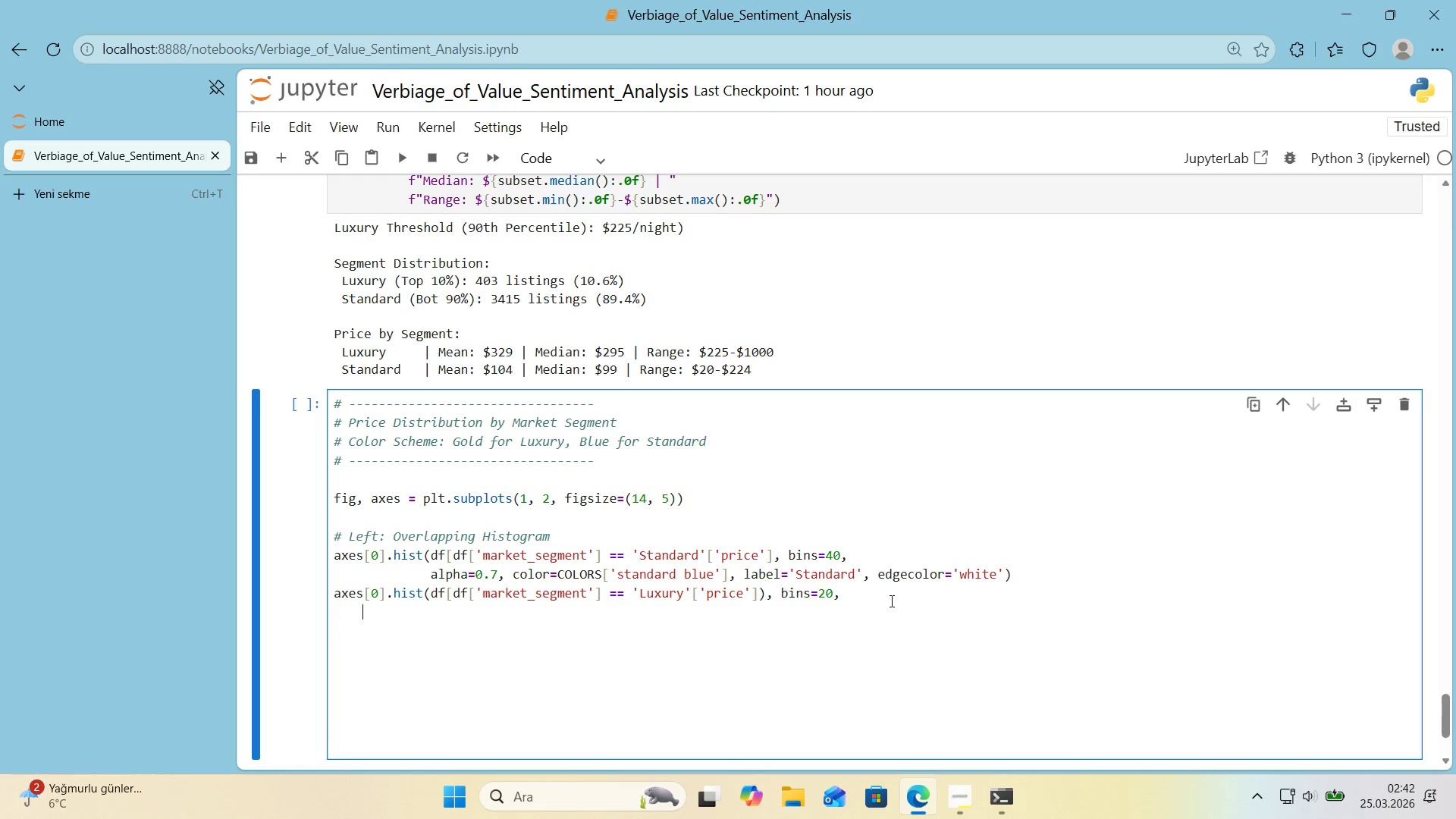 
key(Tab)
 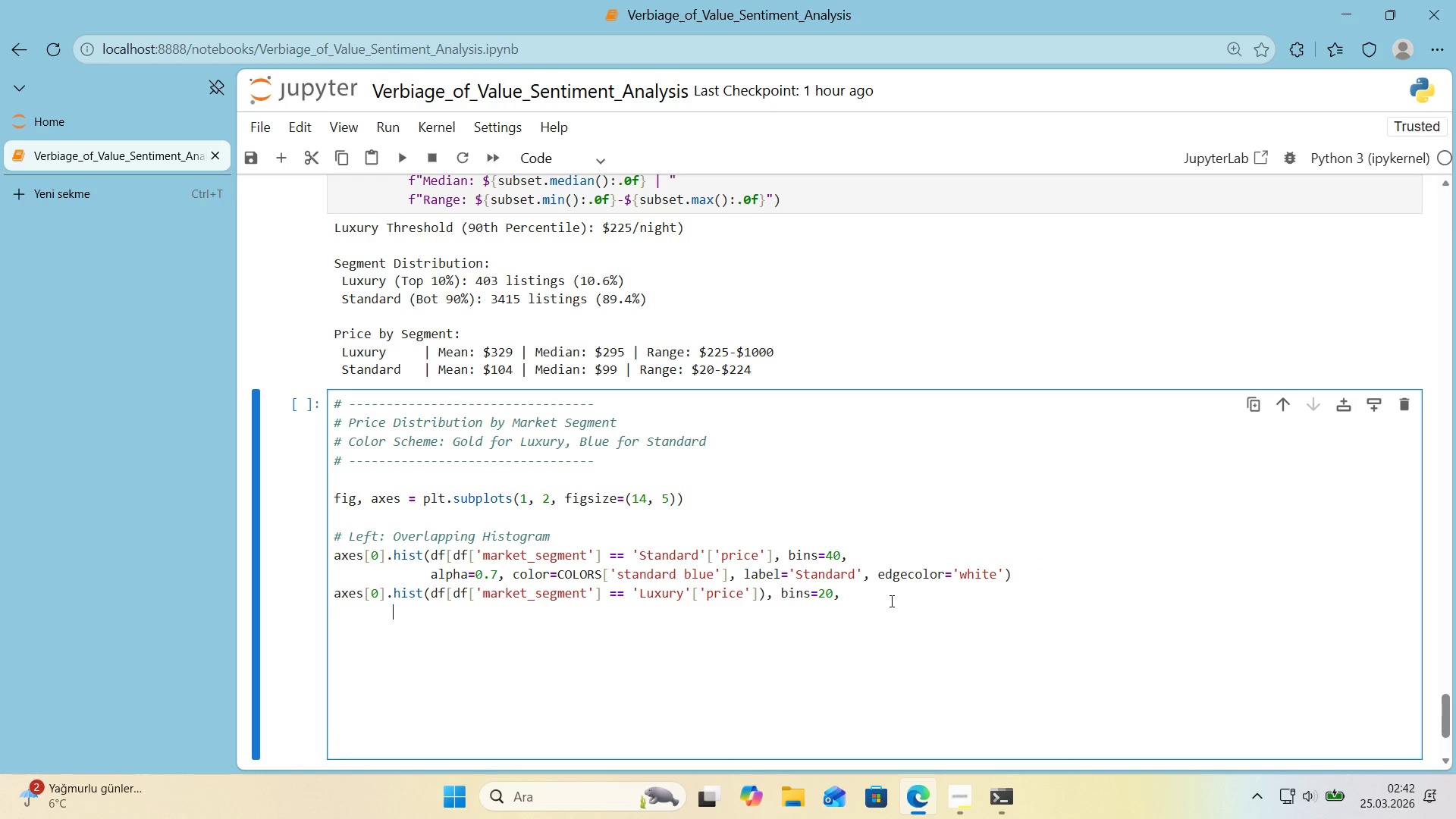 
key(Tab)
 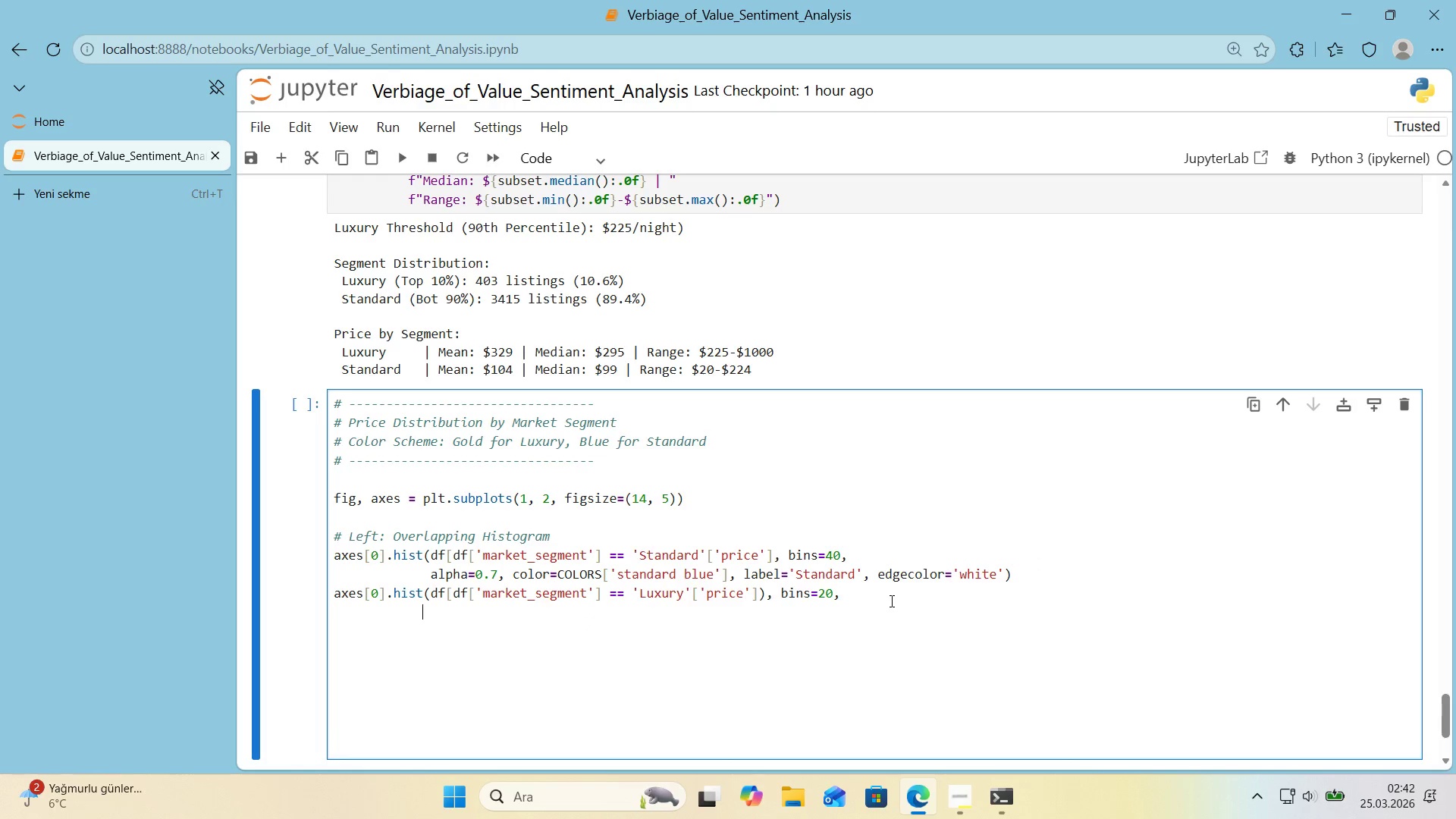 
key(Tab)
 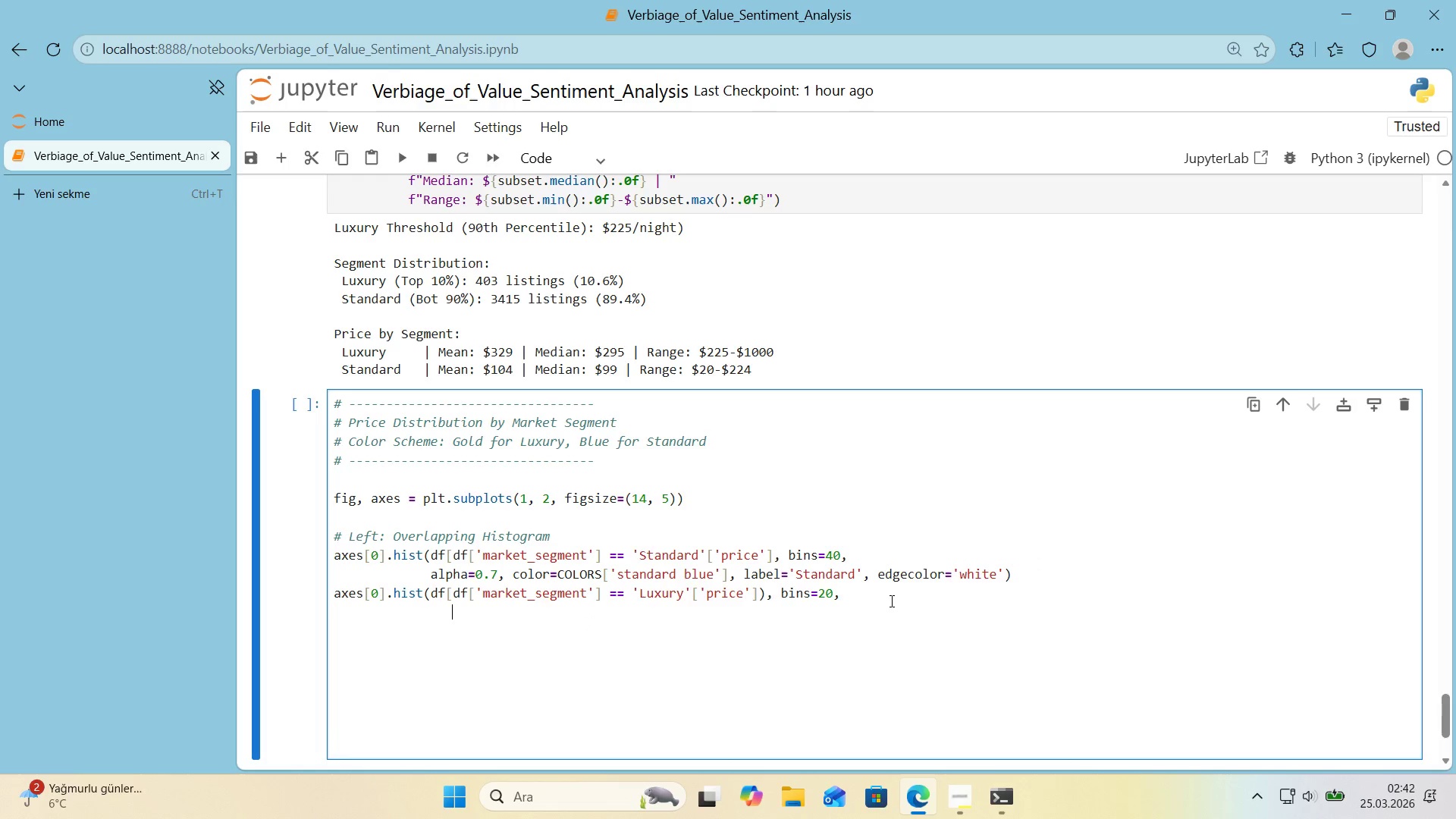 
key(Tab)
 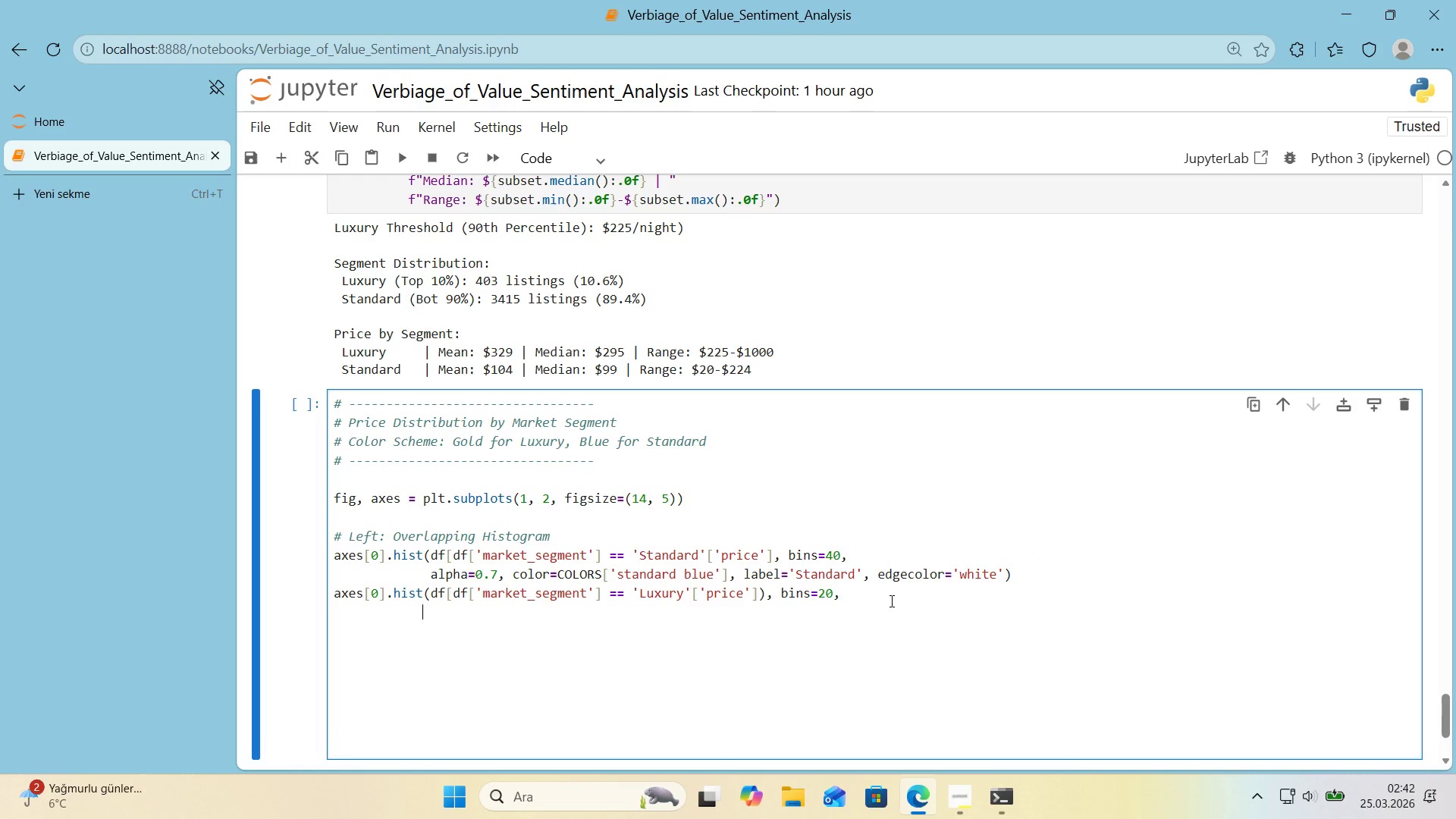 
key(Backspace)
 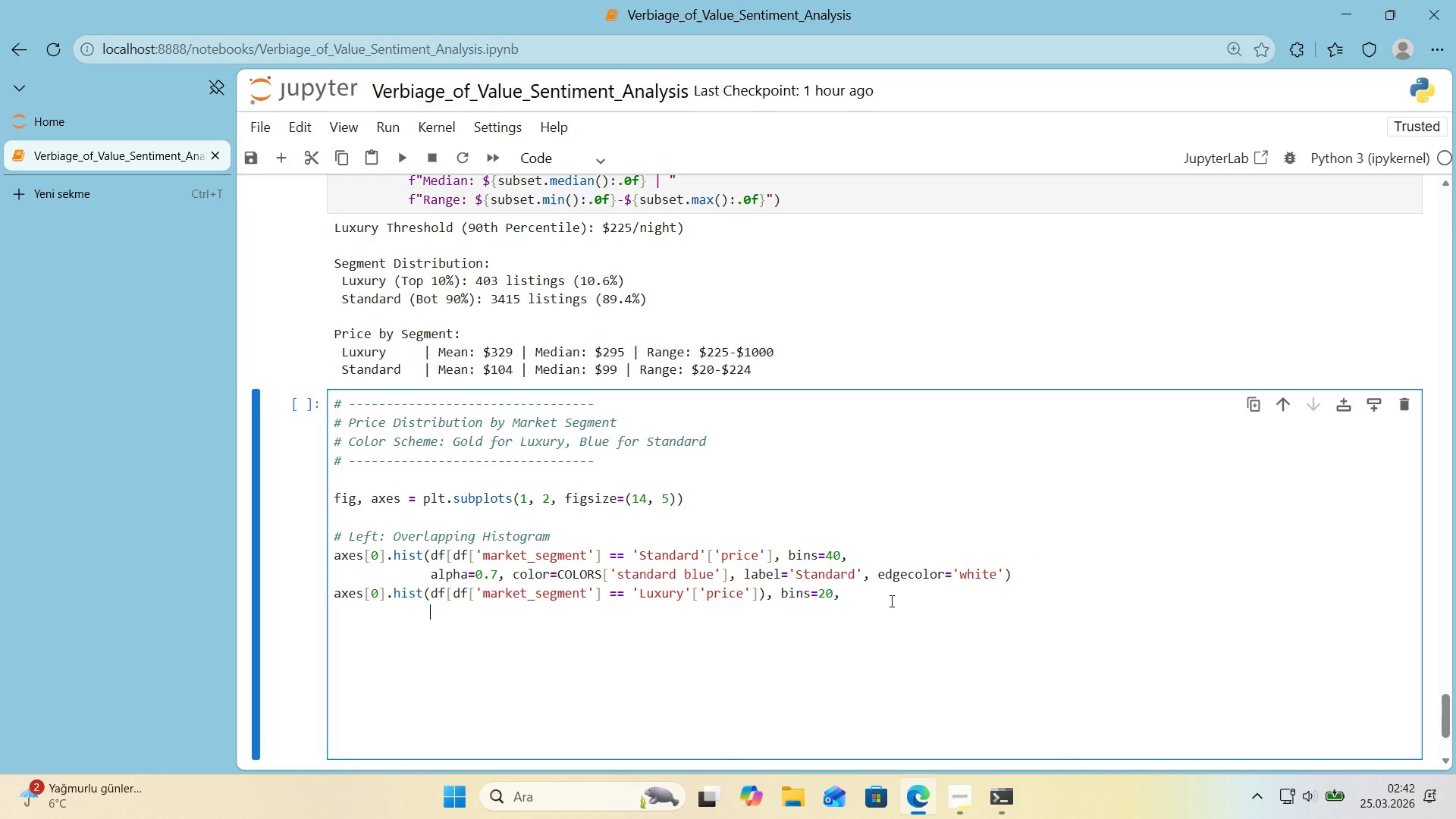 
key(Space)
 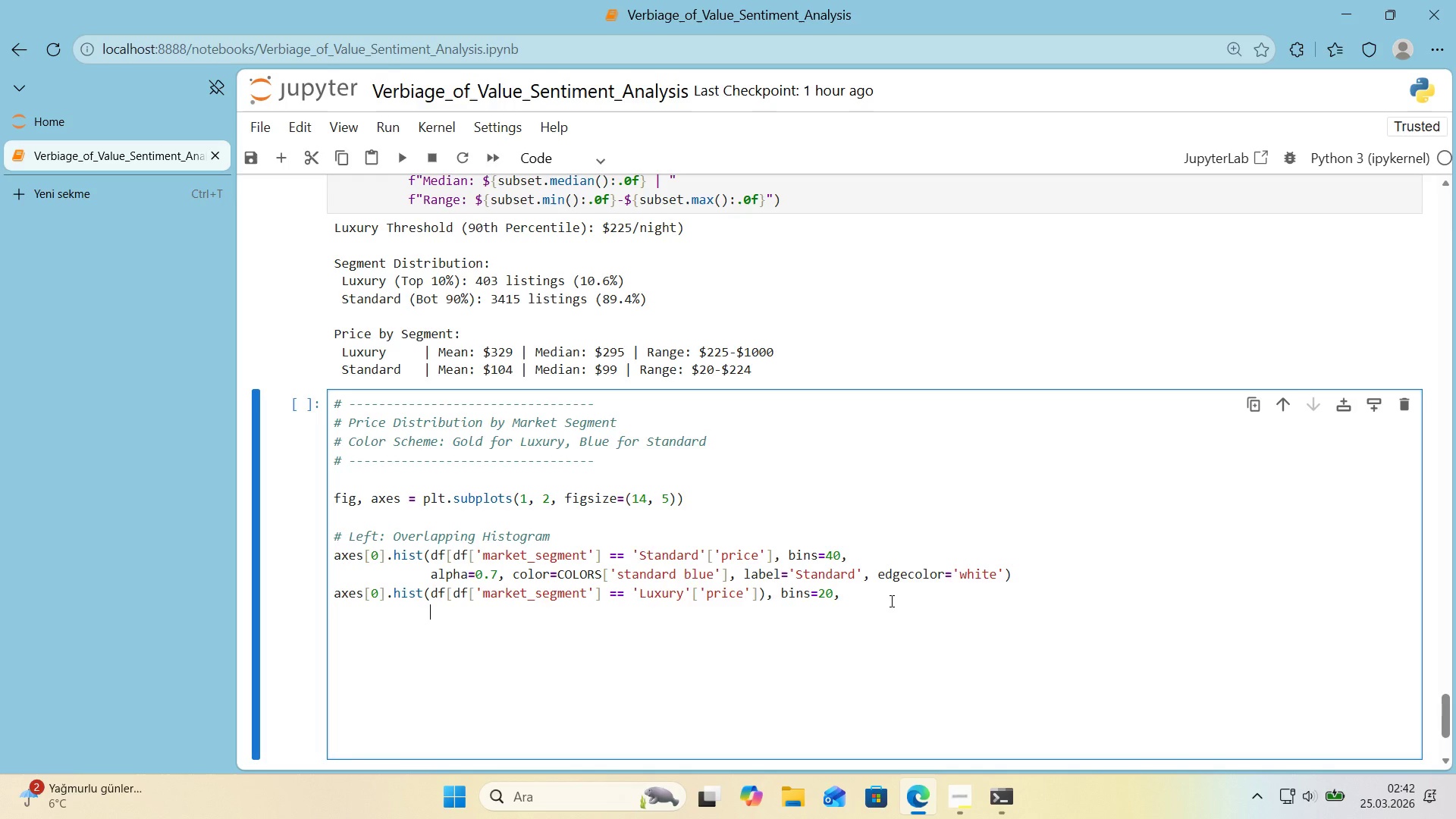 
type(alpha)0.8, color)COLORS)
 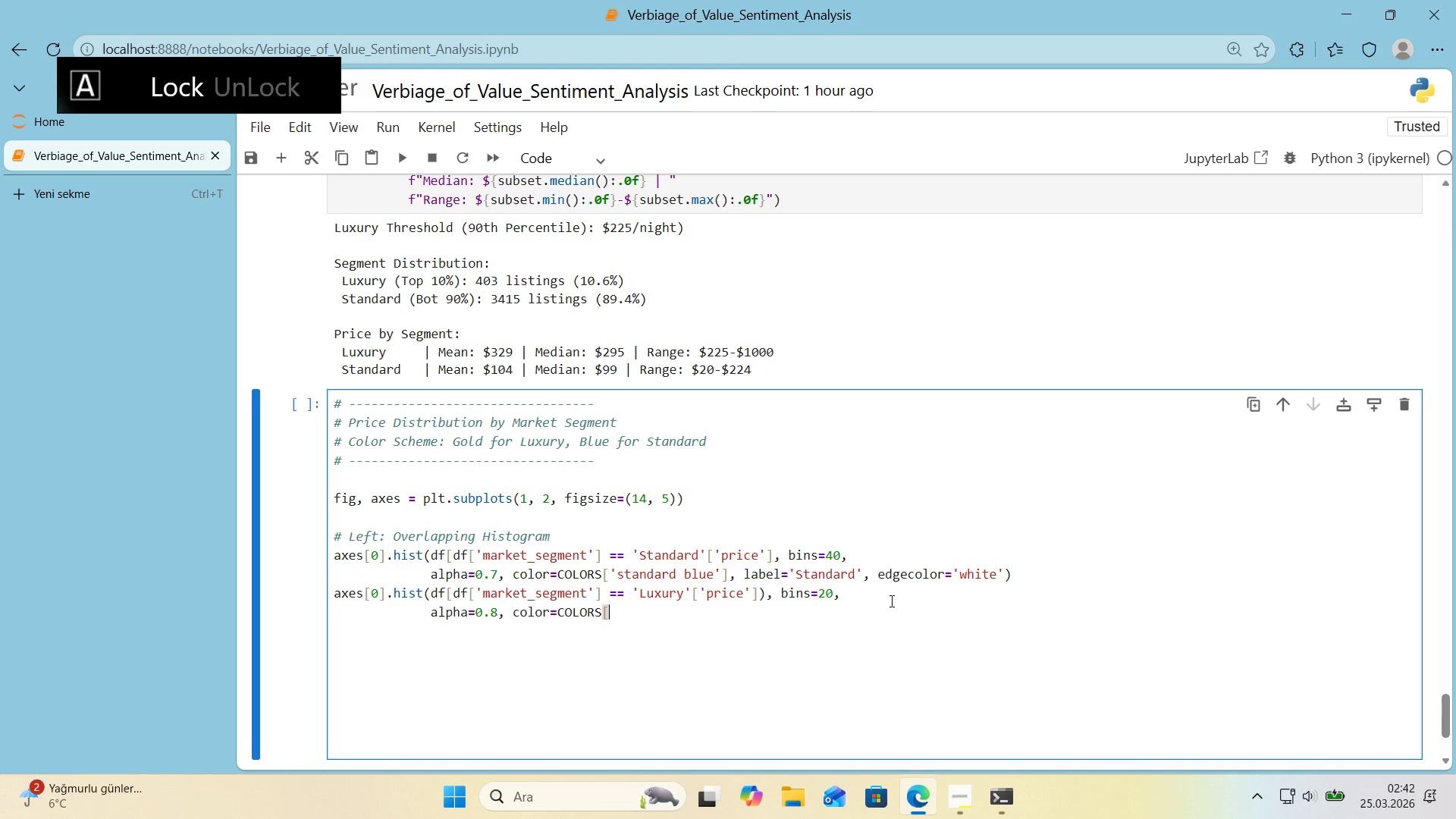 
key(Alt+Control+8)
 